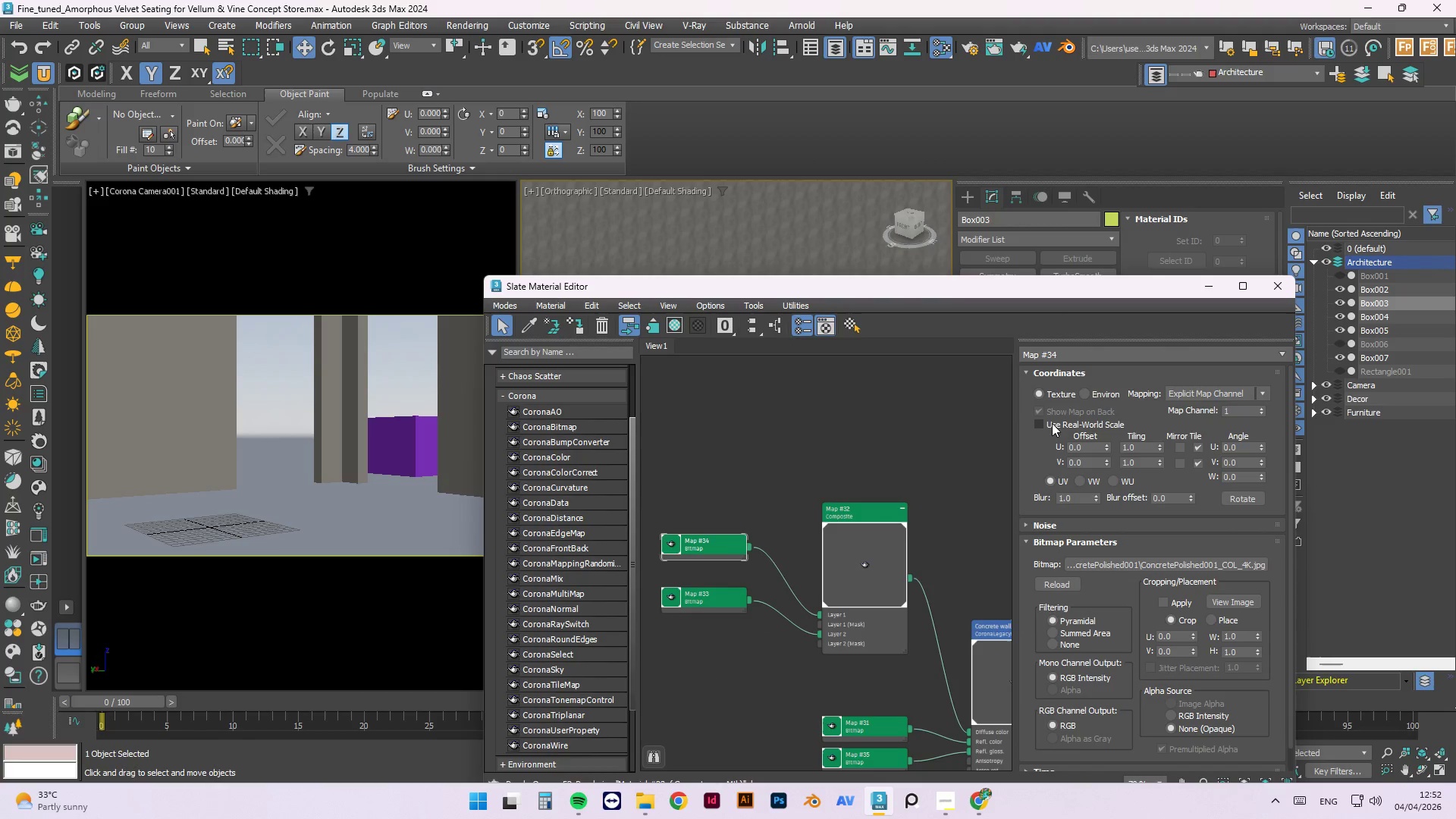 
scroll: coordinate [711, 518], scroll_direction: up, amount: 1.0
 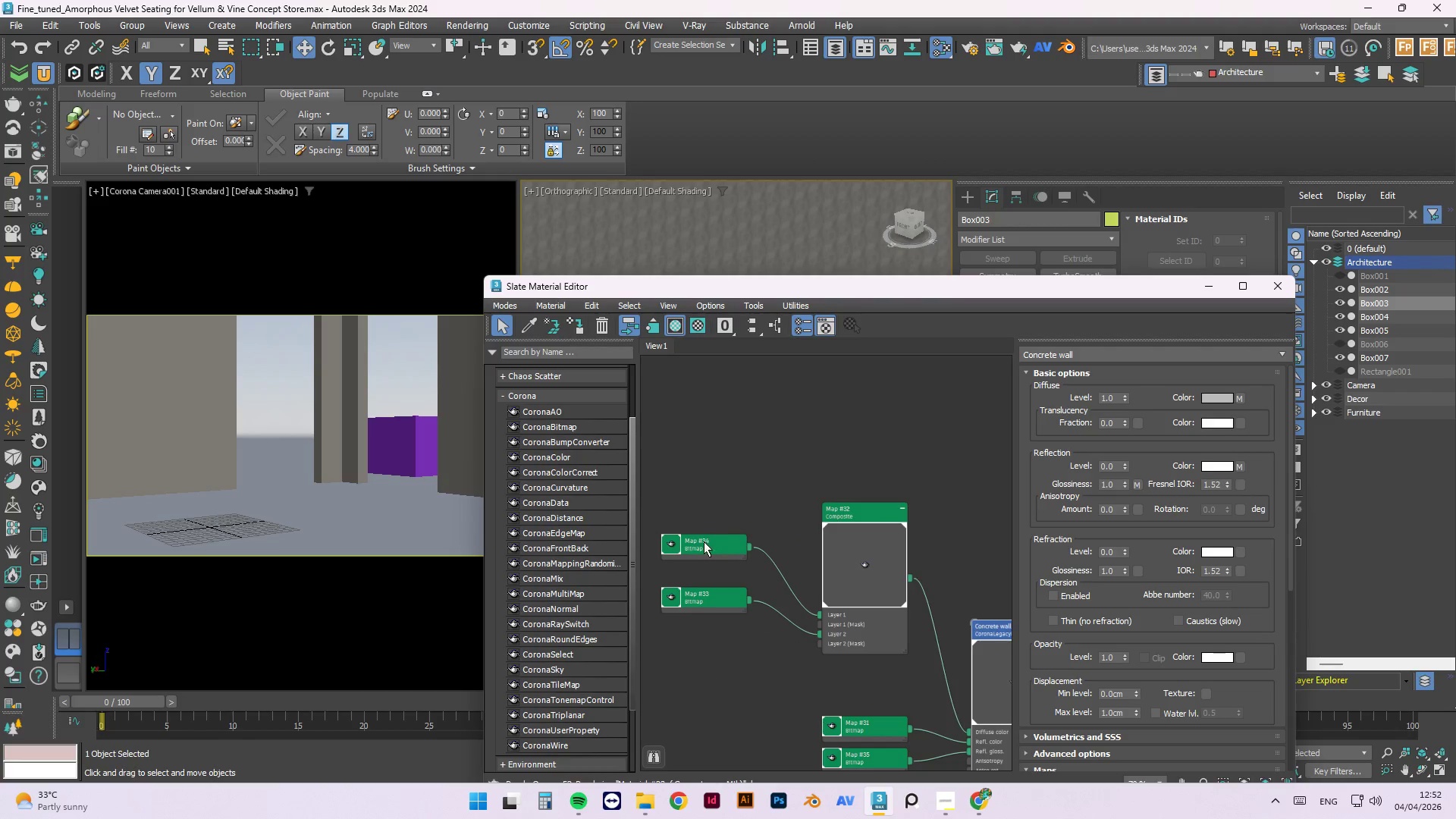 
left_click([1052, 422])
 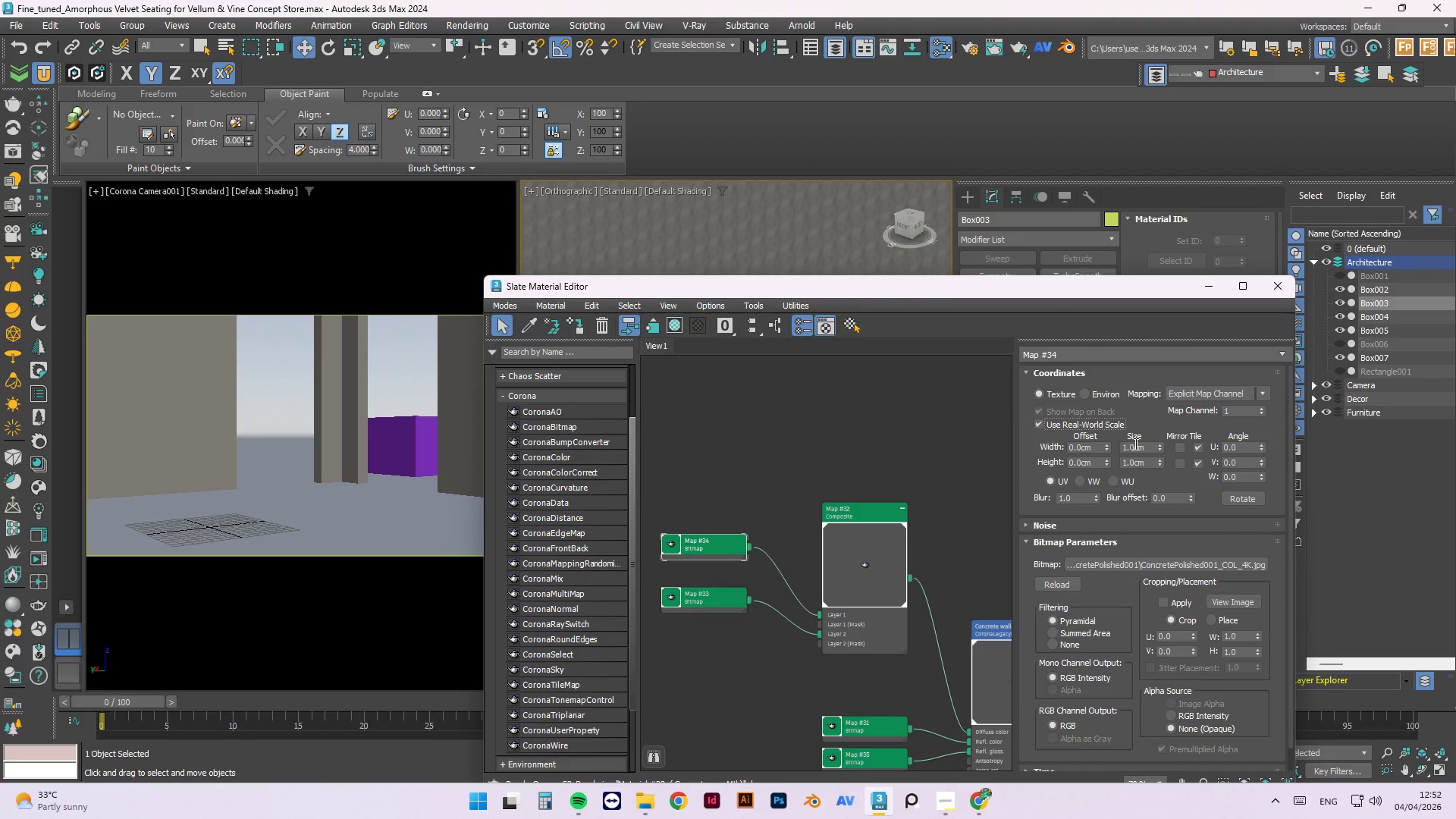 
left_click_drag(start_coordinate=[1147, 450], to_coordinate=[1049, 455])
 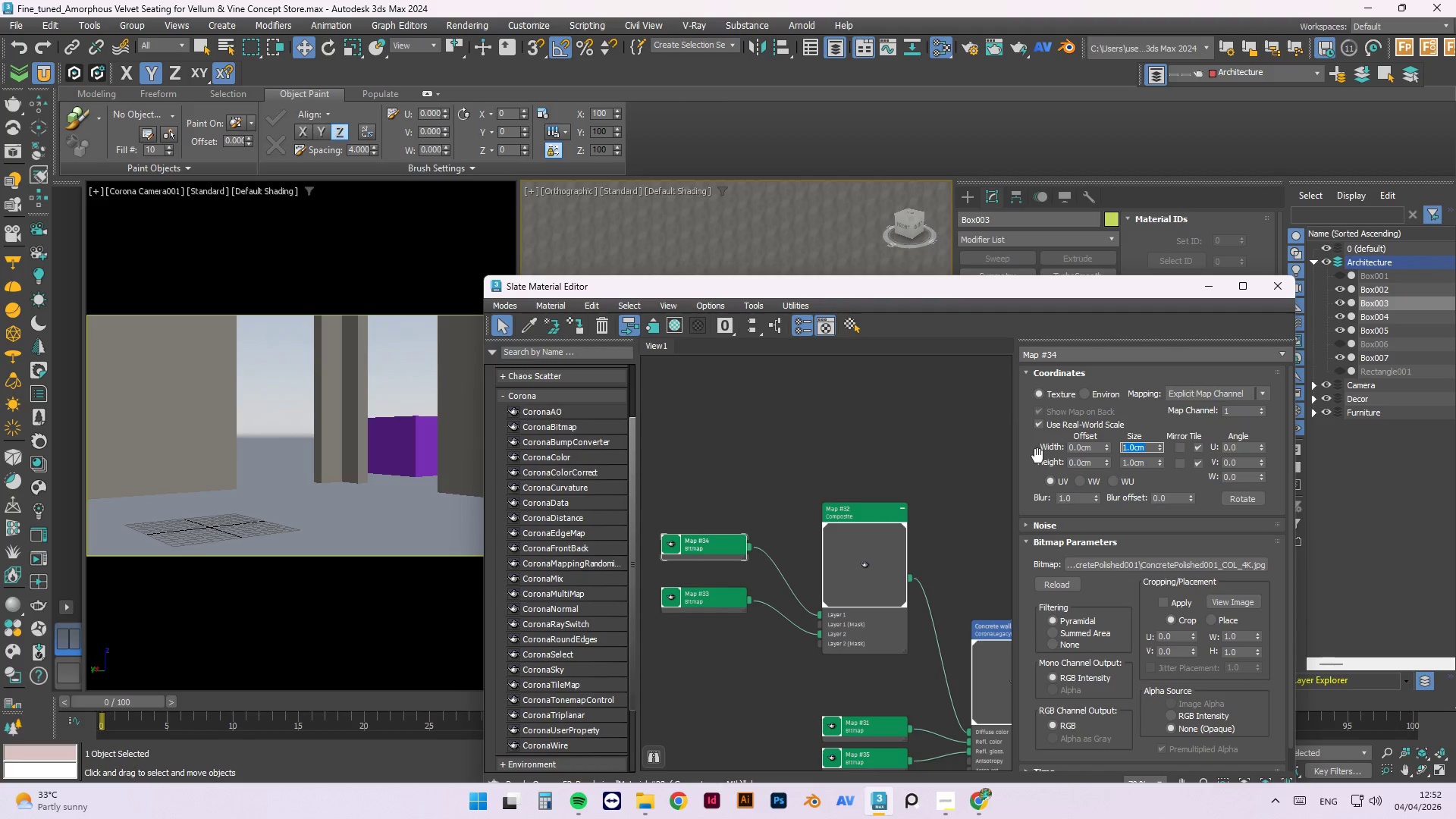 
key(Numpad1)
 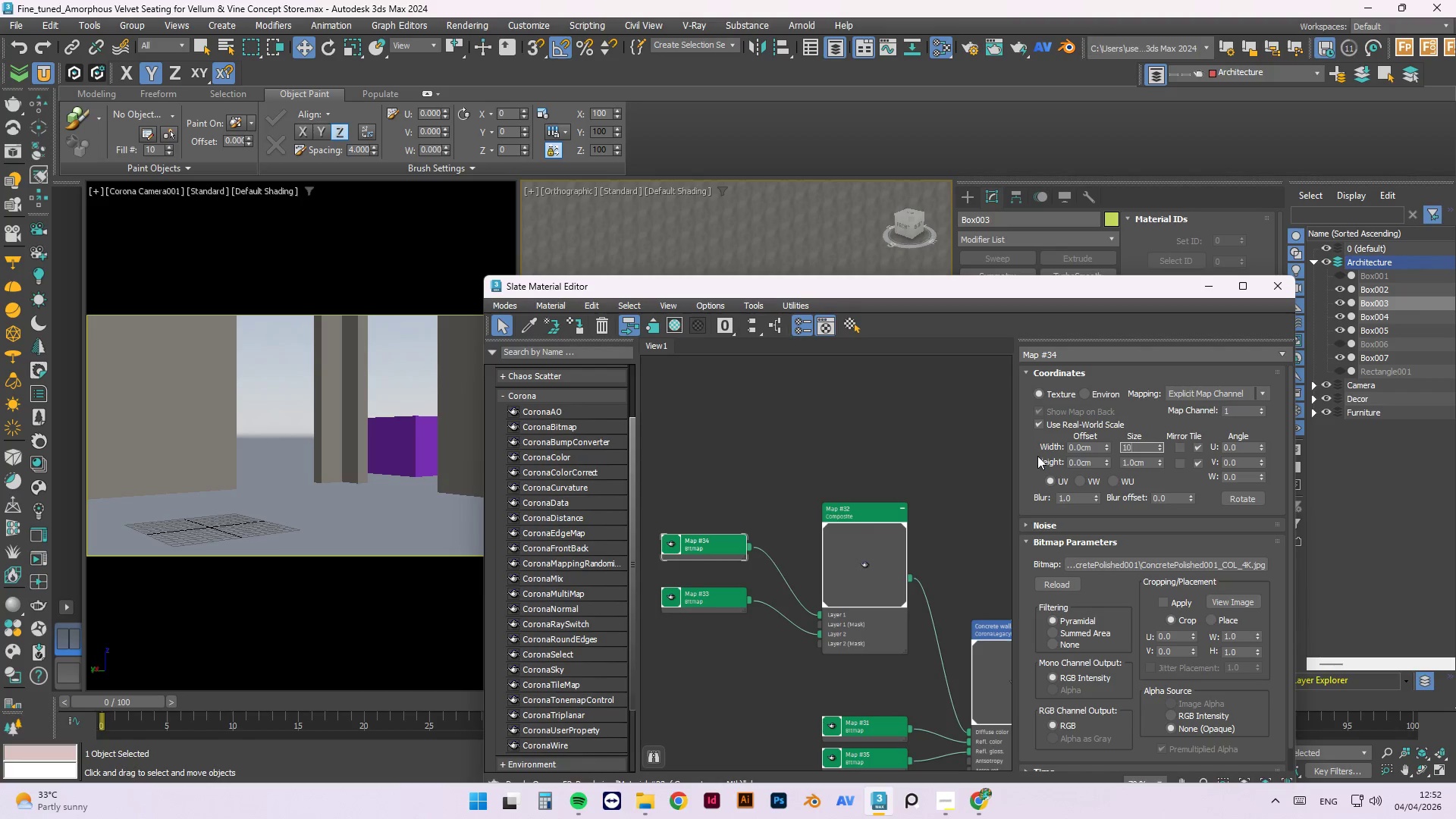 
key(Numpad0)
 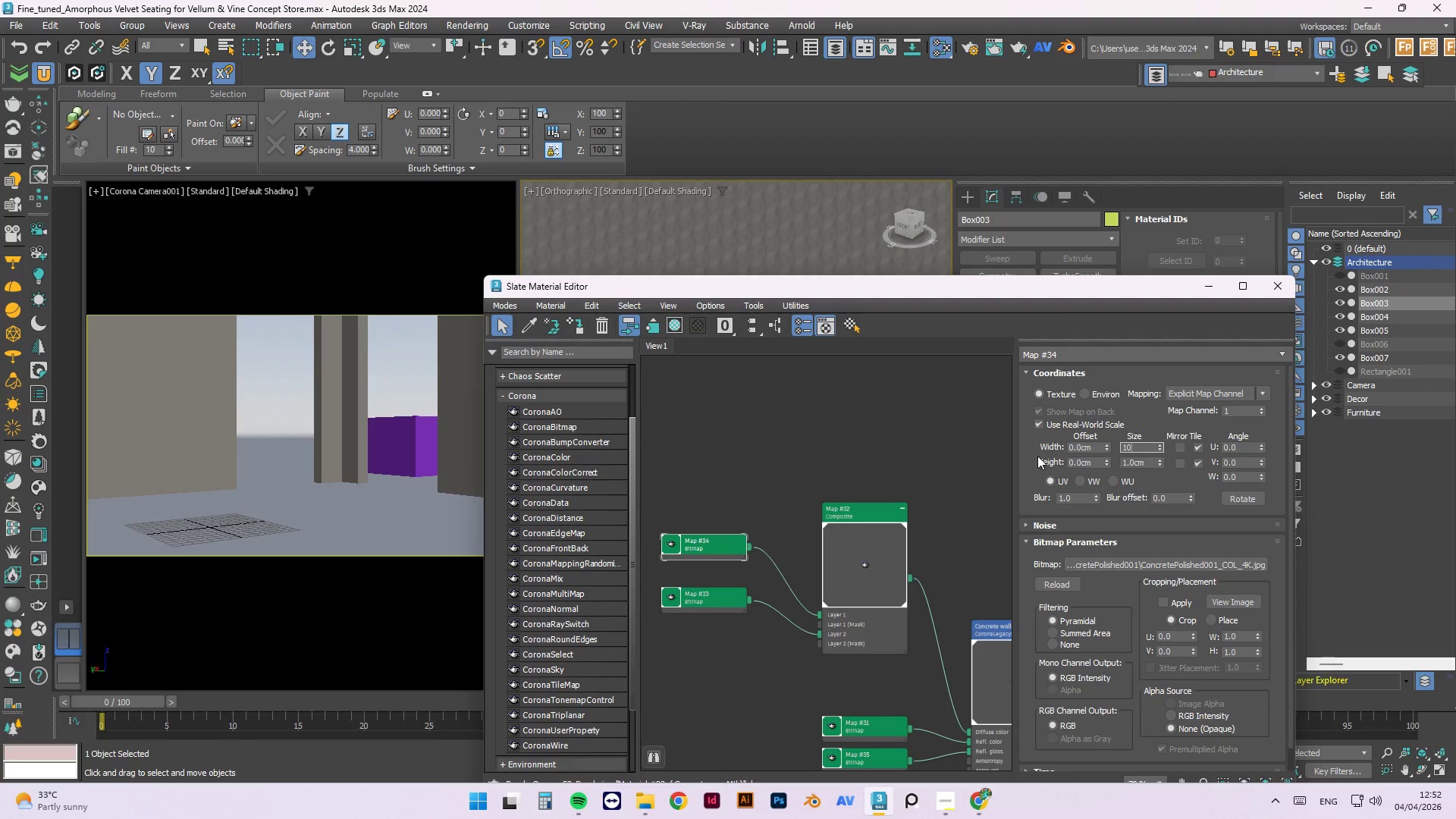 
key(Numpad0)
 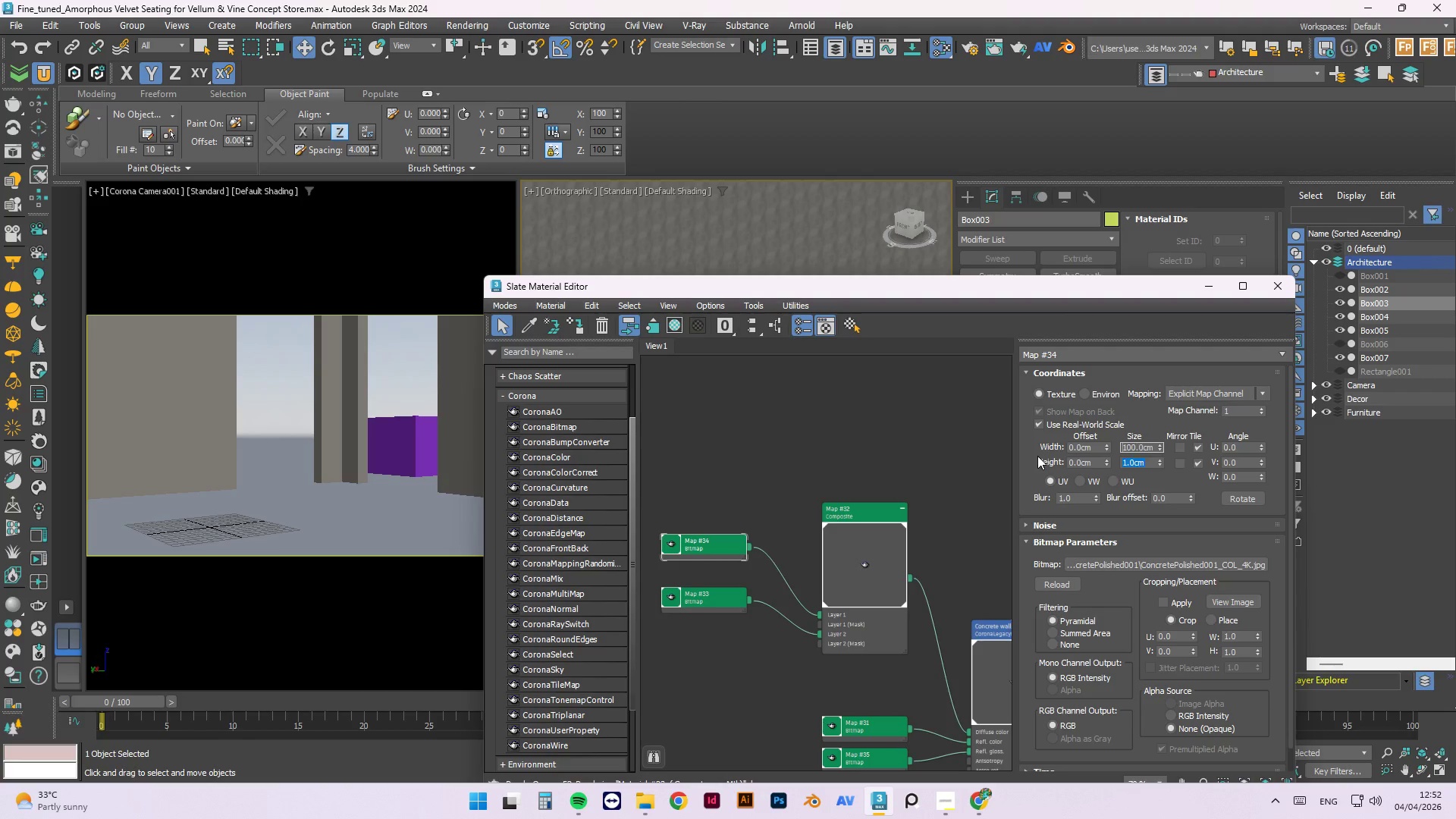 
key(Tab)
 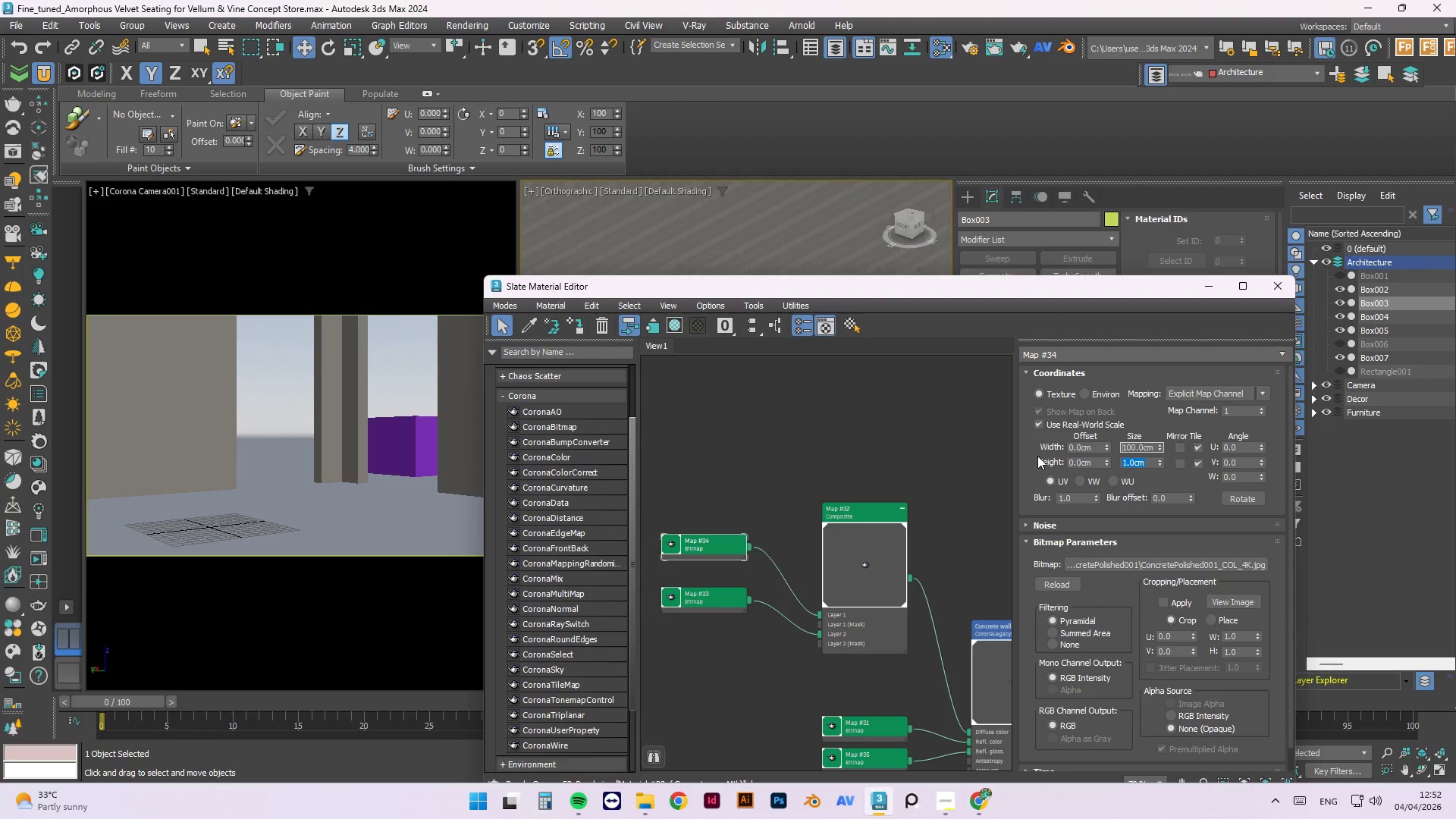 
key(Numpad1)
 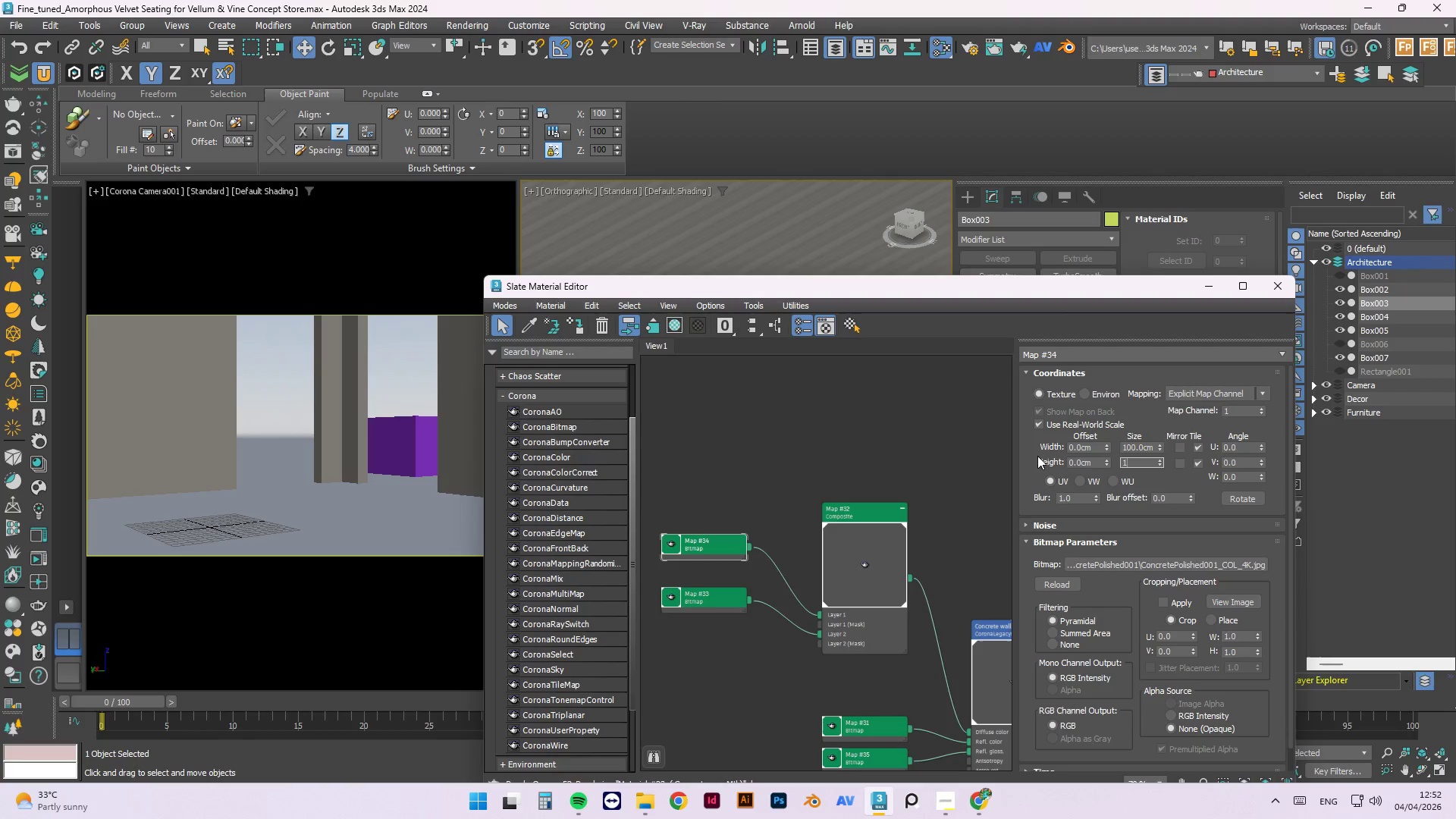 
key(Numpad0)
 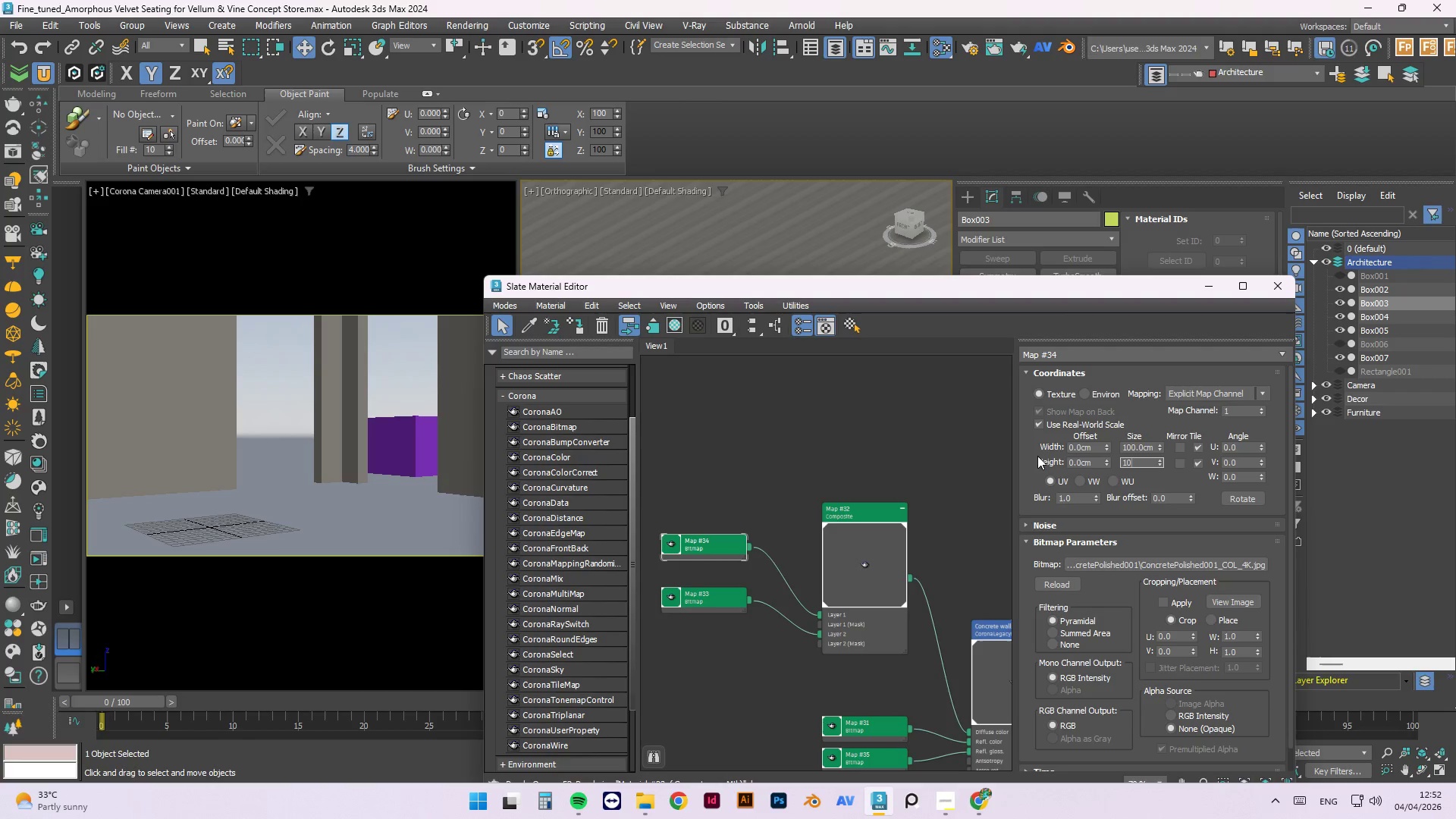 
key(Numpad0)
 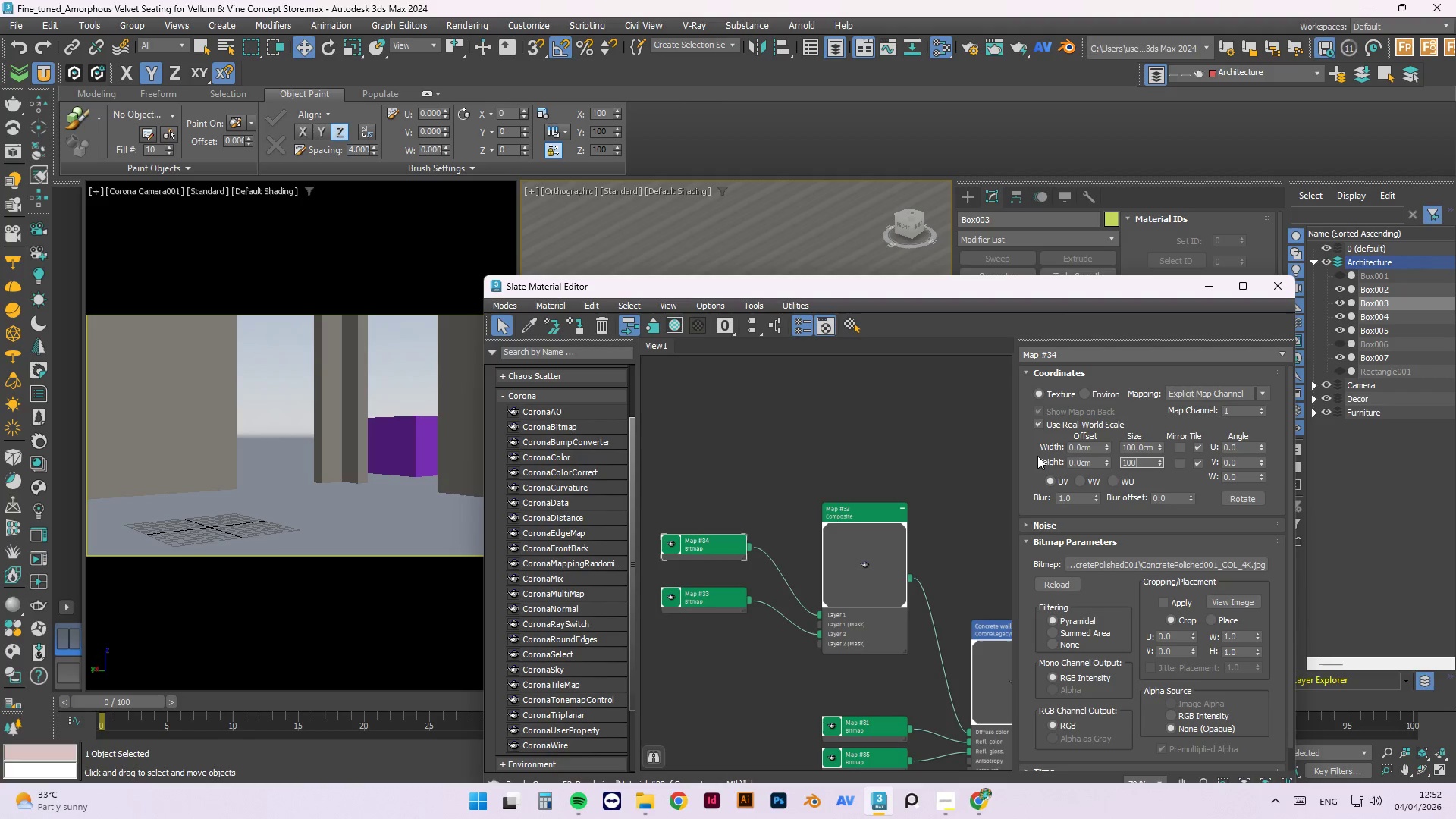 
key(NumpadEnter)
 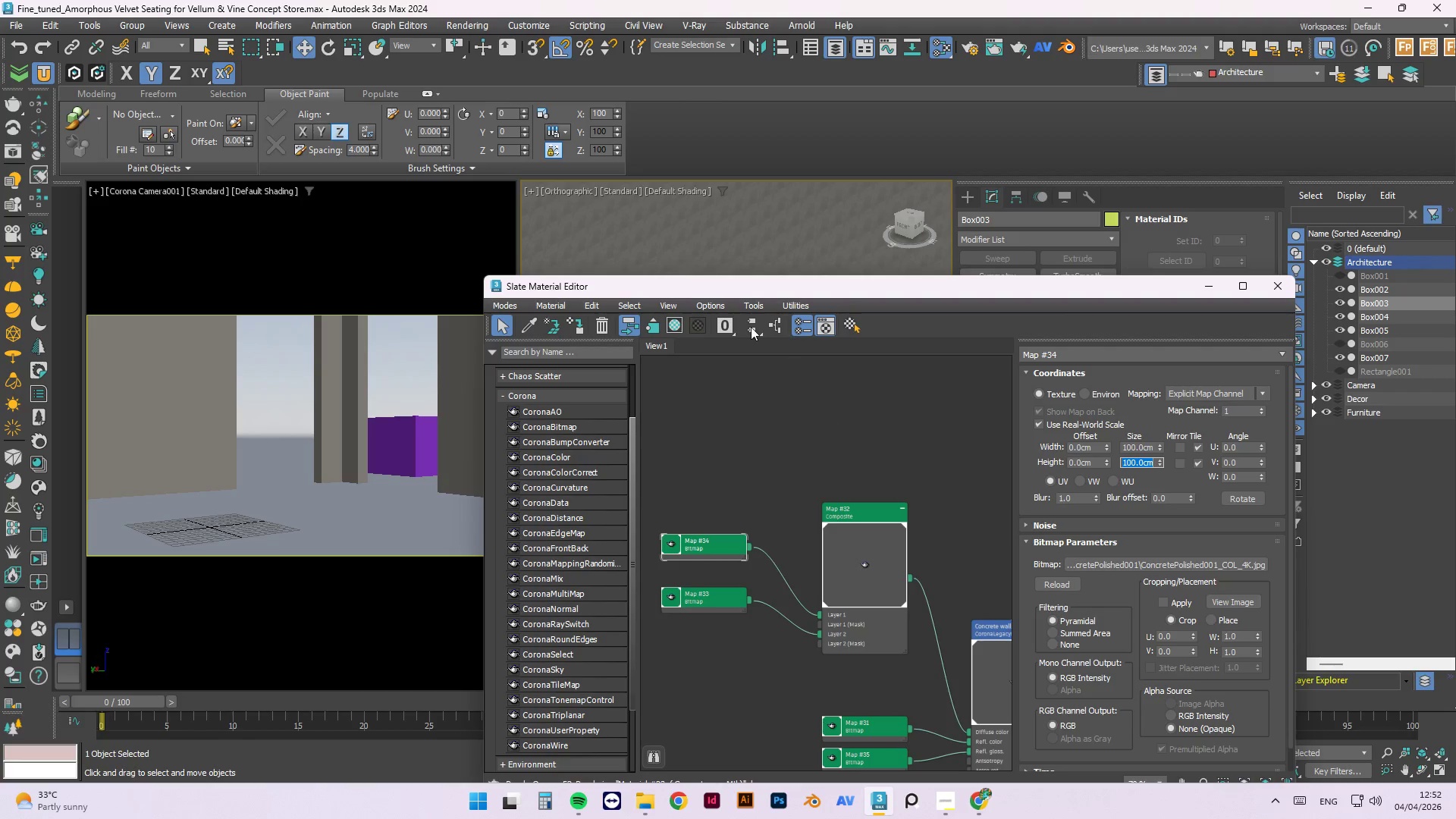 
left_click([675, 327])
 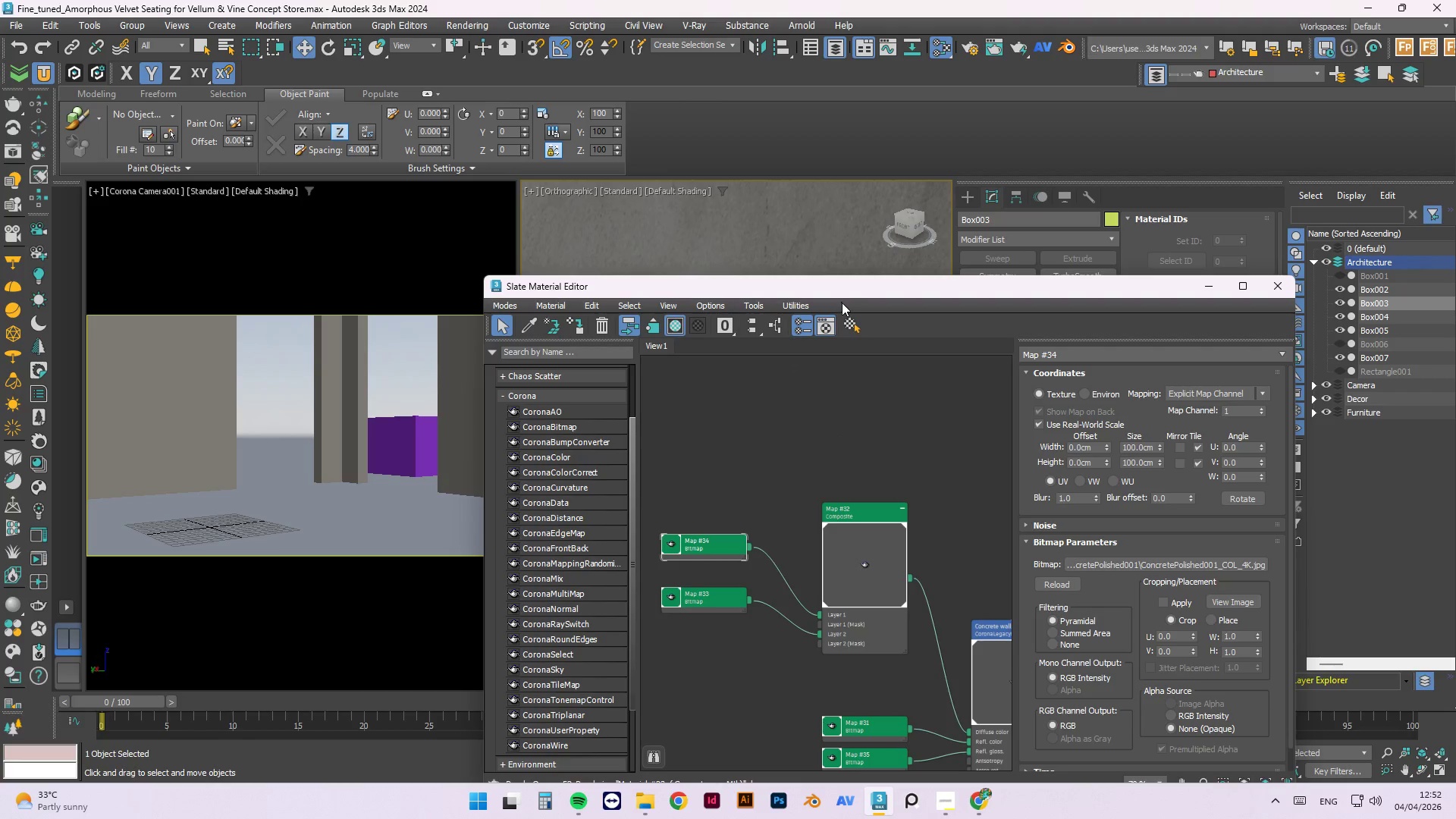 
left_click_drag(start_coordinate=[851, 290], to_coordinate=[210, 261])
 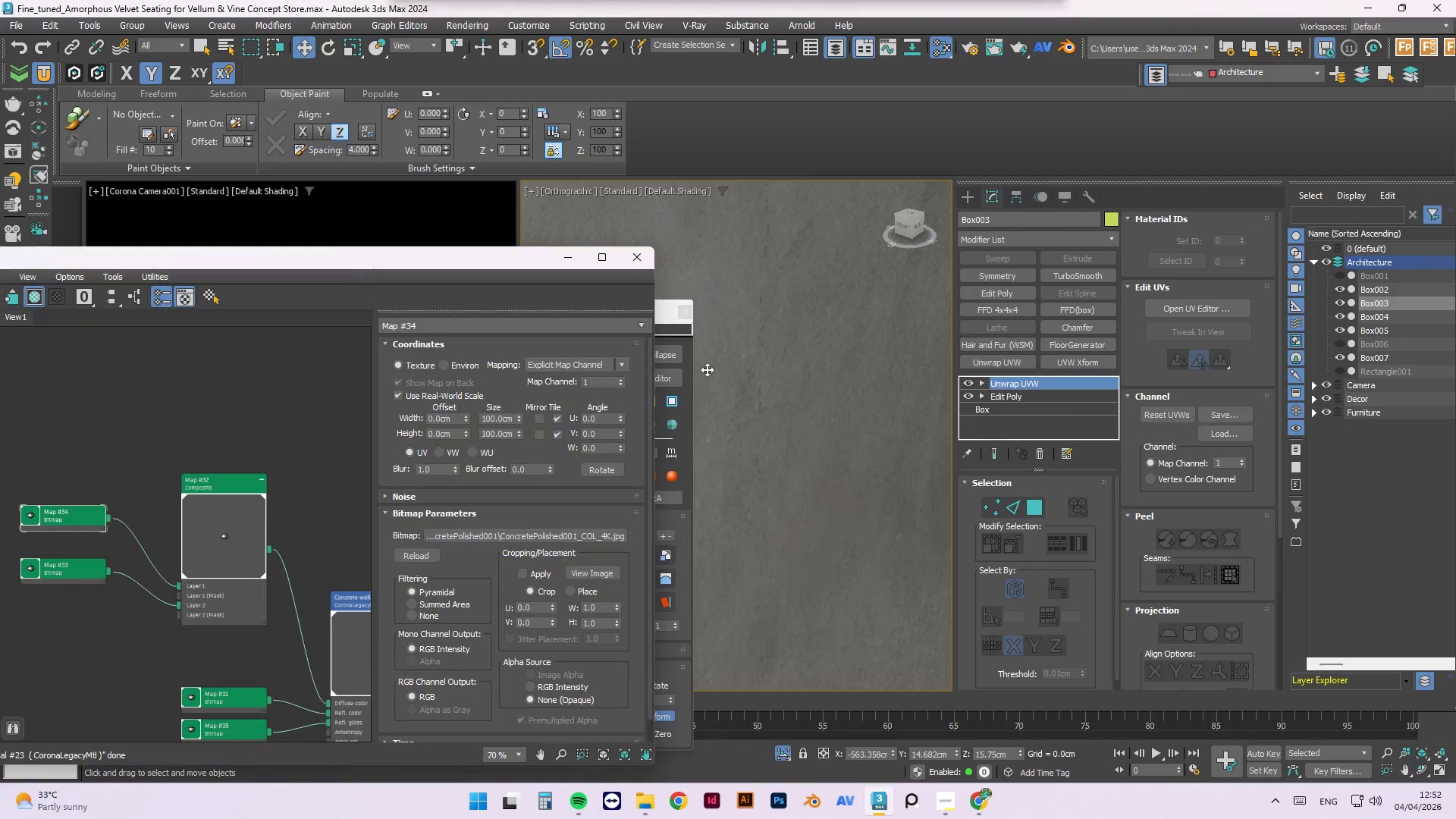 
scroll: coordinate [305, 414], scroll_direction: down, amount: 10.0
 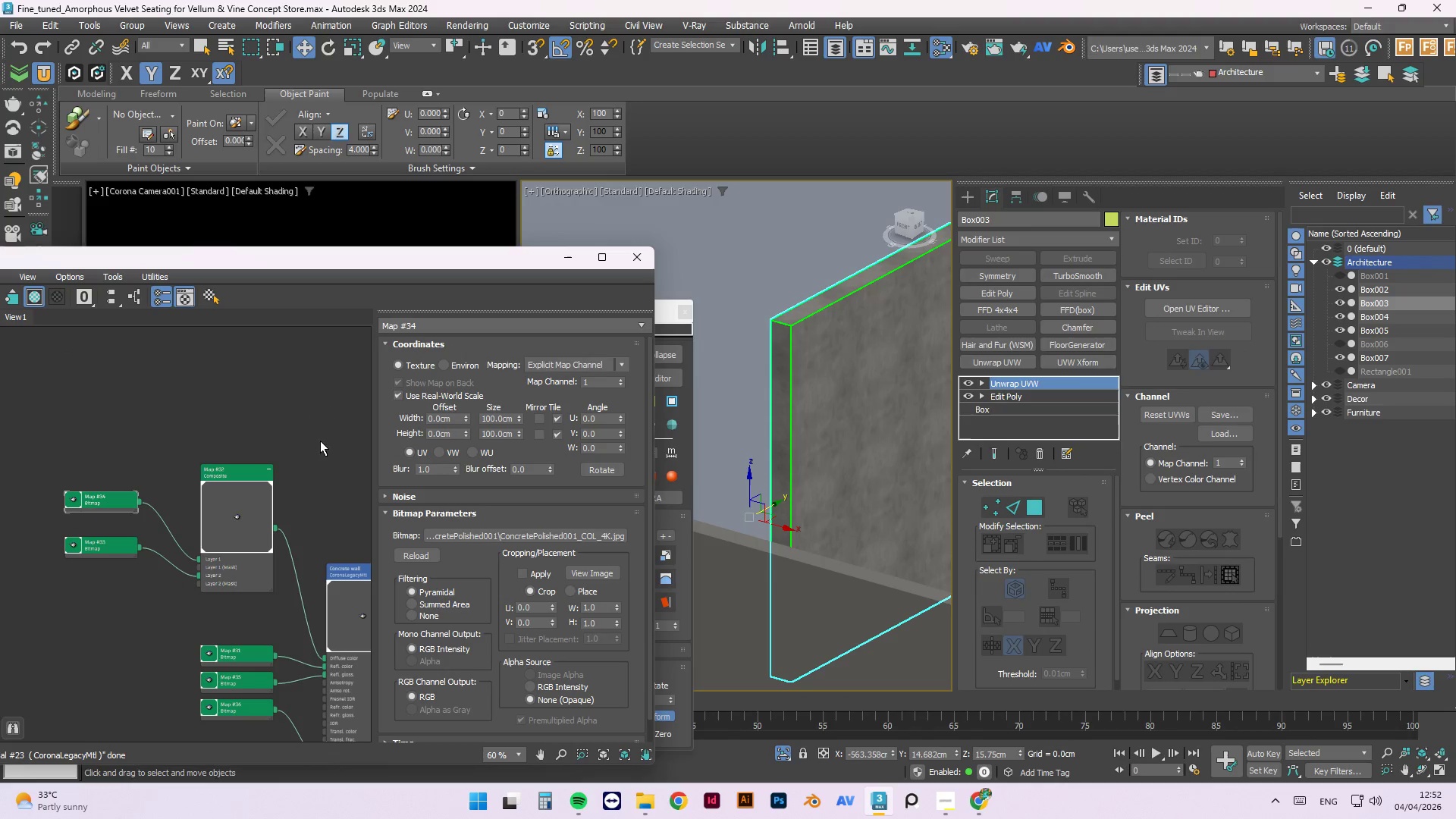 
left_click([321, 440])
 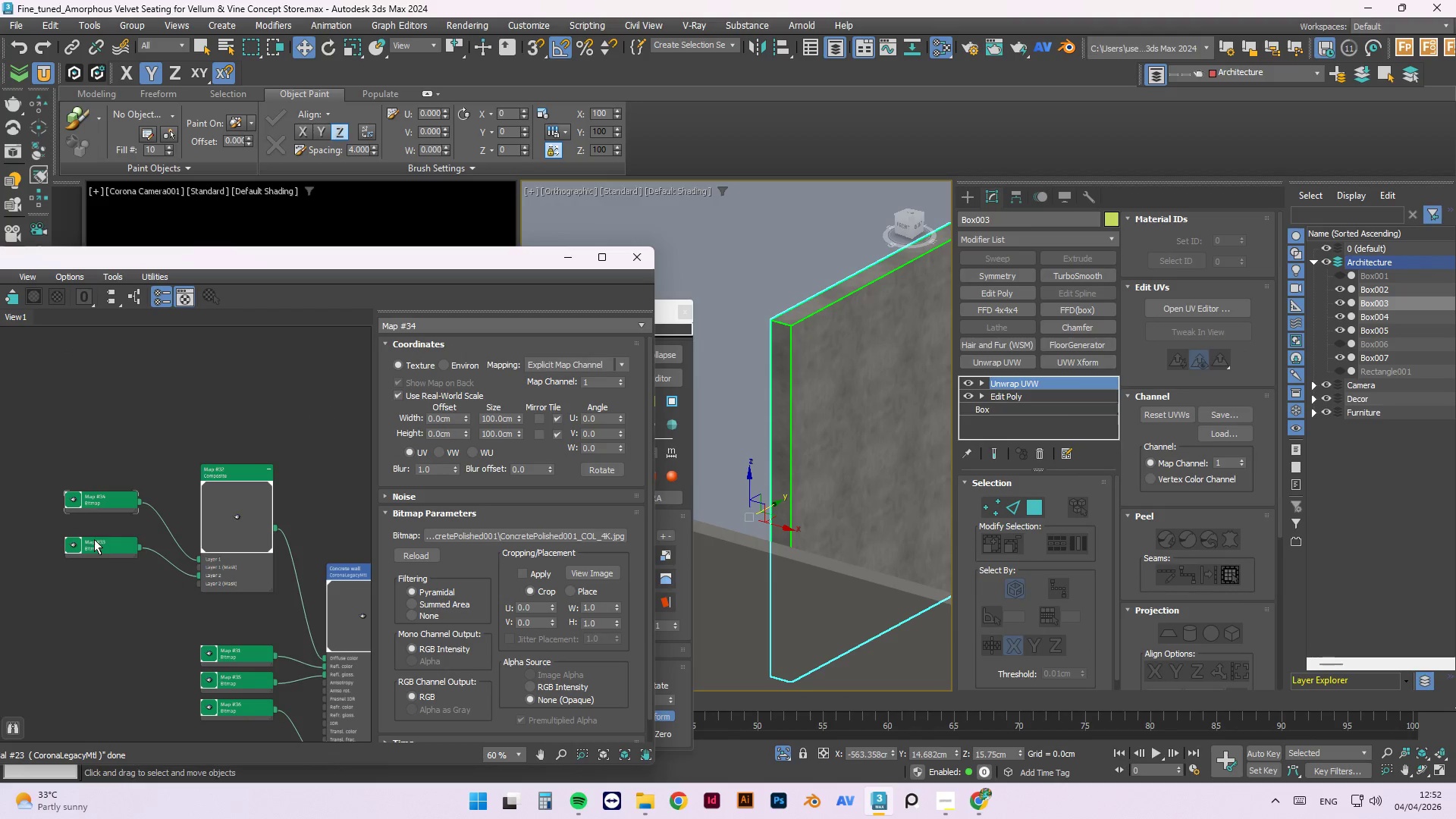 
left_click([106, 555])
 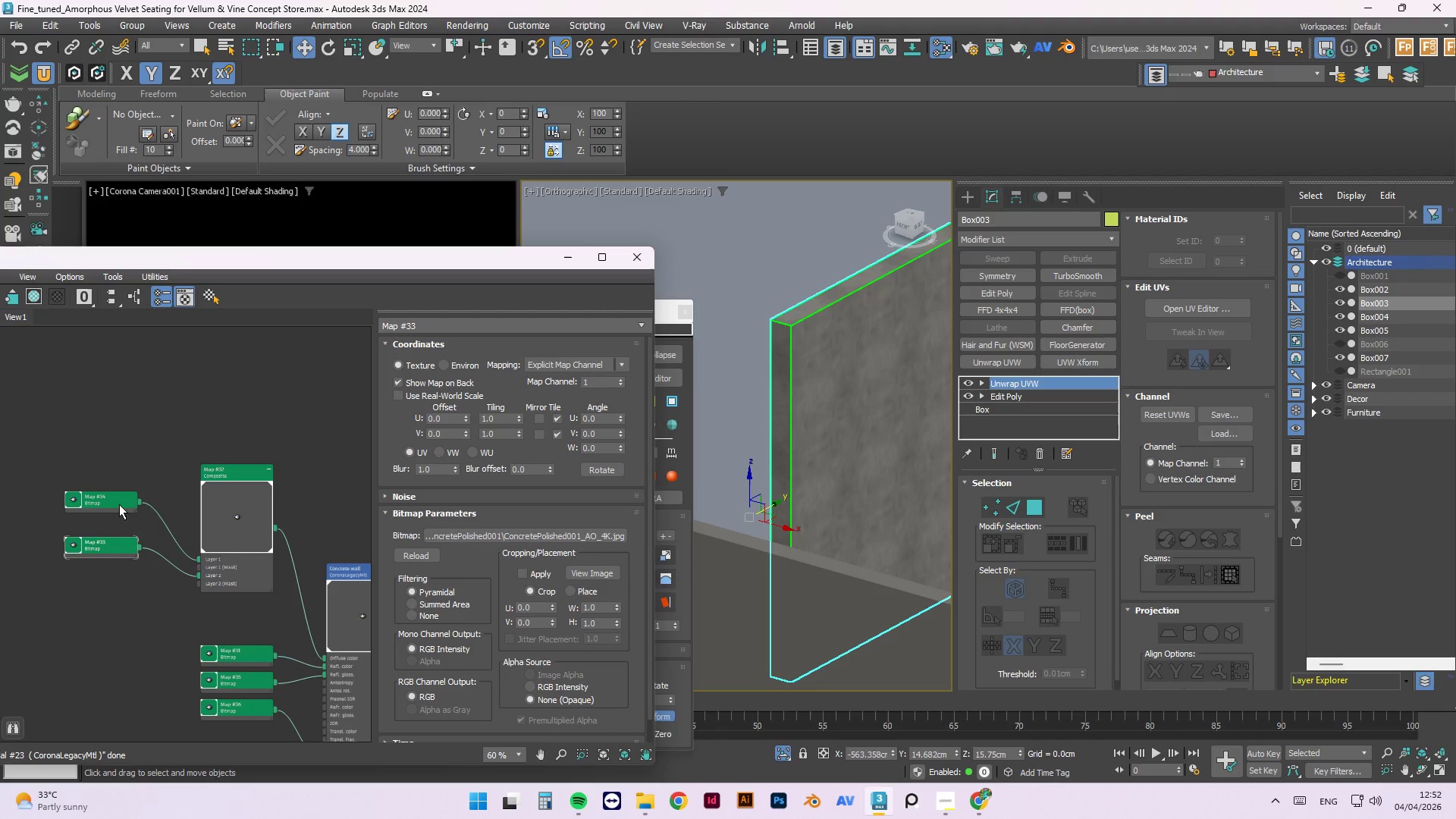 
left_click([119, 490])
 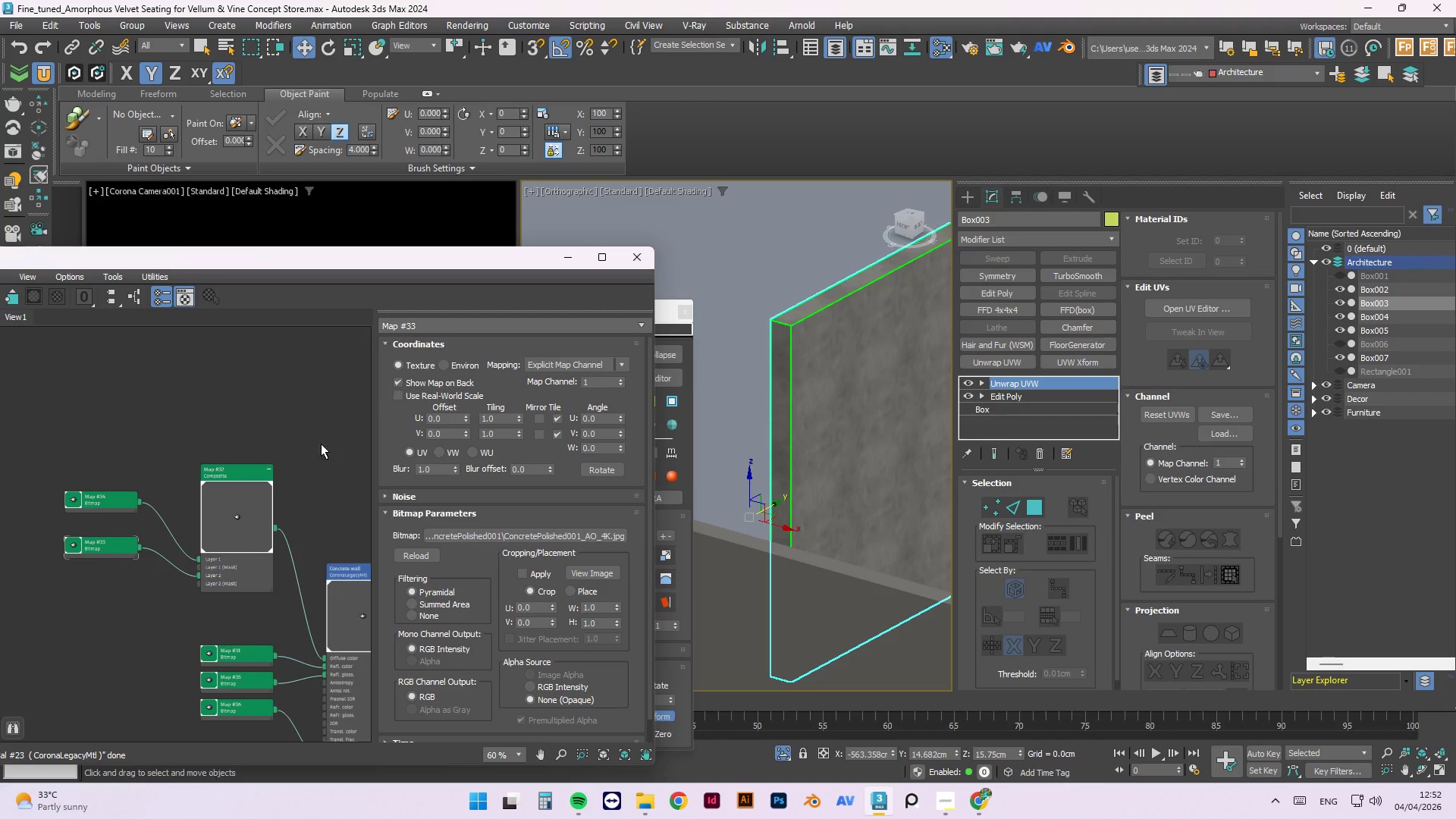 
left_click([92, 499])
 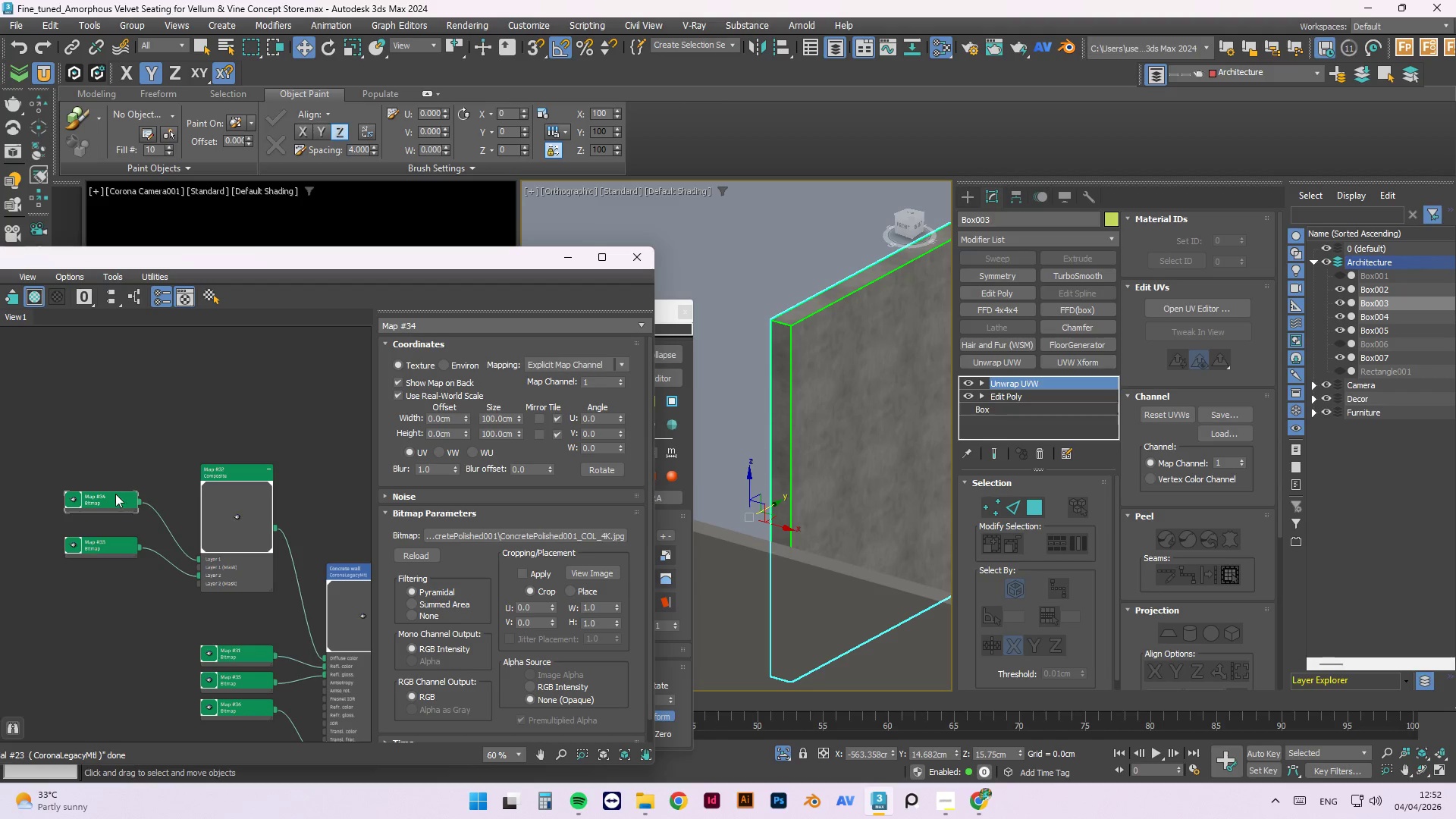 
left_click([101, 547])
 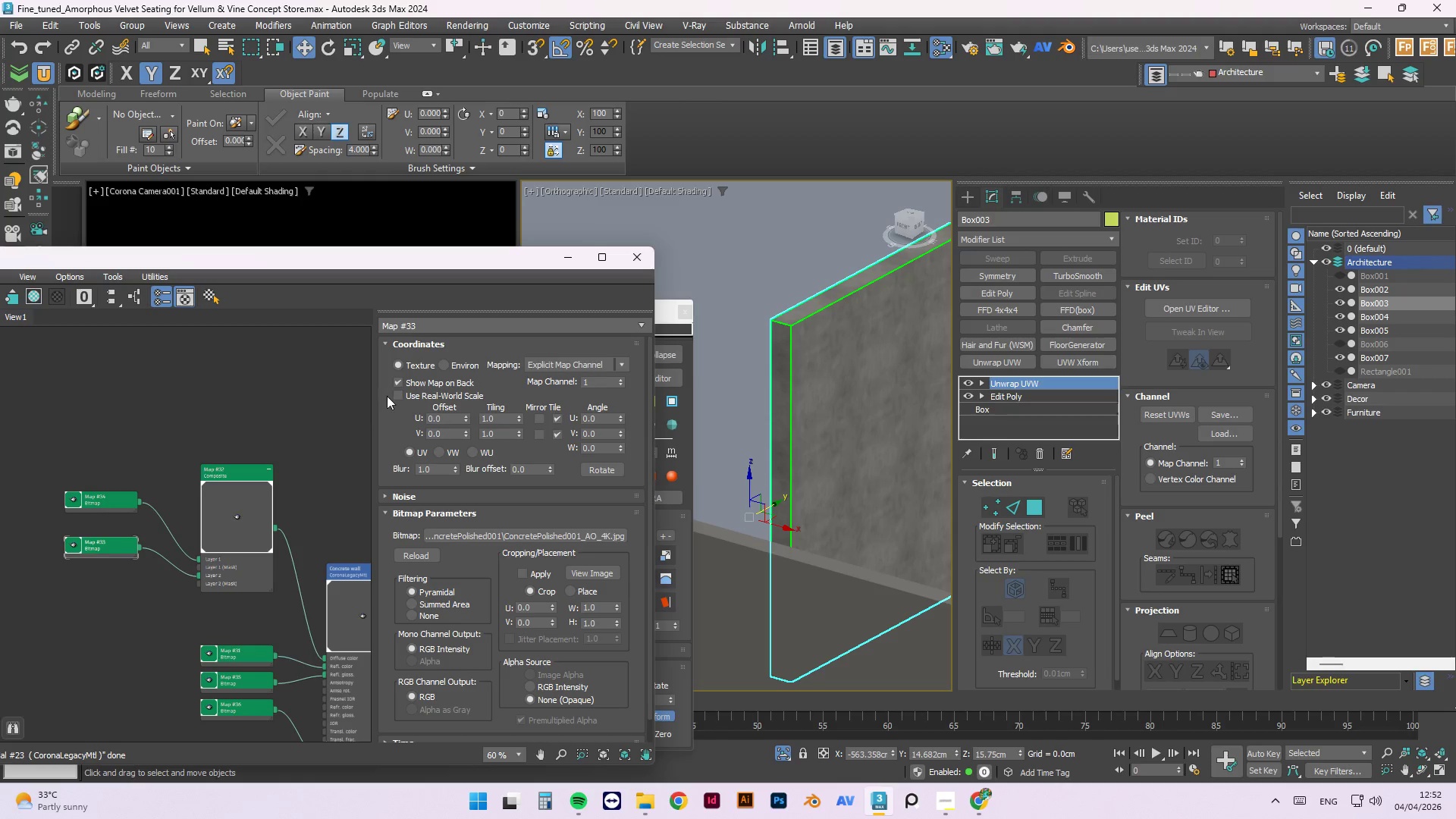 
left_click([403, 397])
 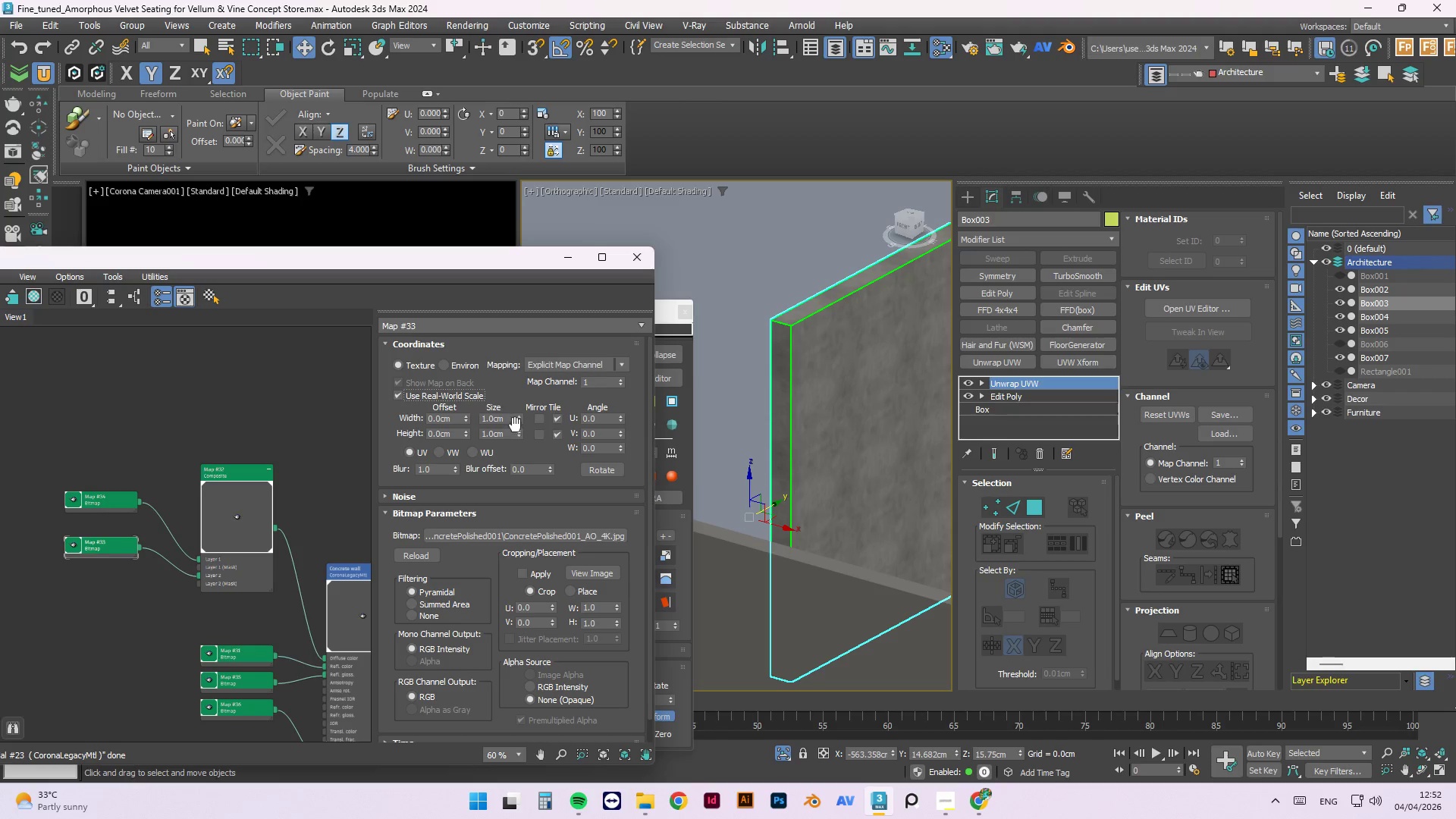 
left_click_drag(start_coordinate=[507, 422], to_coordinate=[459, 422])
 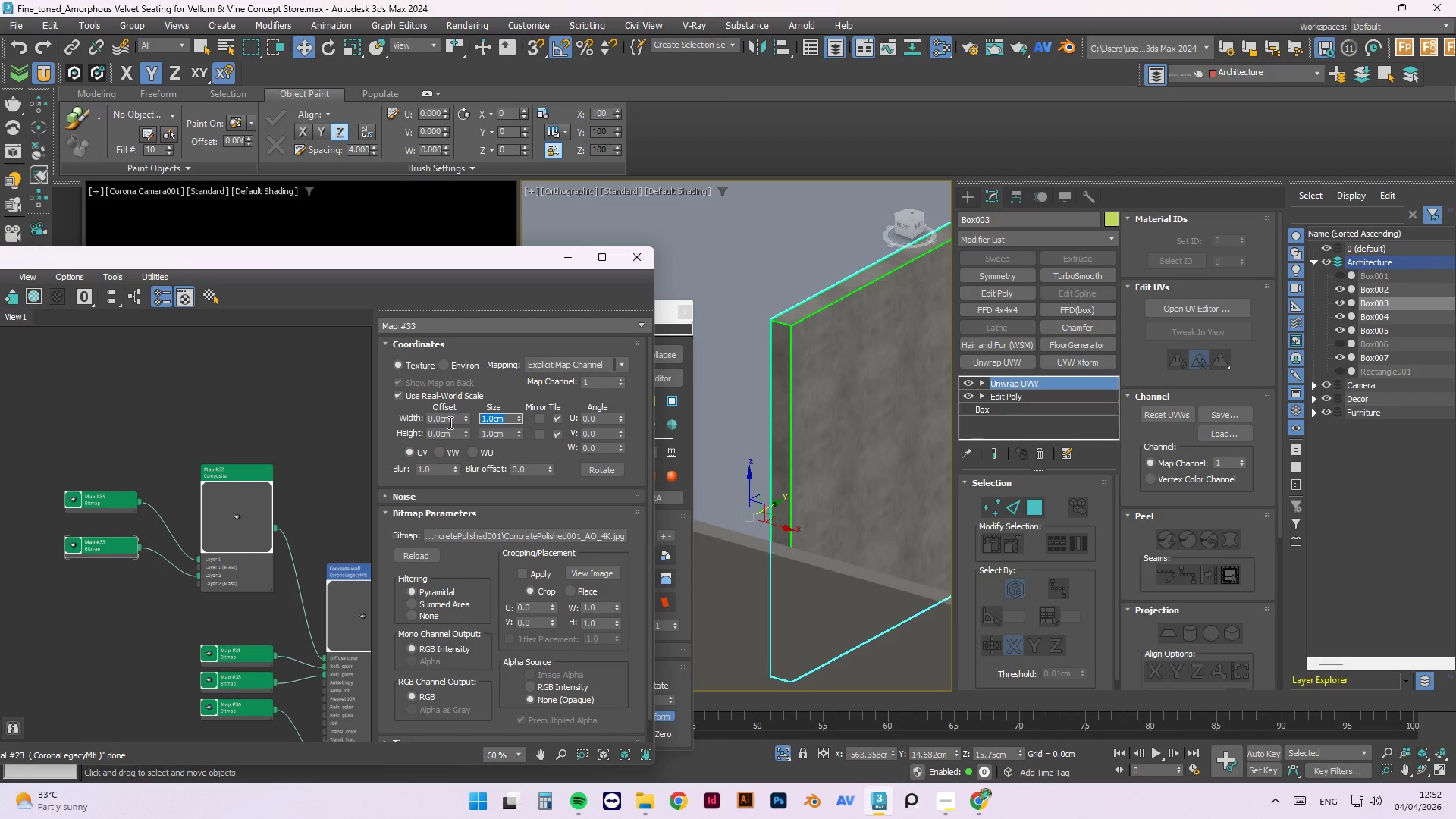 
key(Numpad1)
 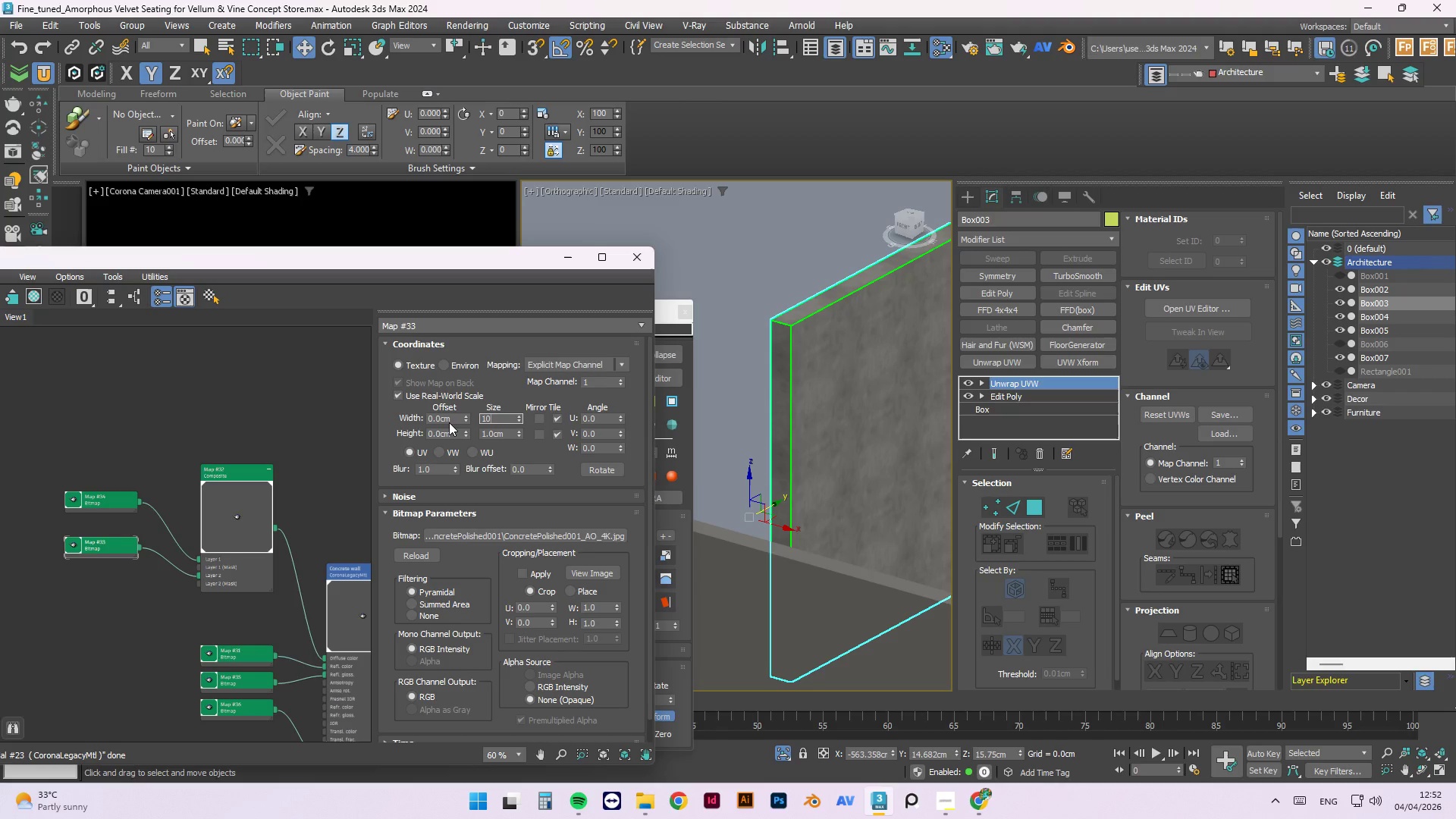 
key(Numpad0)
 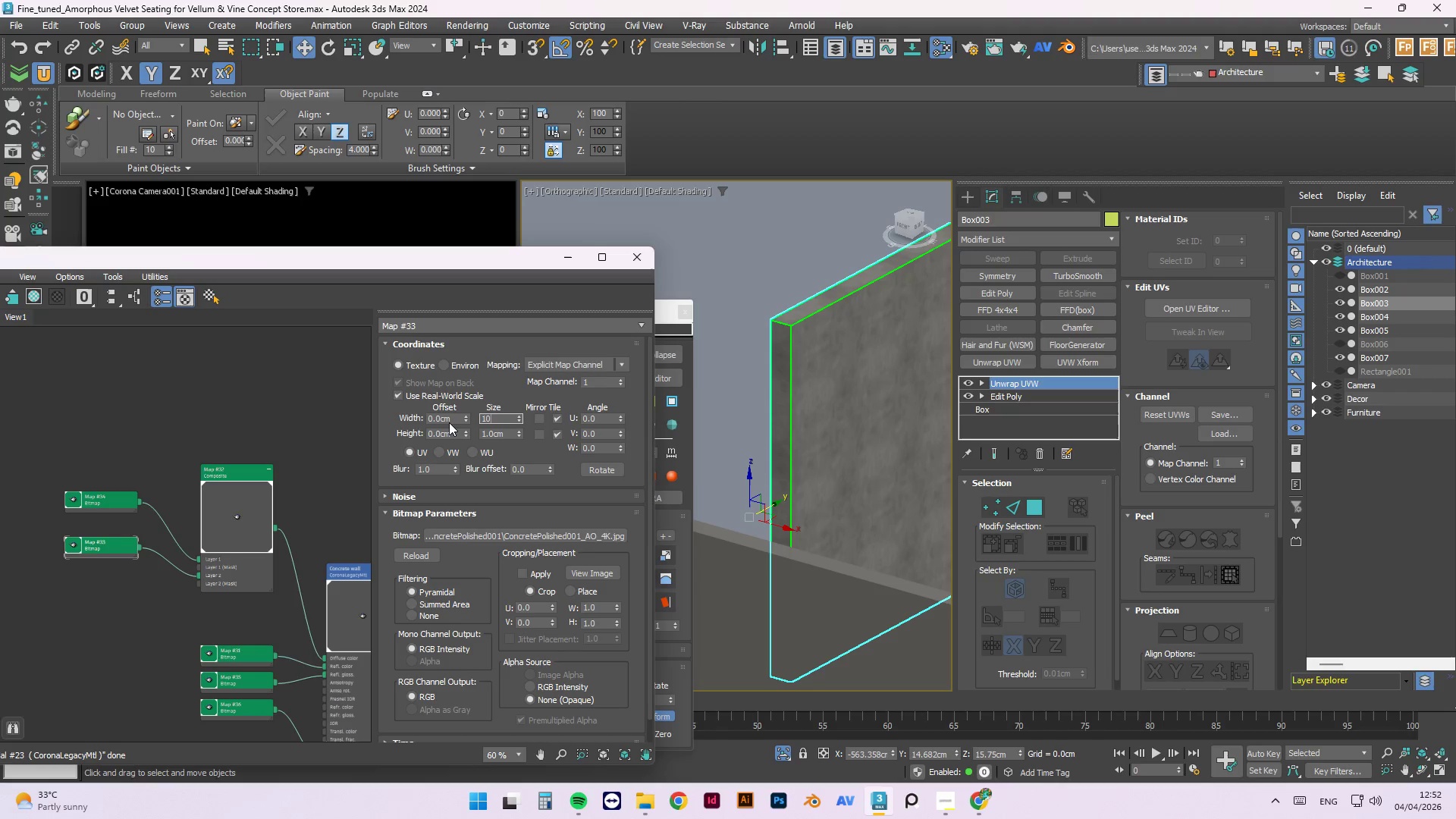 
key(Numpad0)
 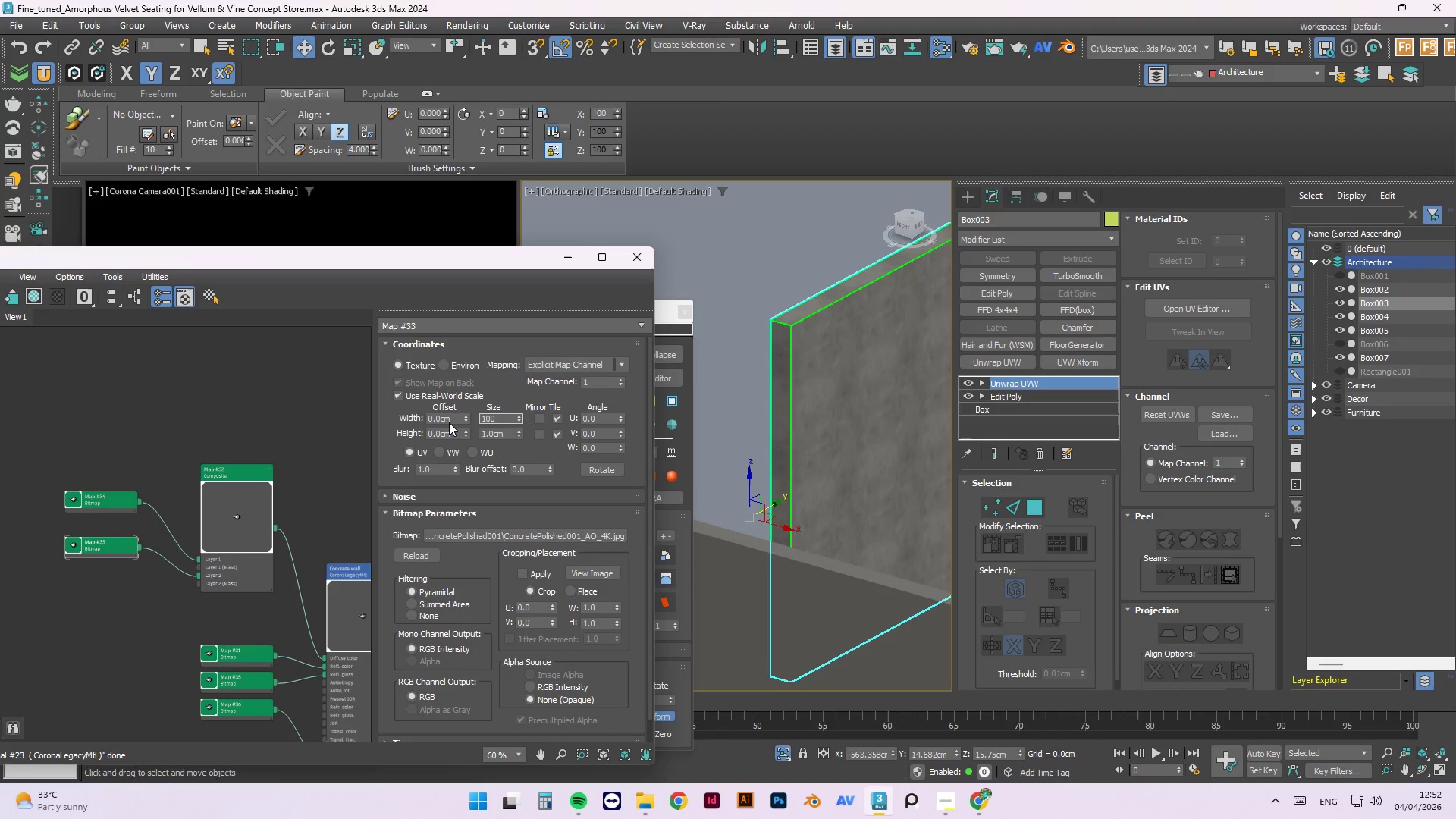 
key(Tab)
 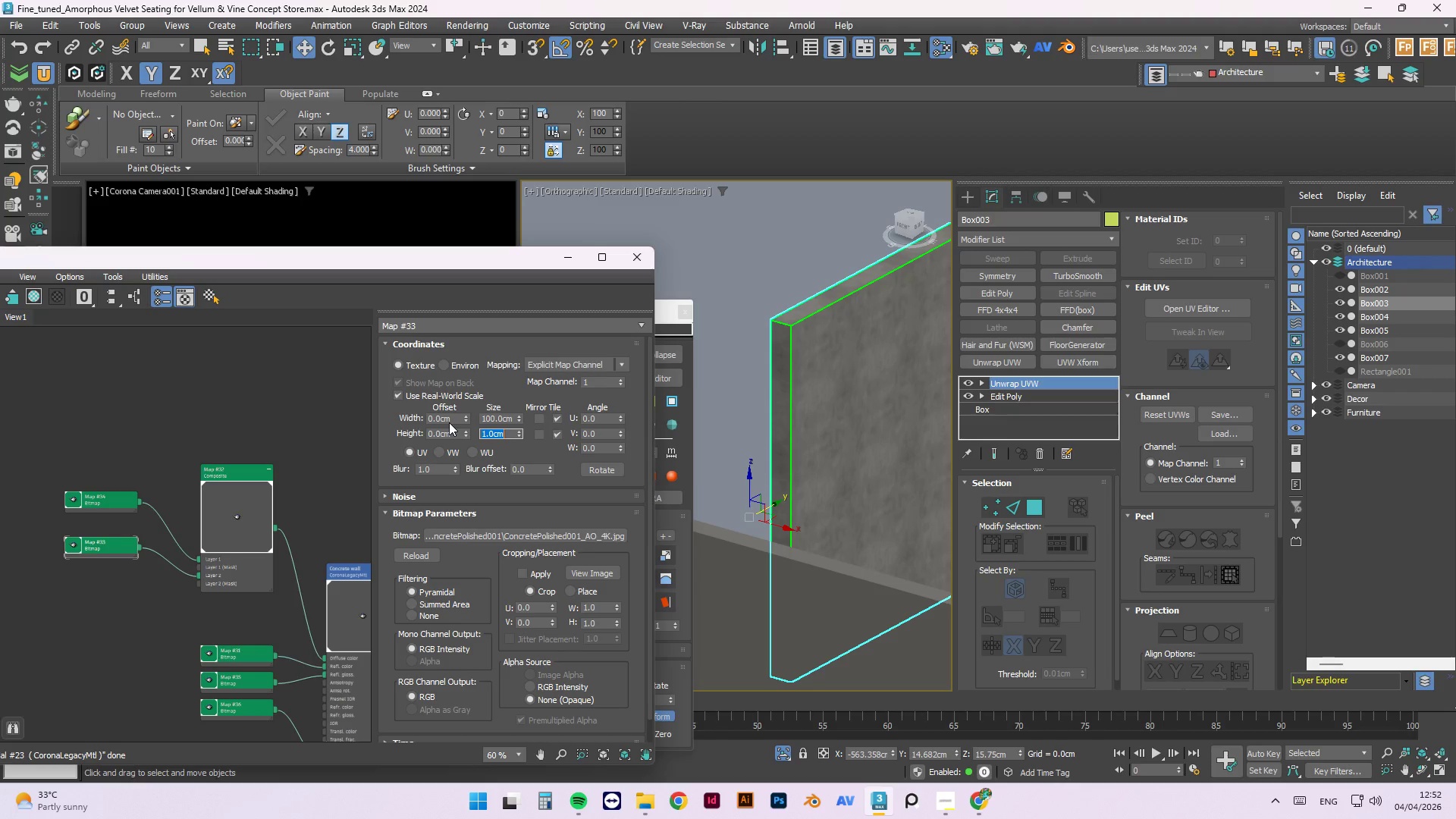 
key(Numpad1)
 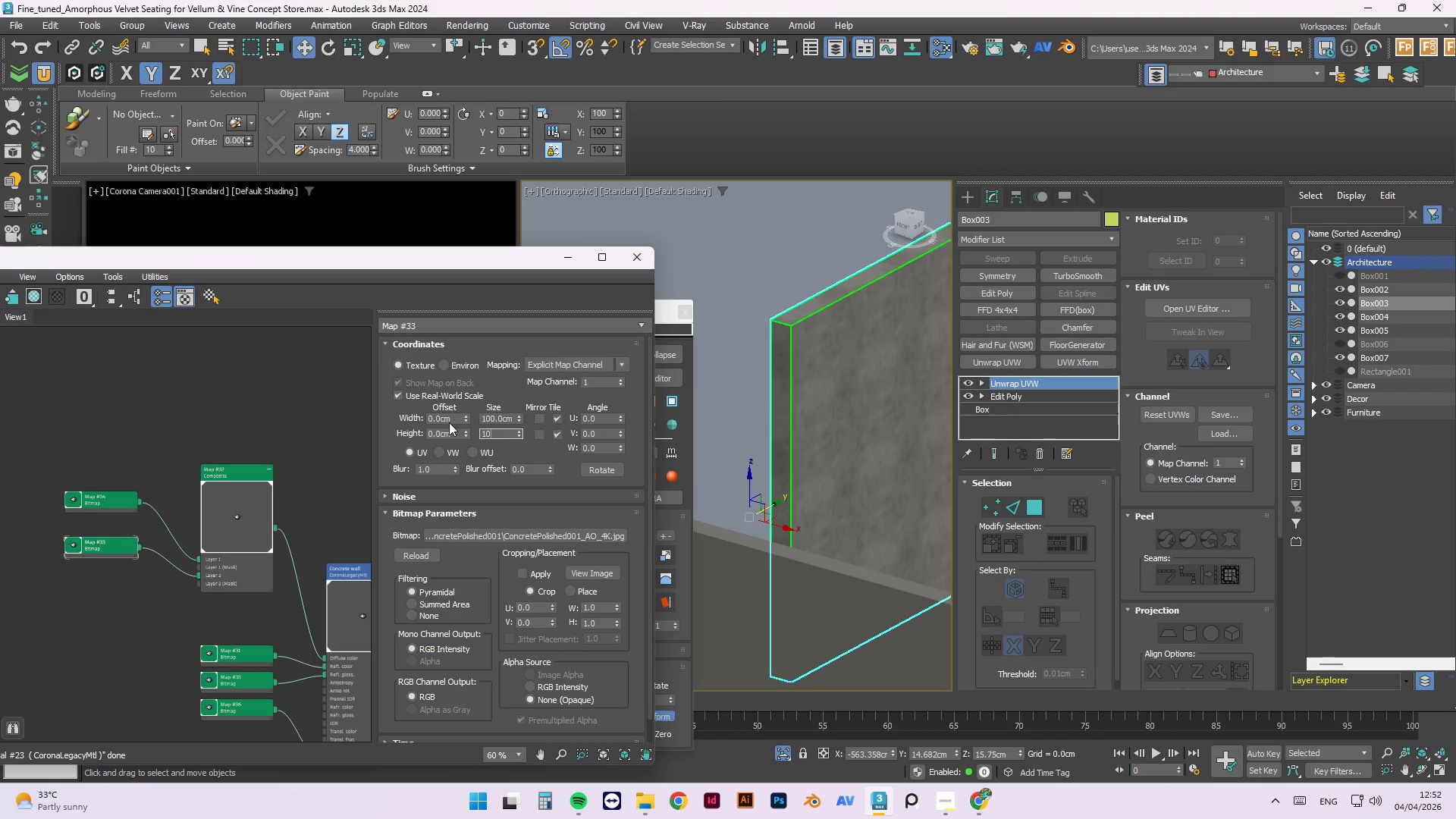 
key(Numpad0)
 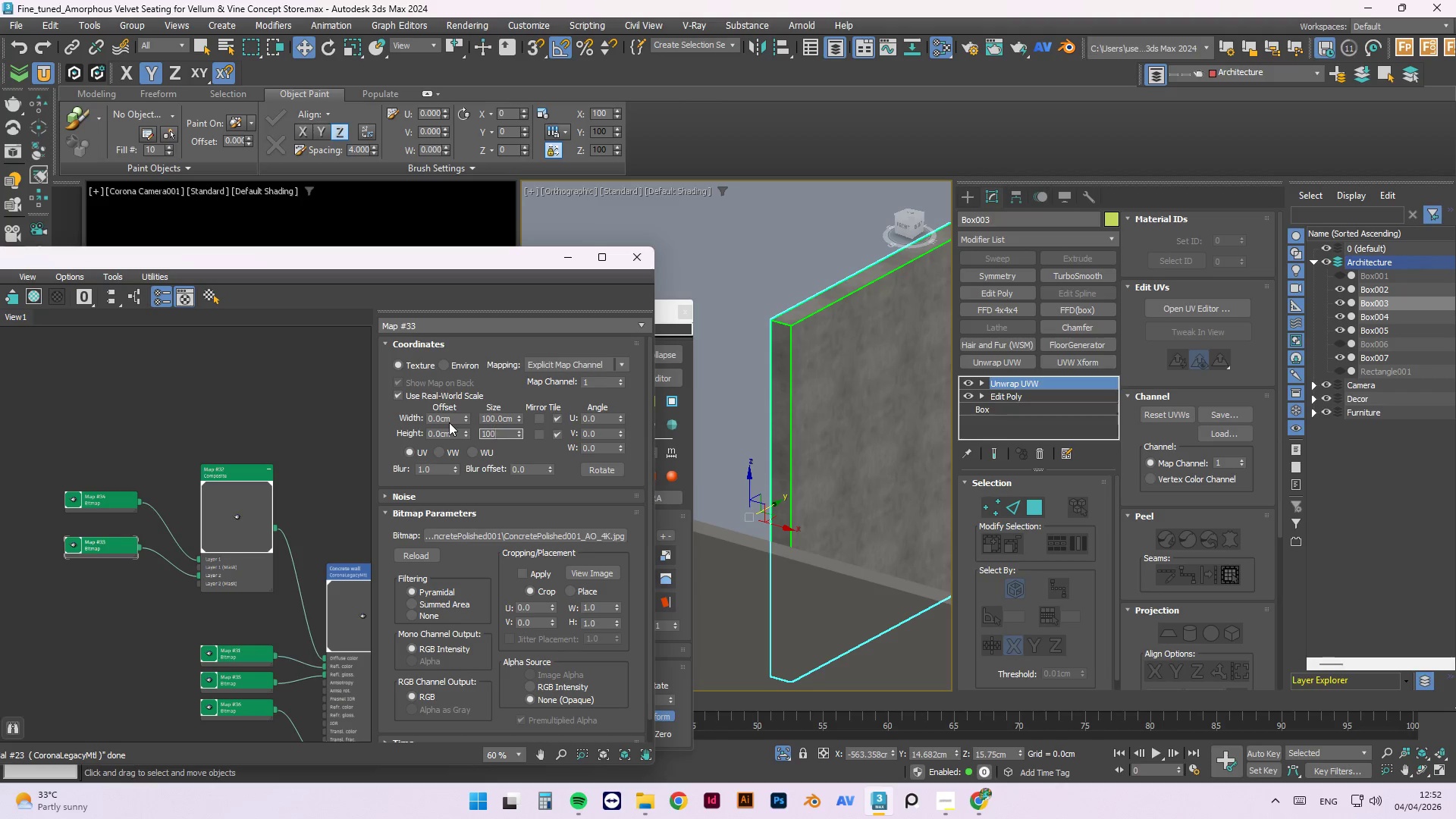 
key(Numpad0)
 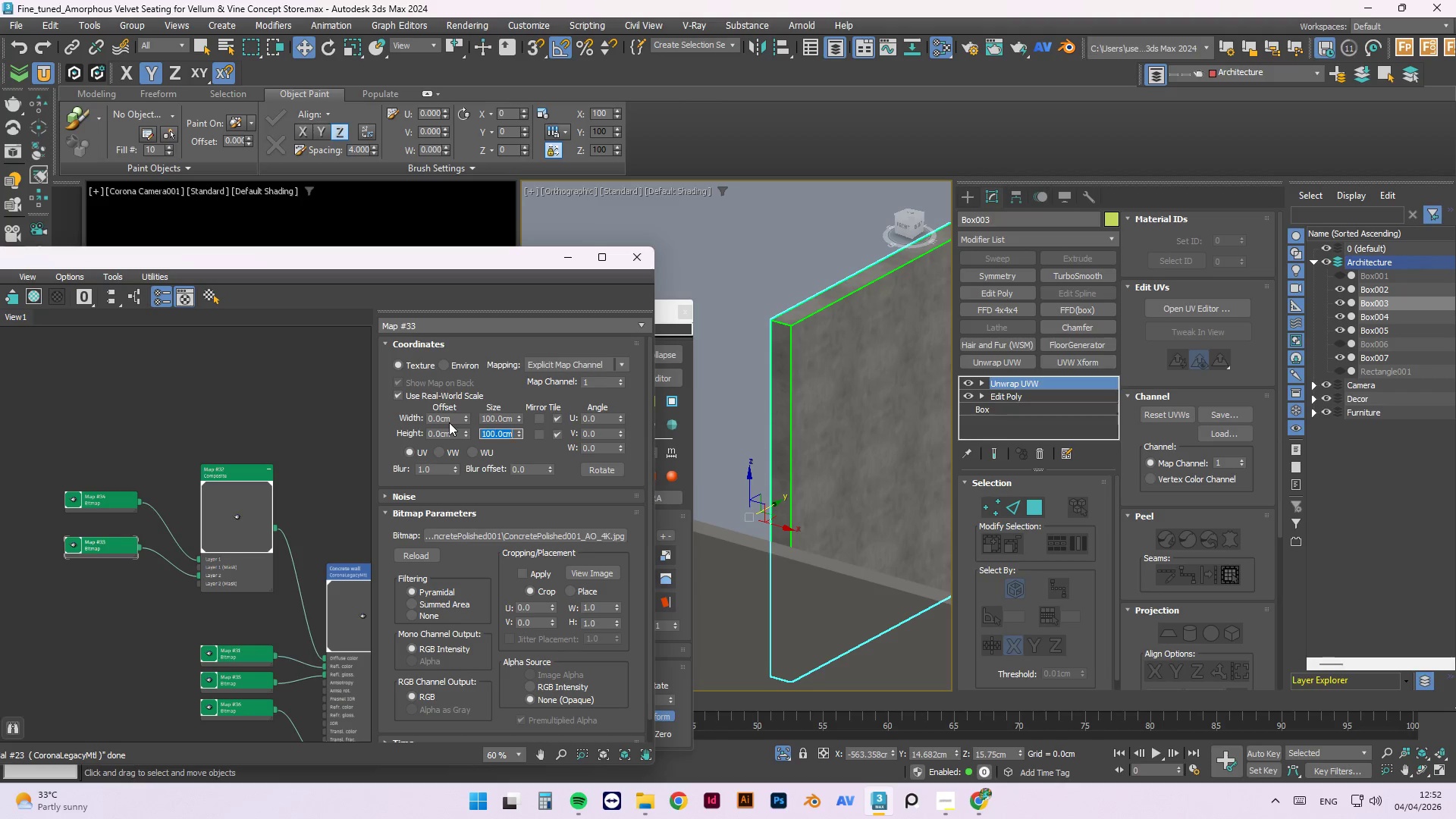 
key(NumpadEnter)
 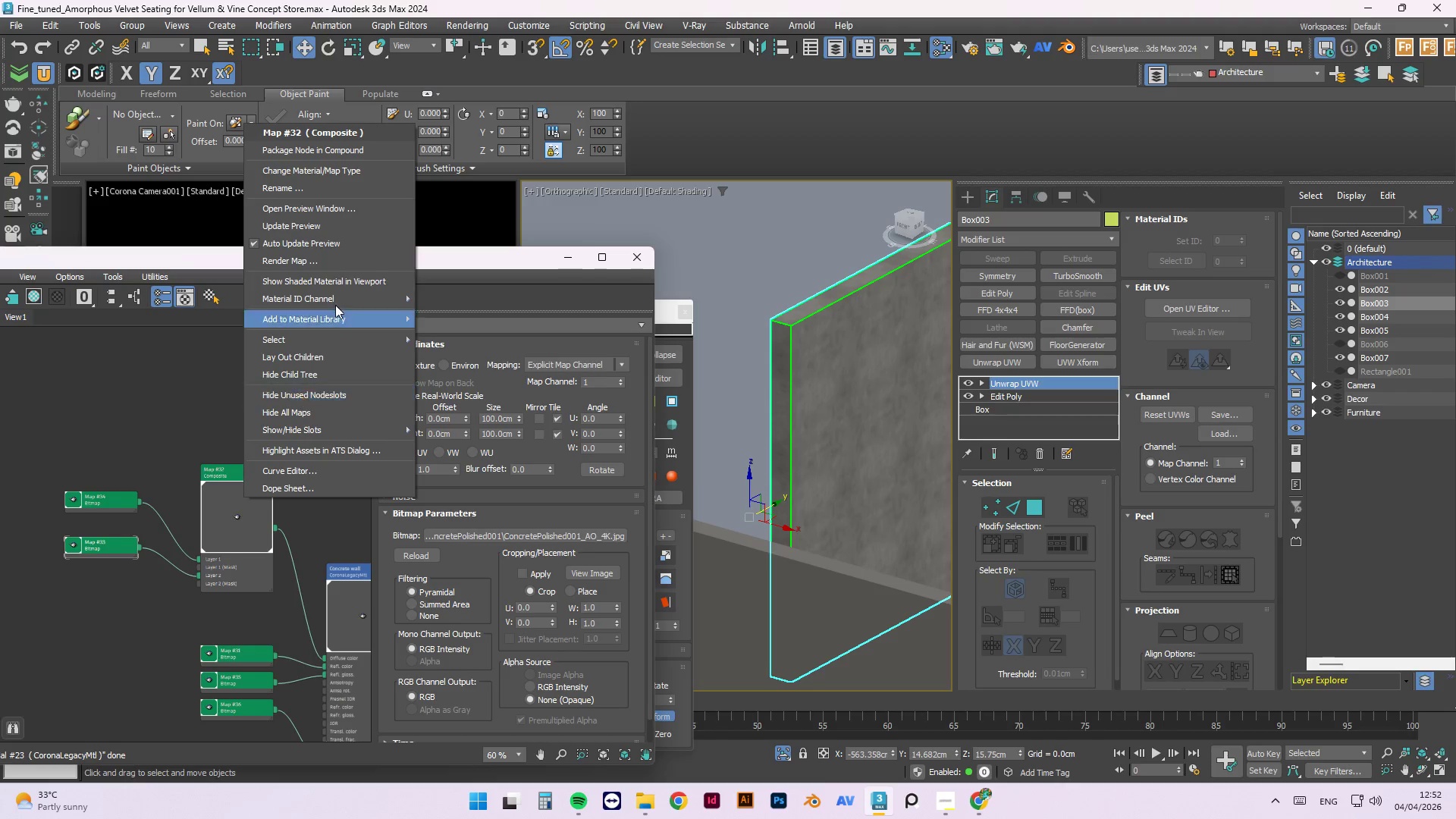 
left_click([323, 227])
 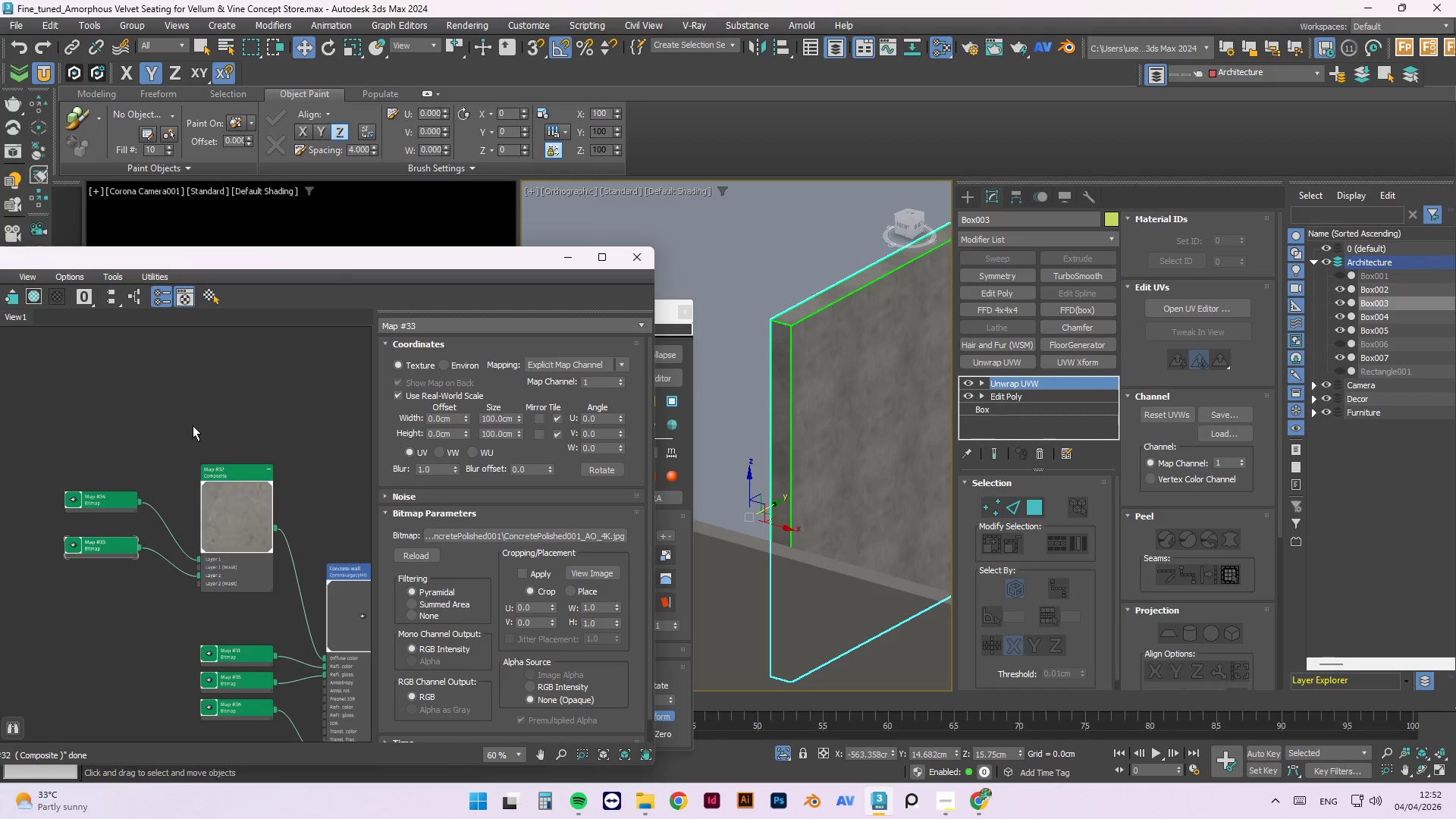 
left_click([193, 422])
 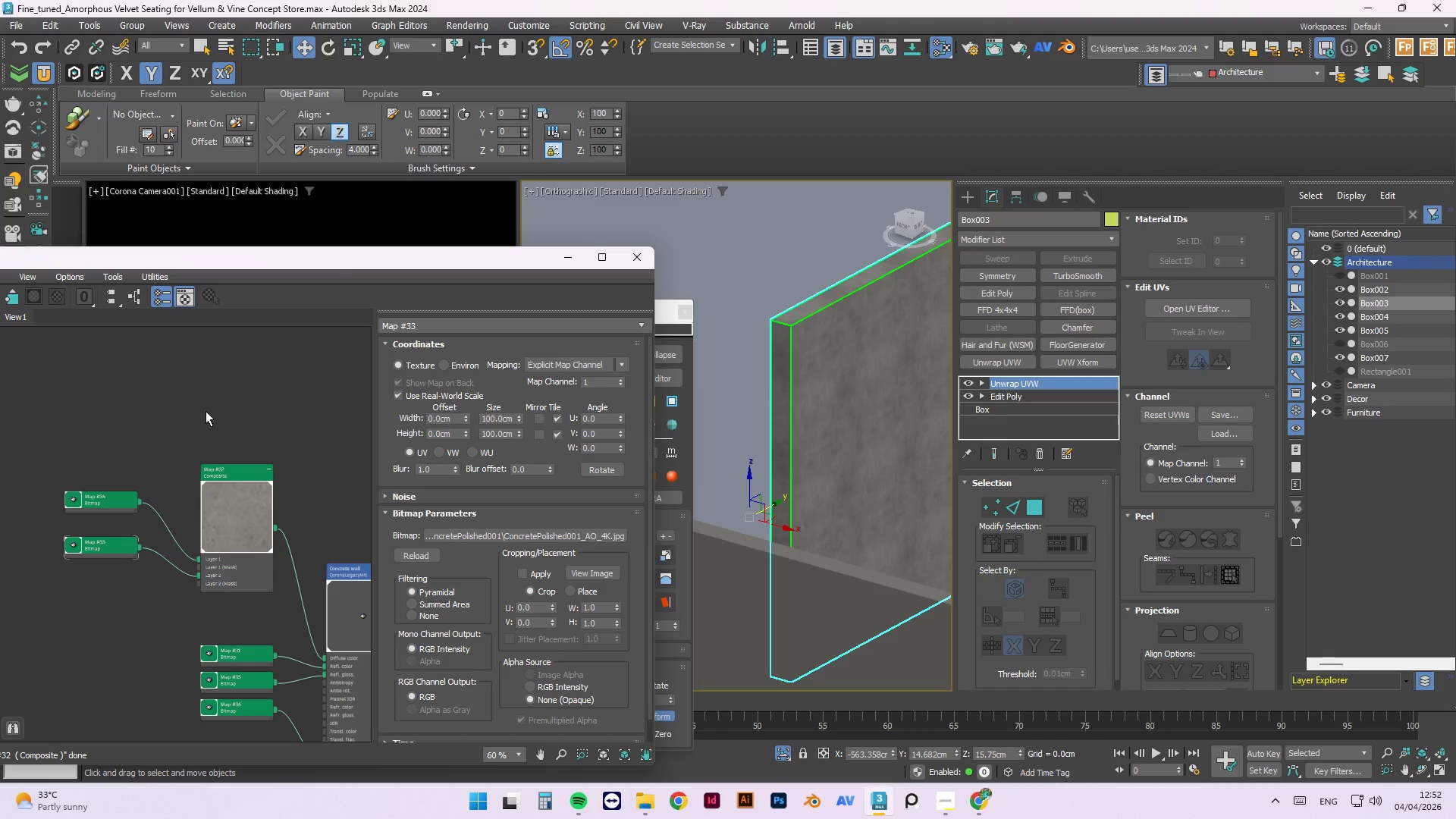 
scroll: coordinate [250, 616], scroll_direction: up, amount: 2.0
 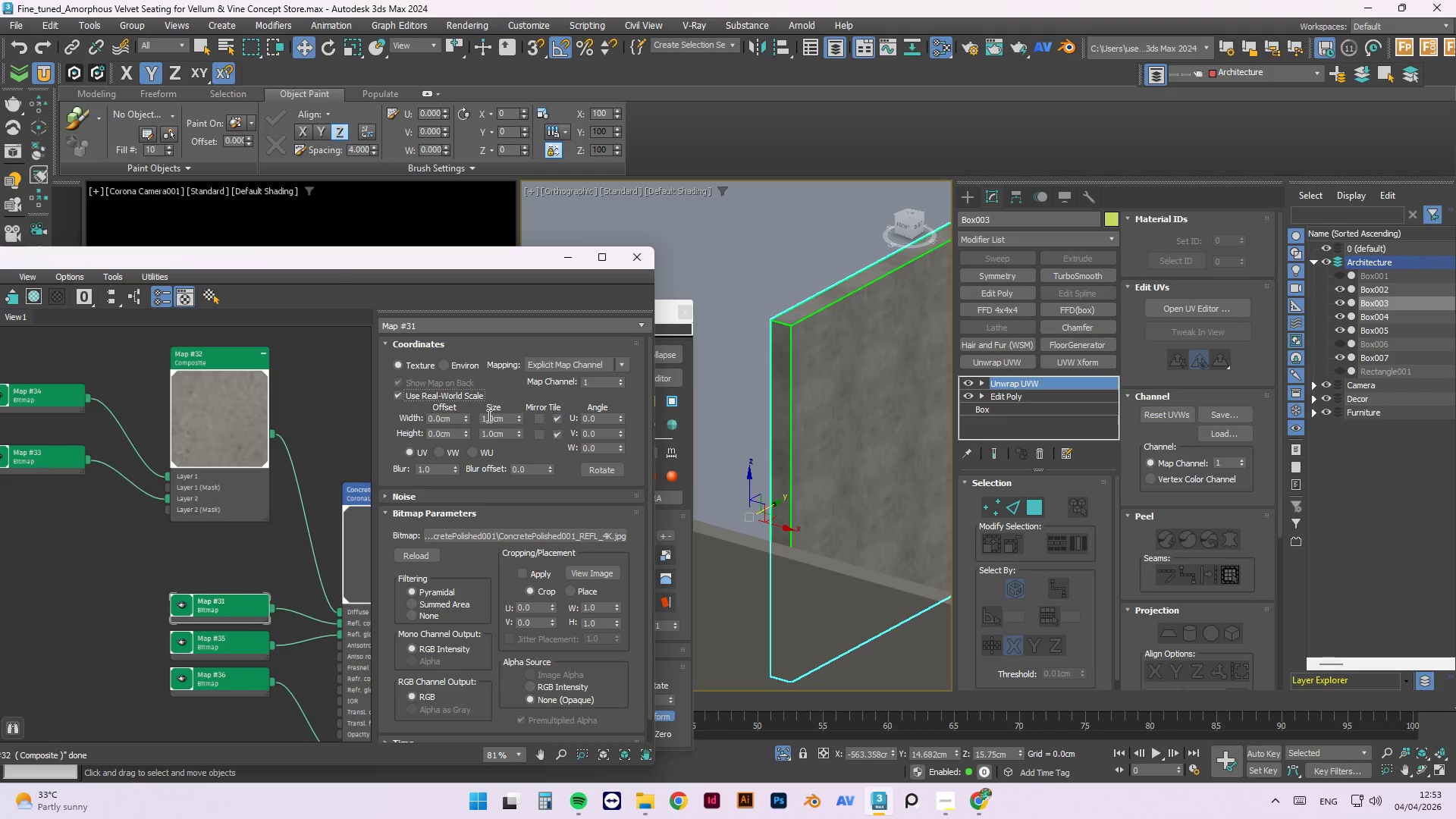 
left_click_drag(start_coordinate=[509, 422], to_coordinate=[437, 422])
 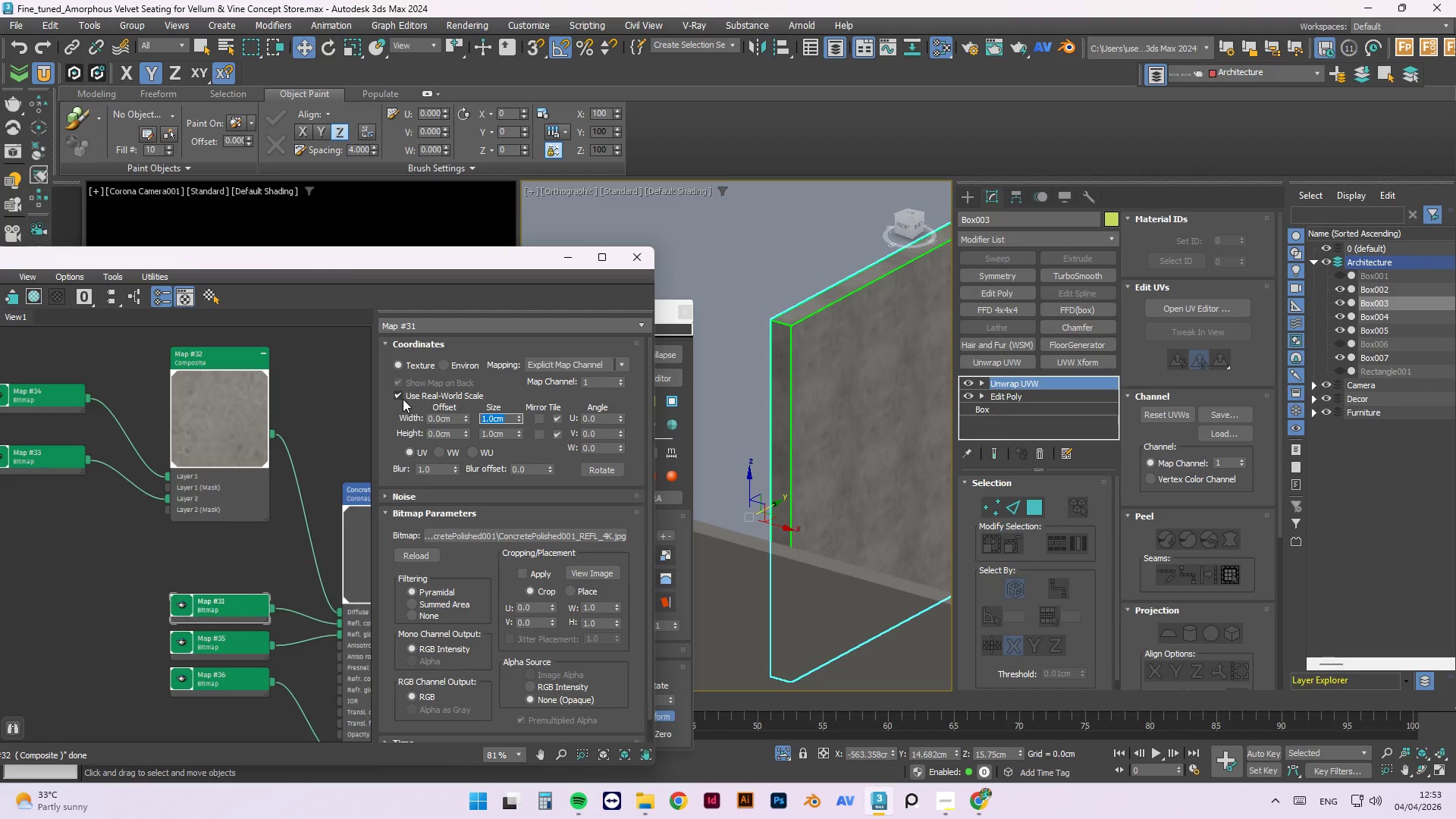 
key(Numpad1)
 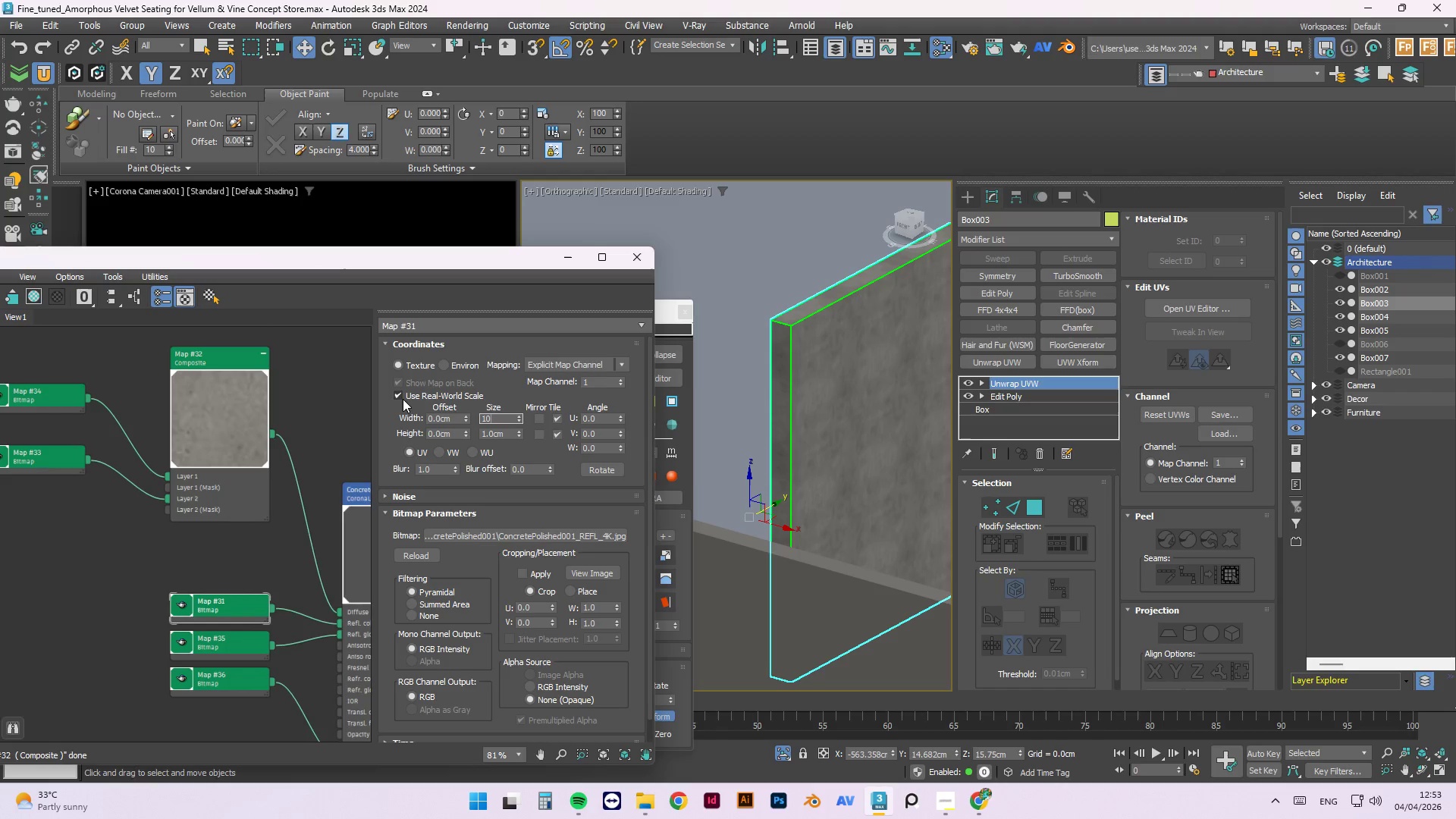 
key(Numpad0)
 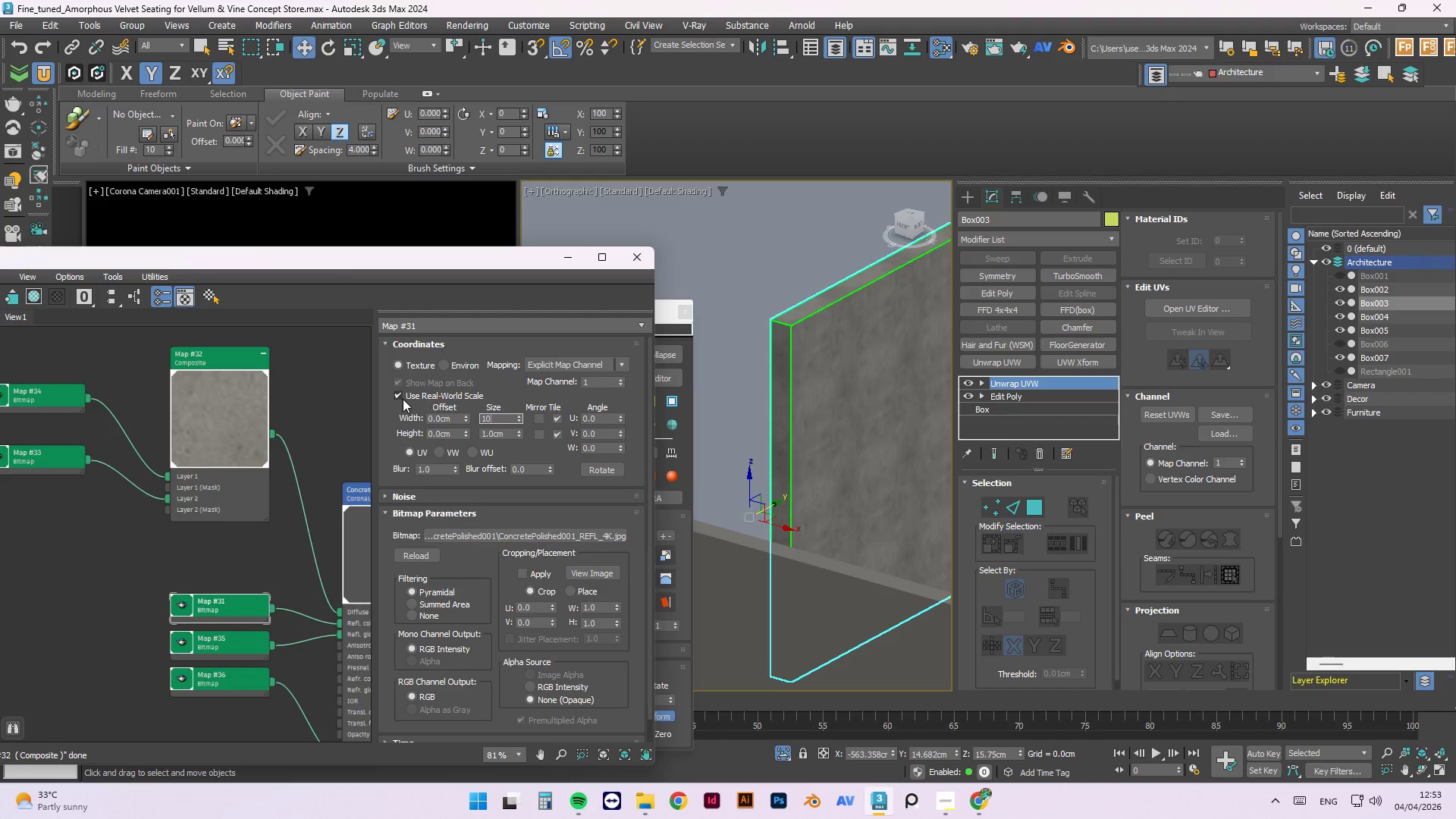 
key(Numpad0)
 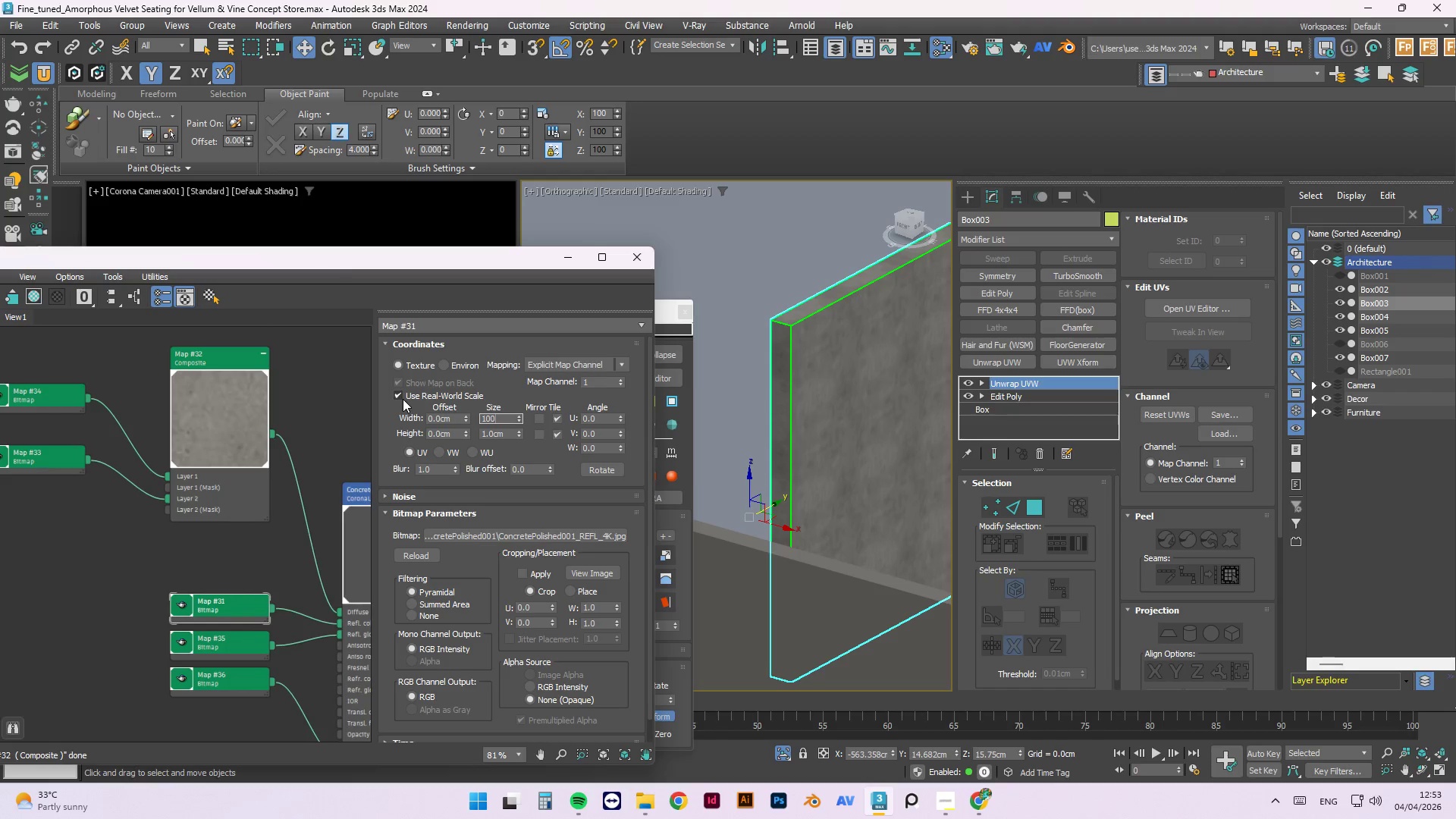 
key(Tab)
 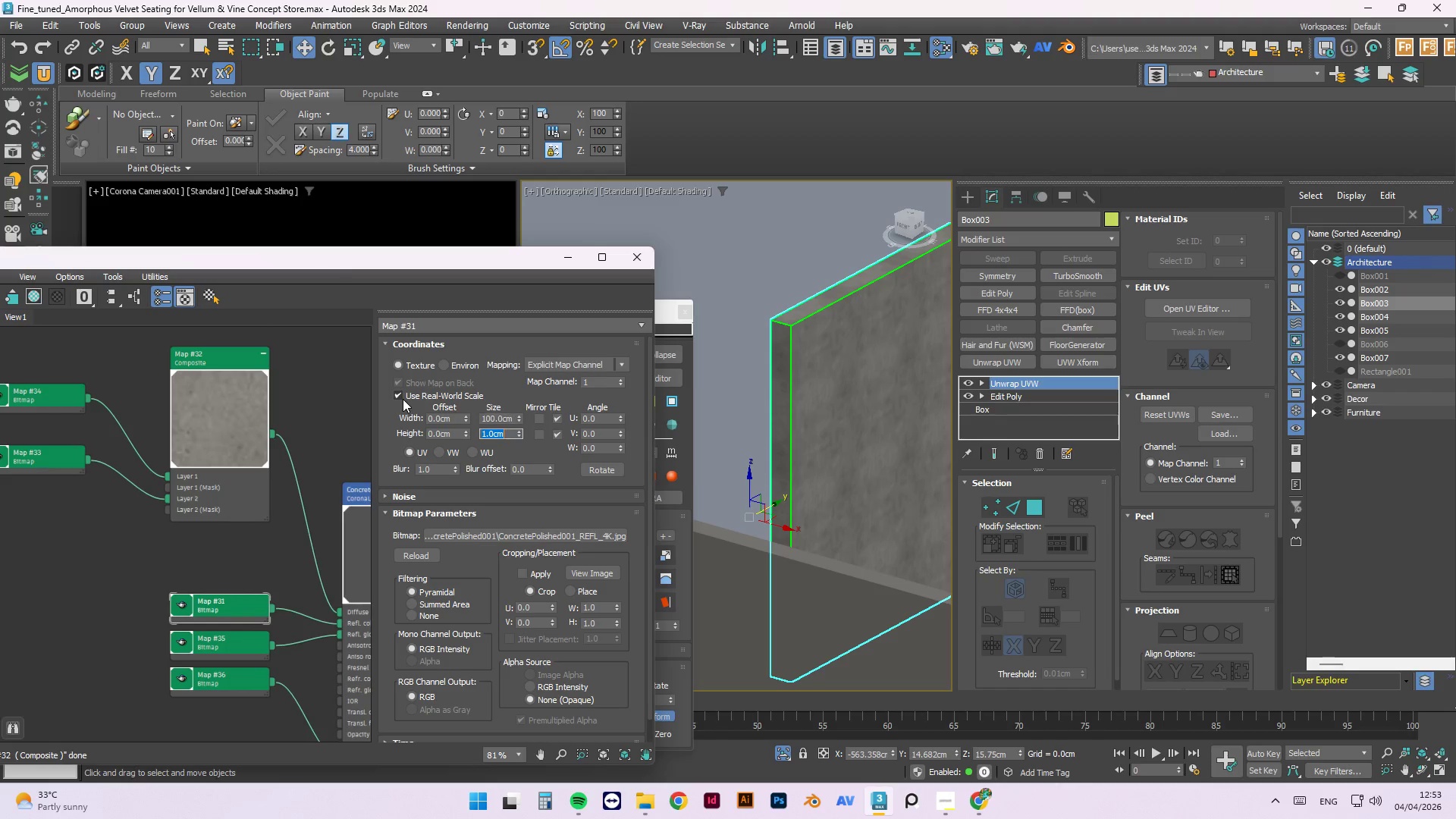 
key(Numpad1)
 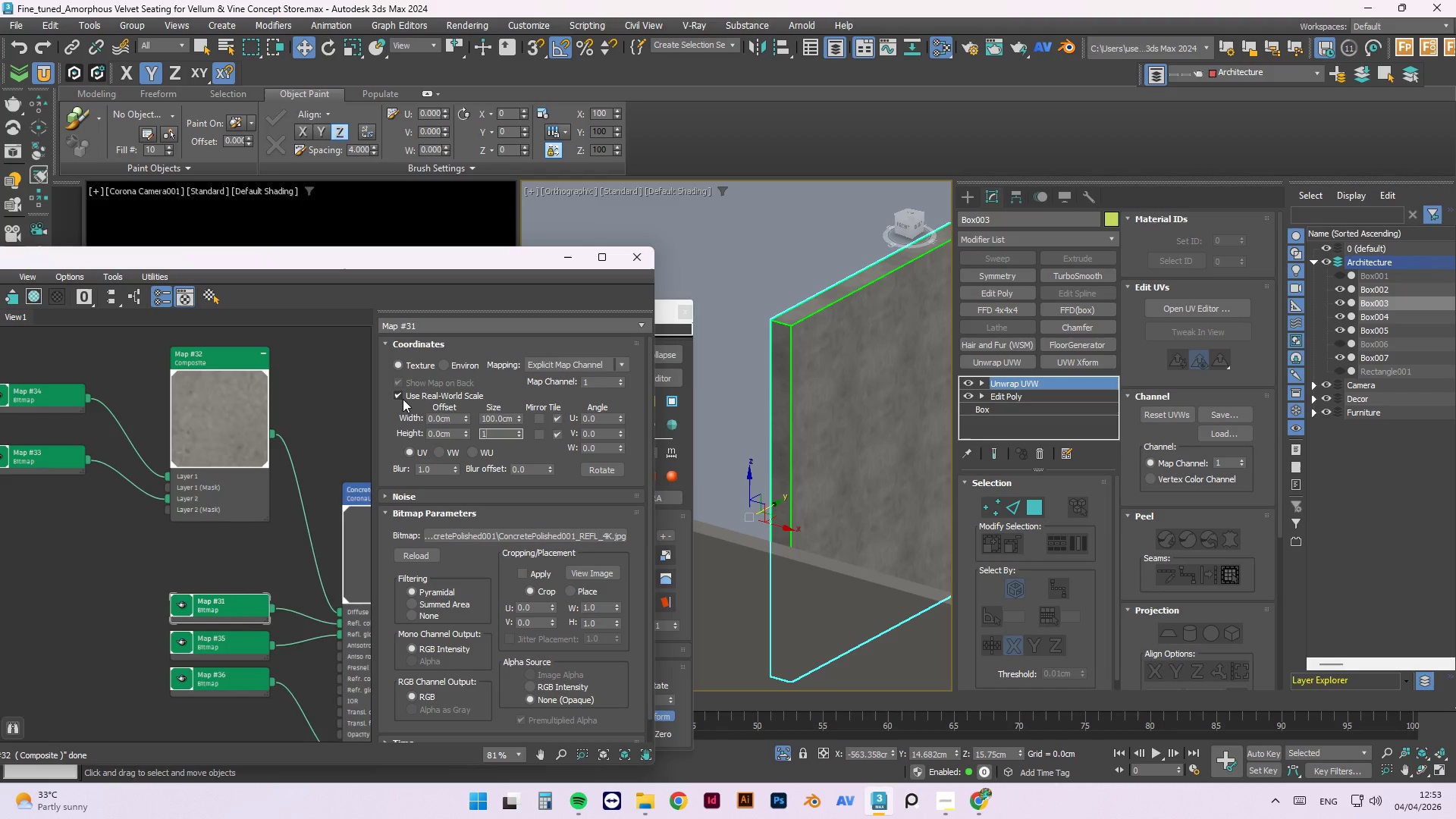 
key(Numpad0)
 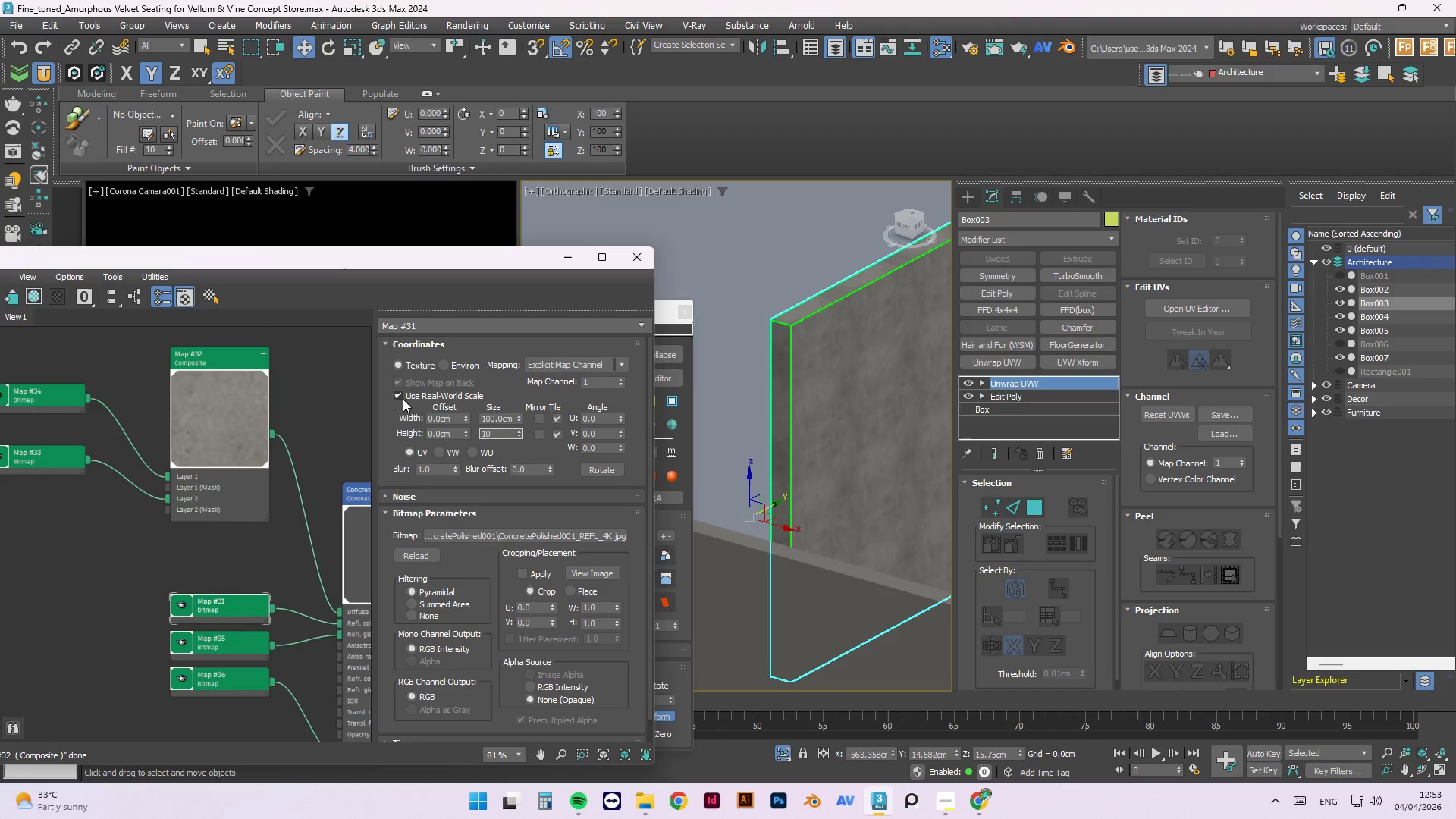 
key(Numpad0)
 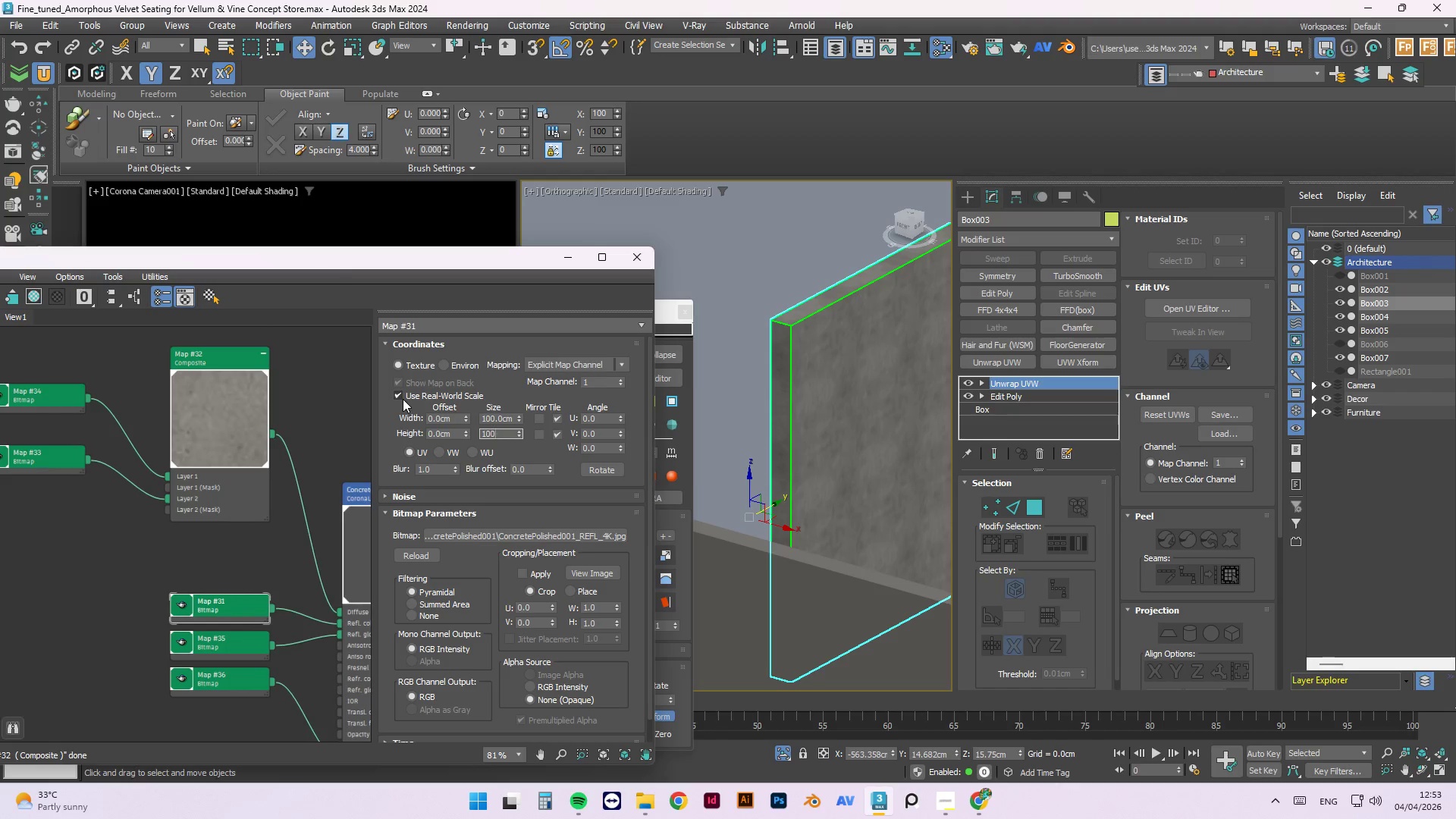 
key(NumpadEnter)
 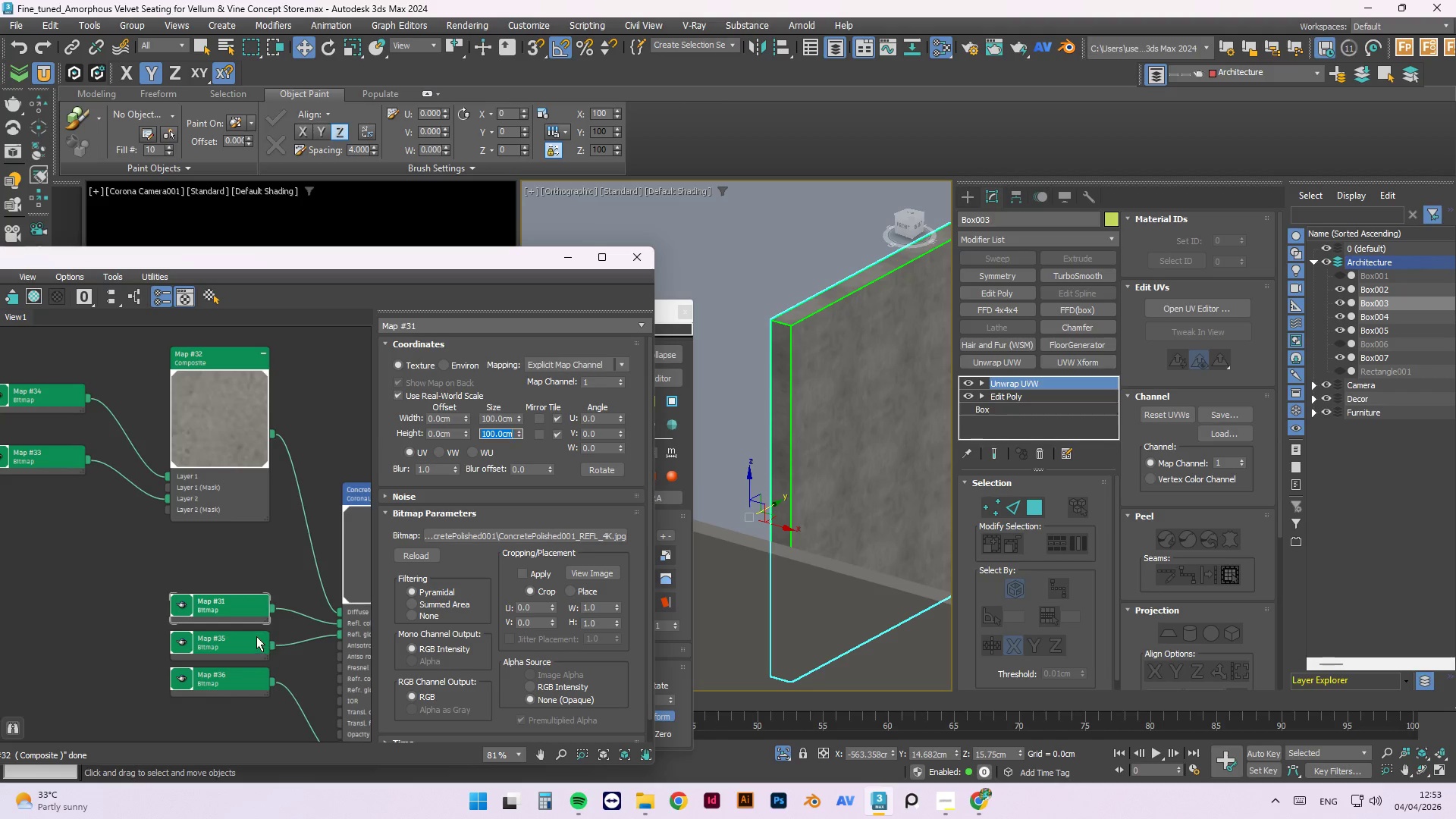 
left_click([256, 636])
 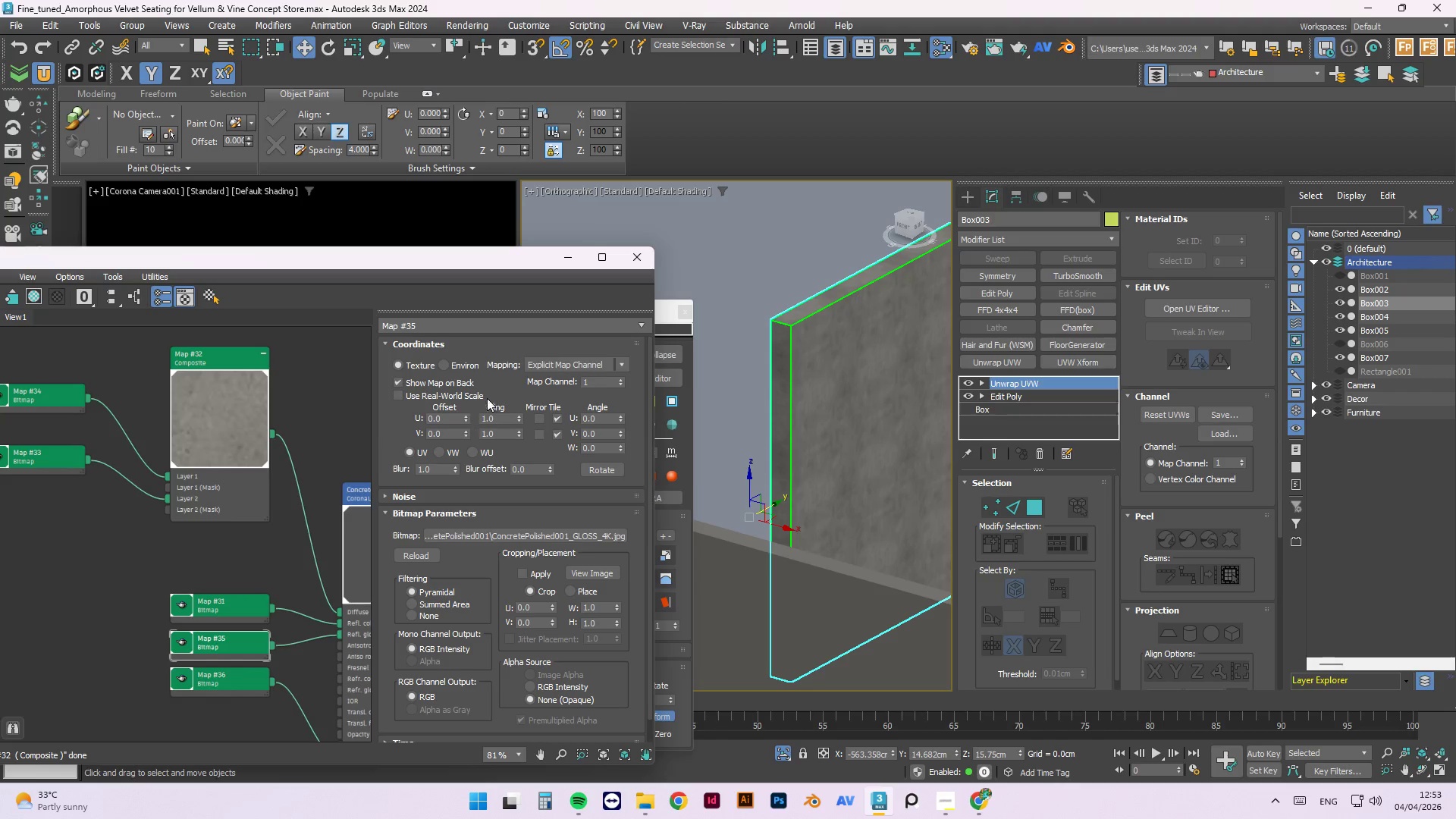 
left_click([453, 392])
 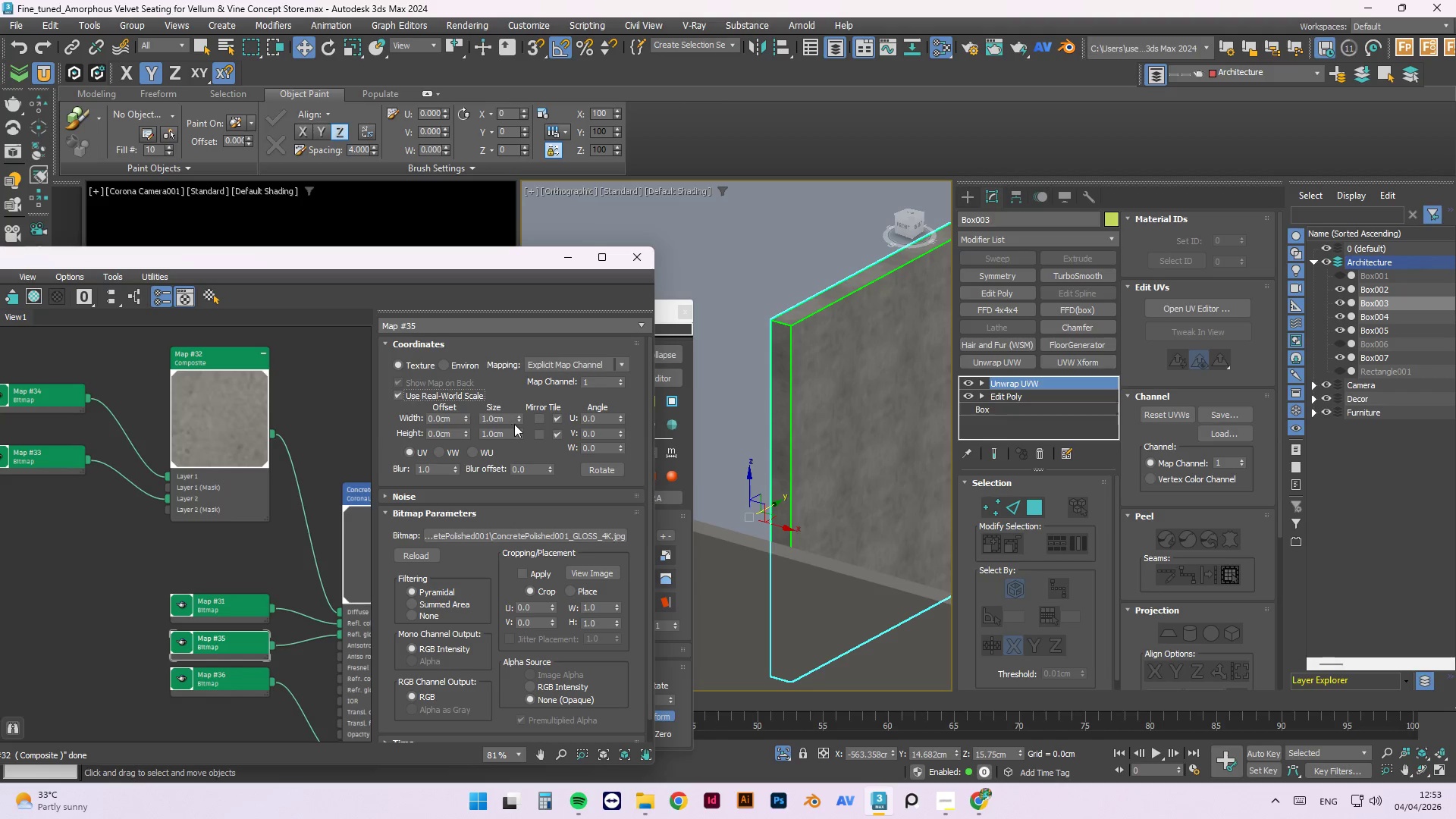 
left_click_drag(start_coordinate=[509, 417], to_coordinate=[425, 425])
 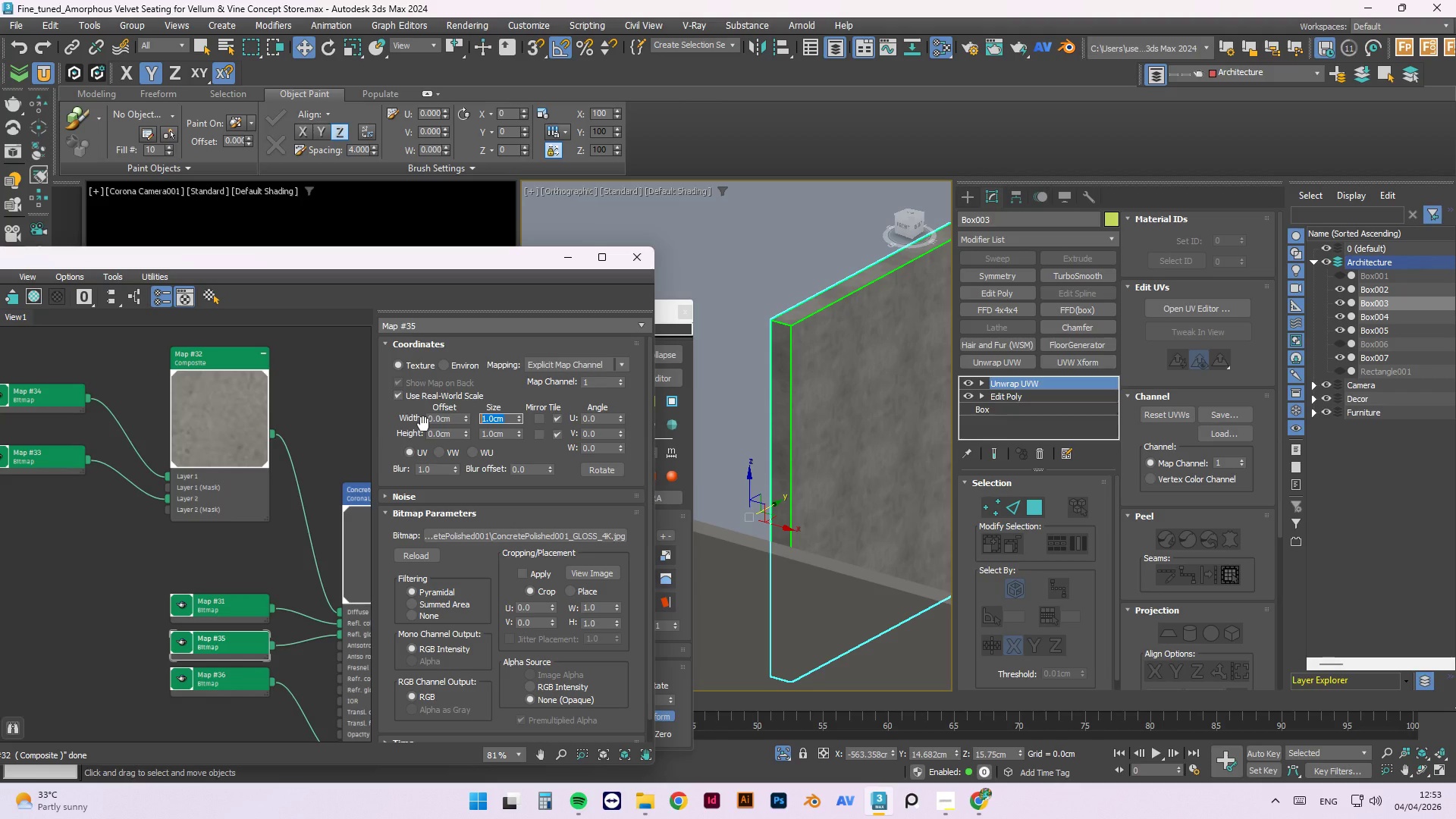 
key(Numpad1)
 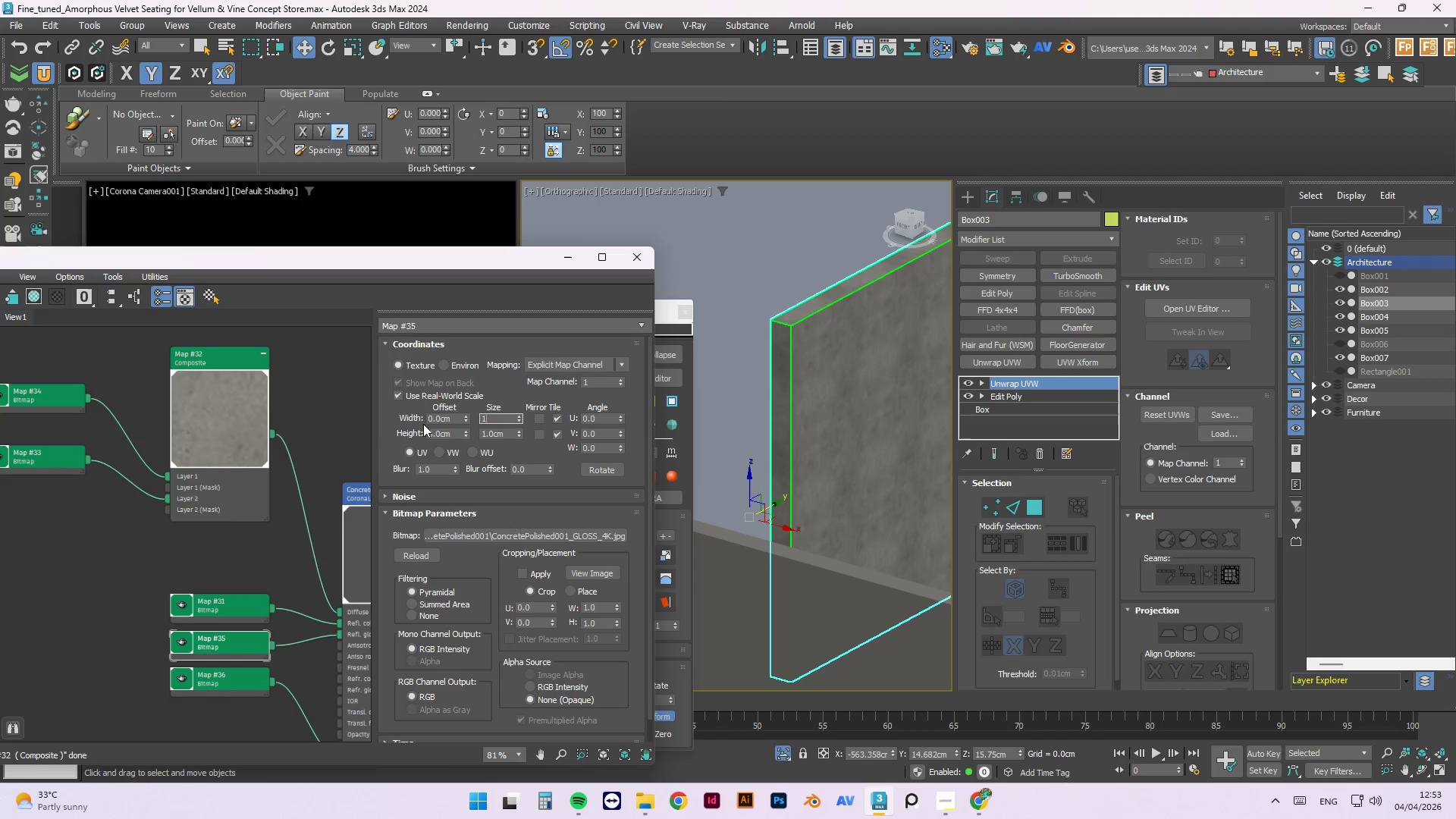 
key(Numpad0)
 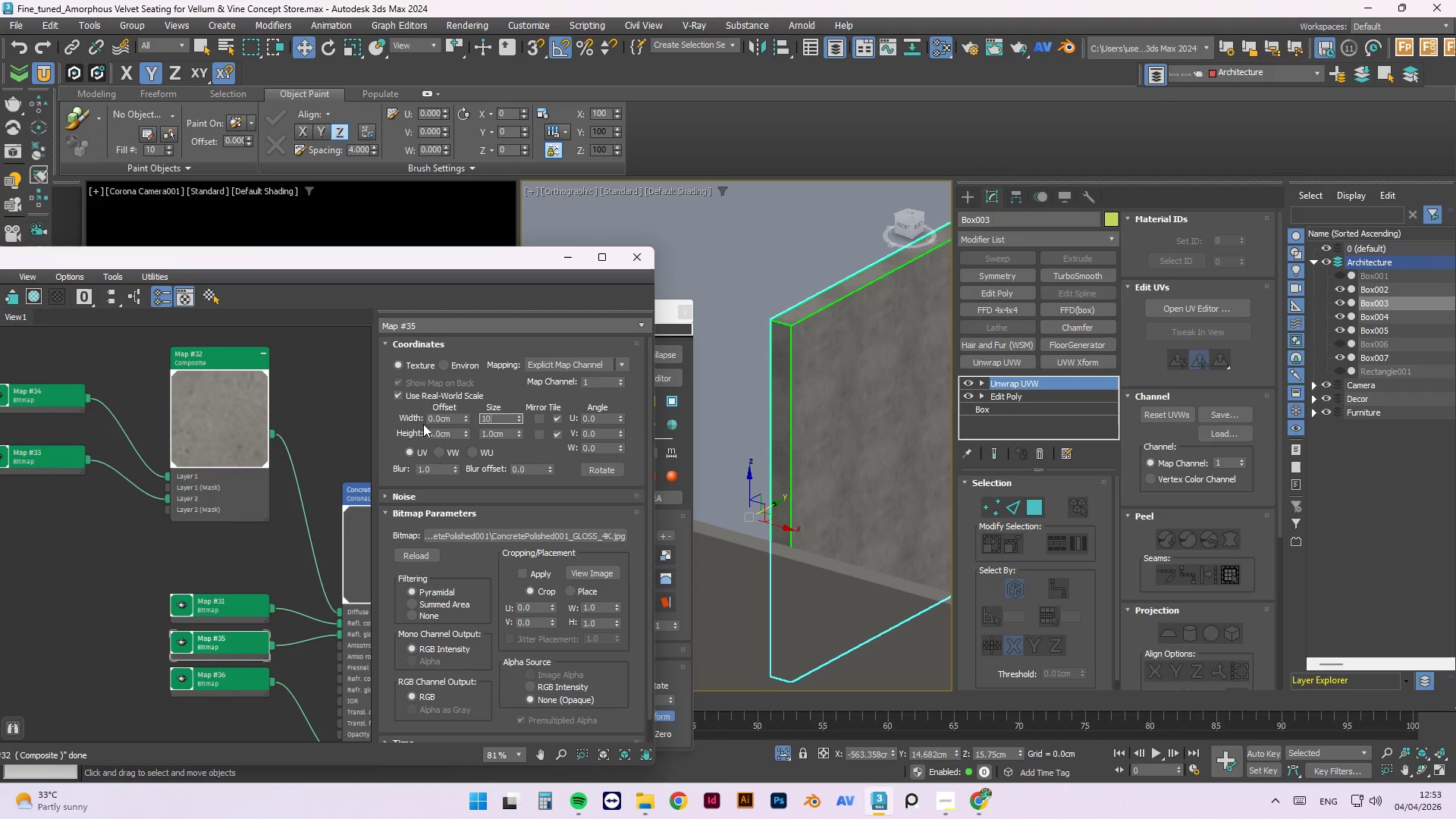 
key(Numpad0)
 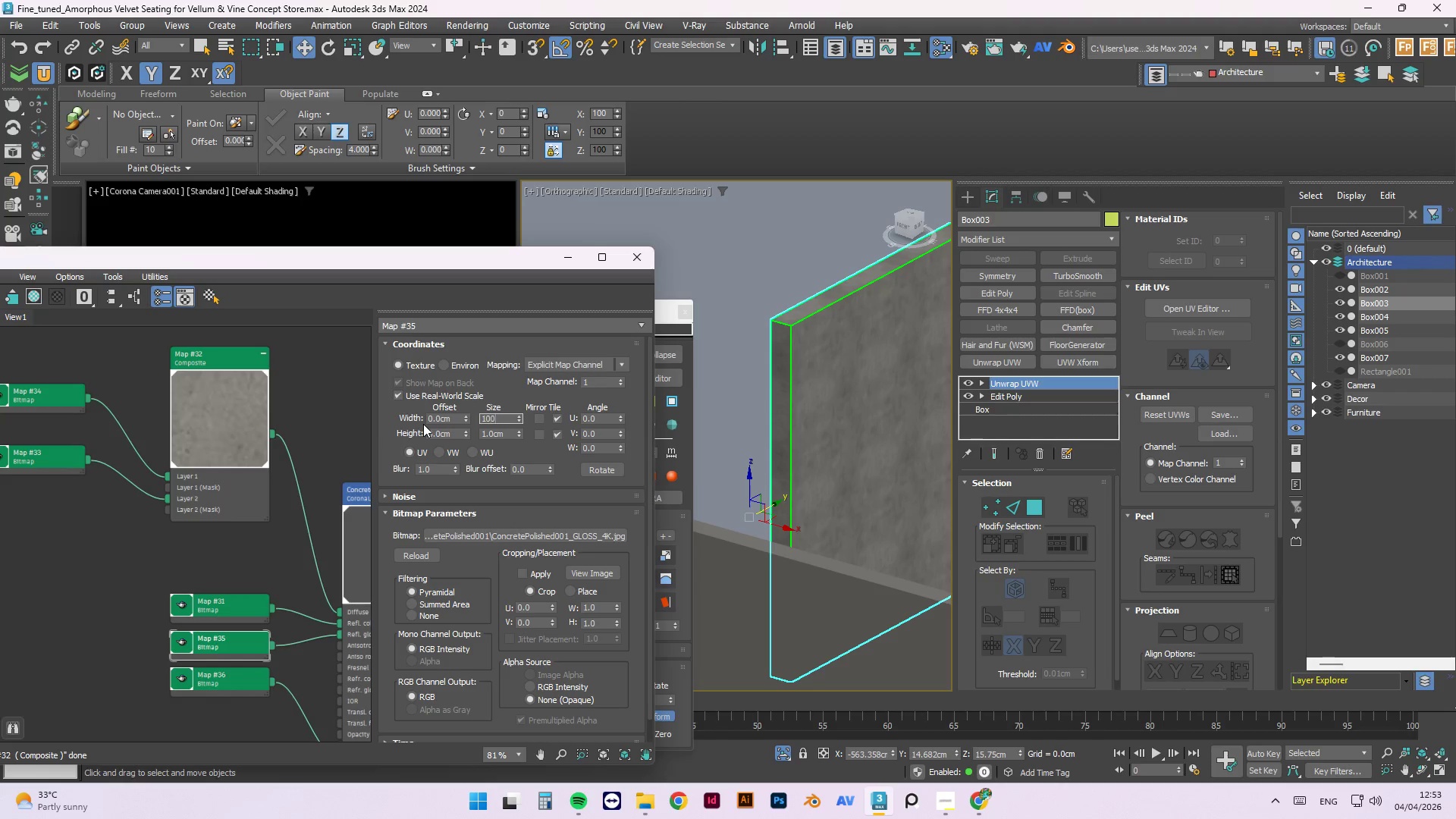 
key(Tab)
 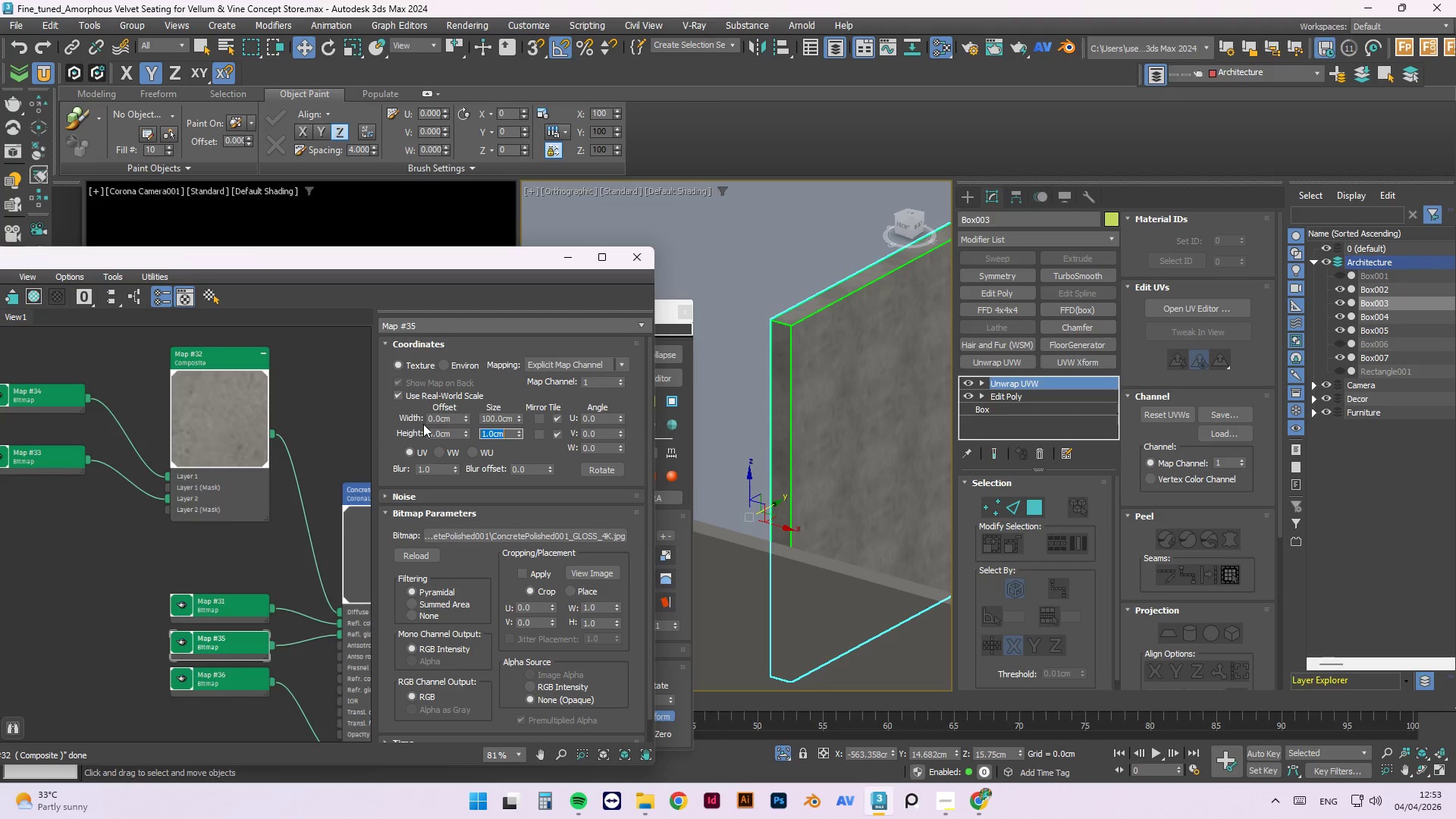 
key(Numpad1)
 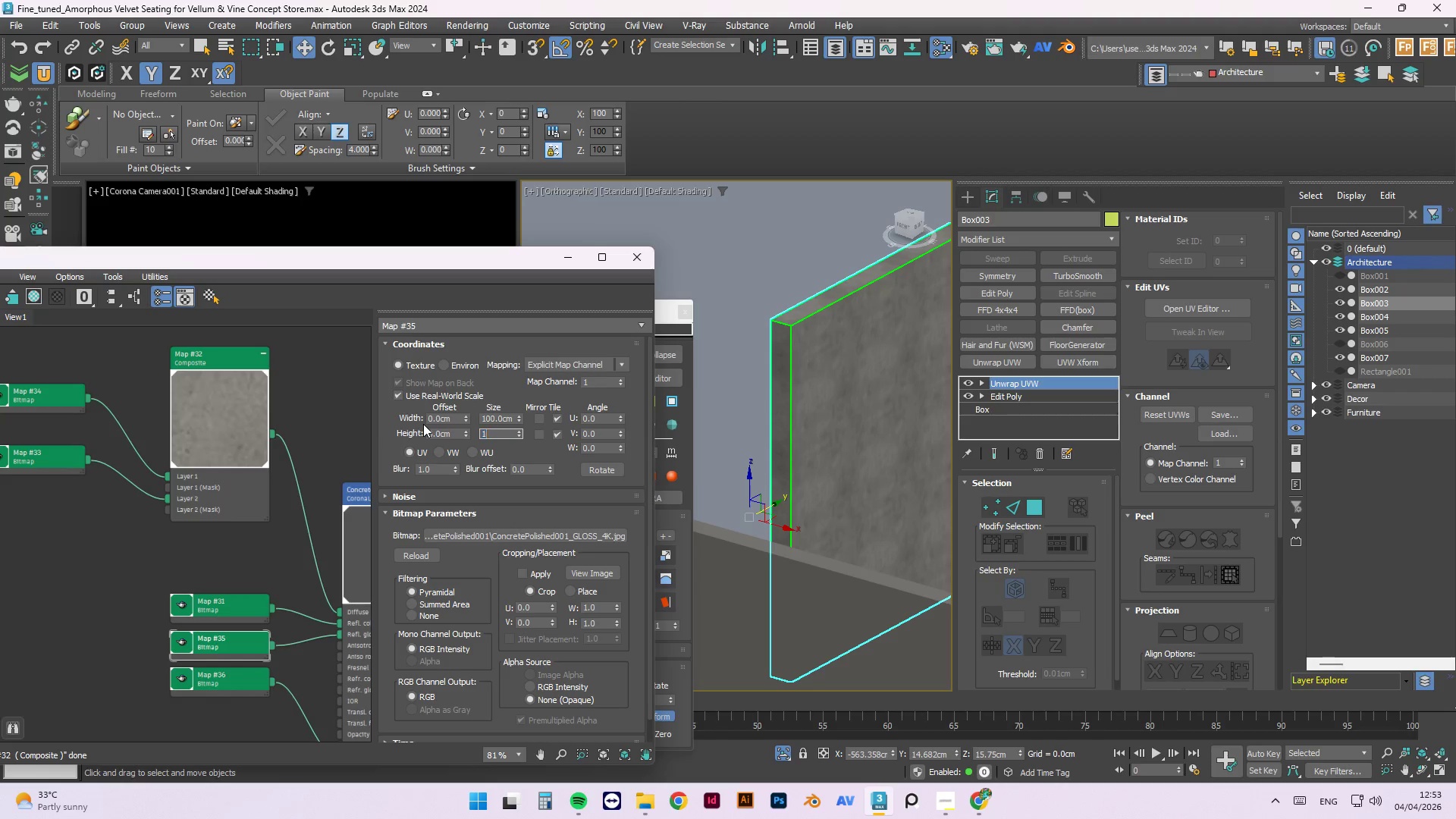 
key(Numpad0)
 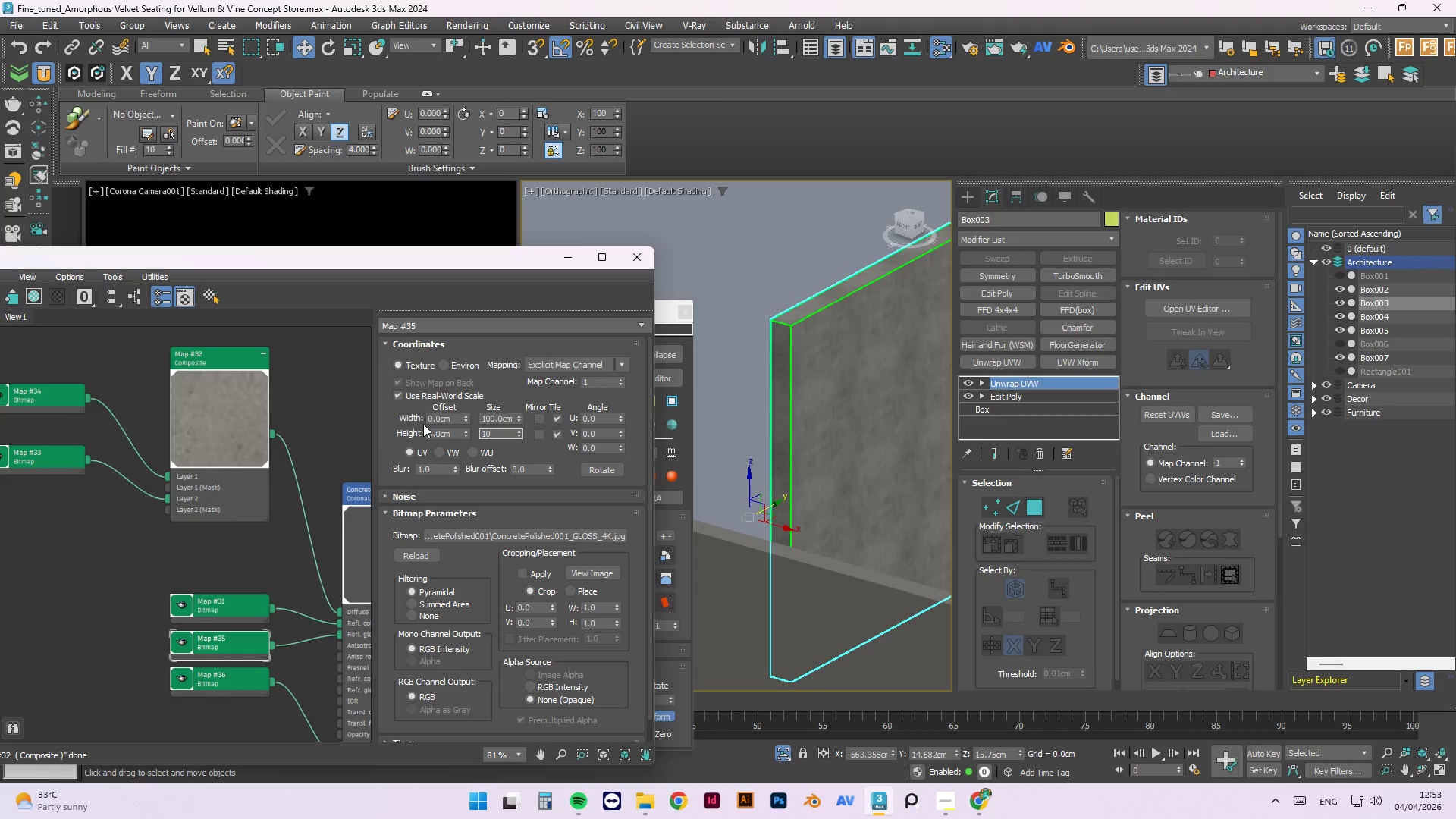 
key(Numpad0)
 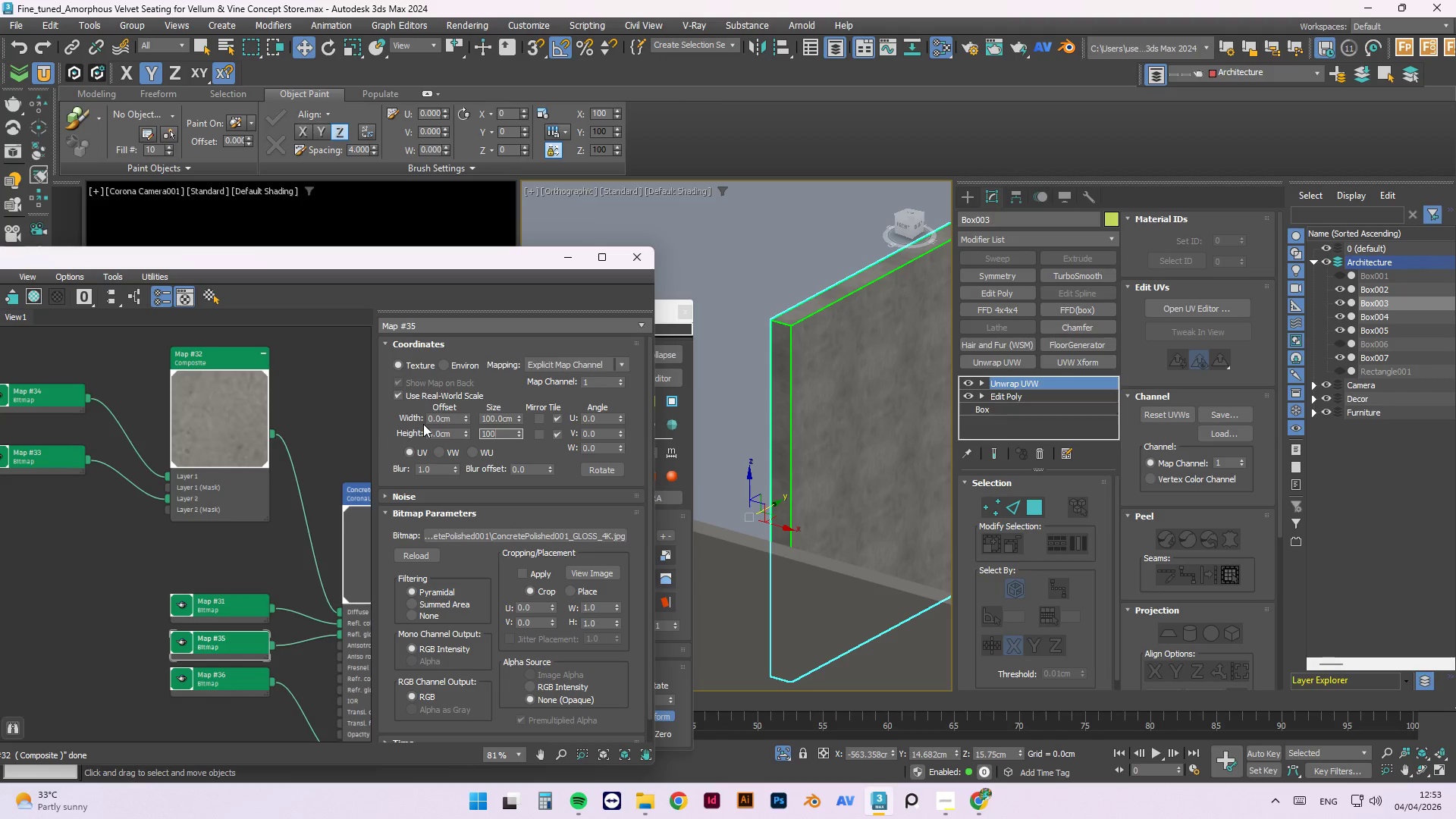 
key(NumpadEnter)
 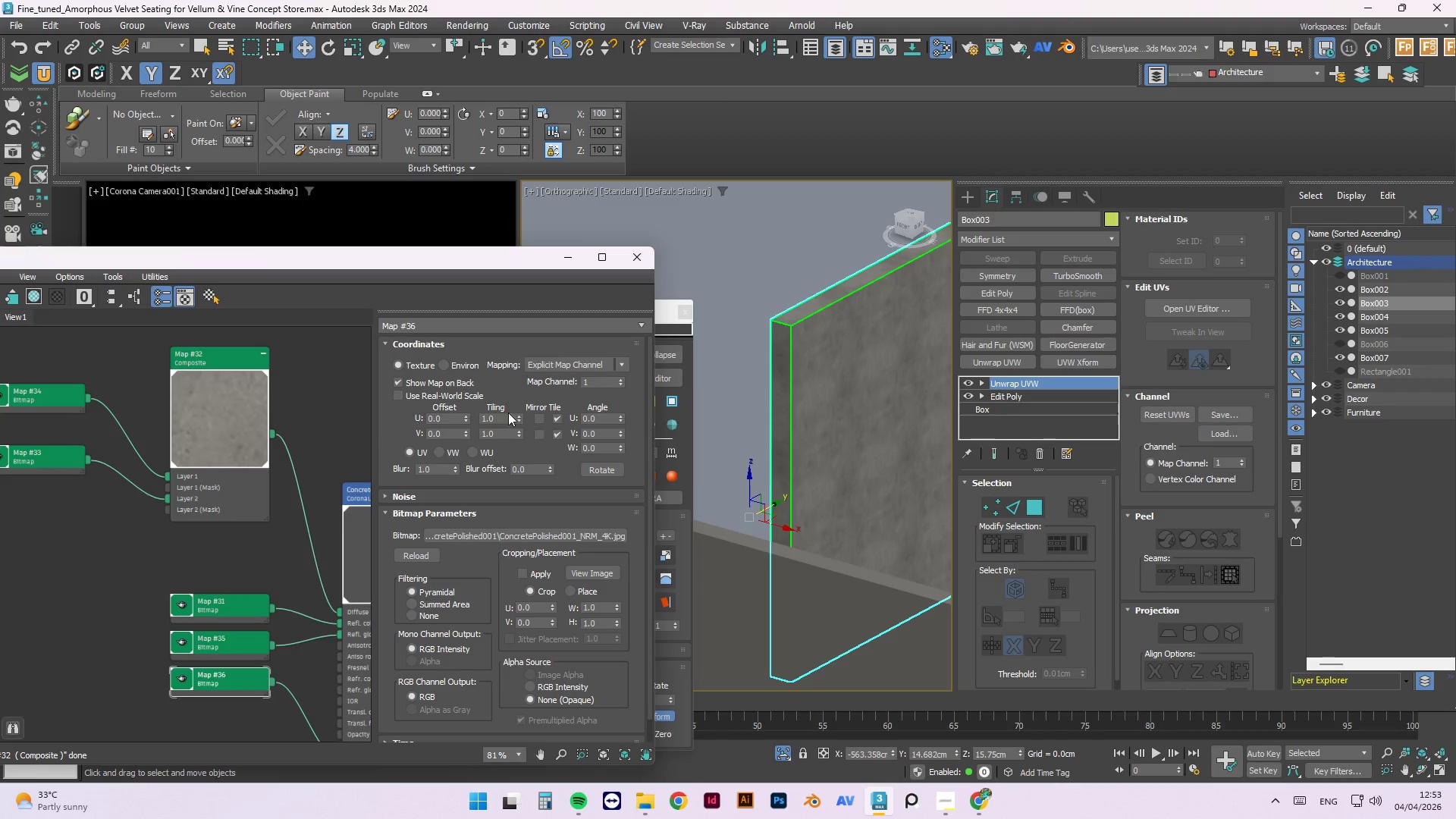 
left_click_drag(start_coordinate=[505, 422], to_coordinate=[438, 419])
 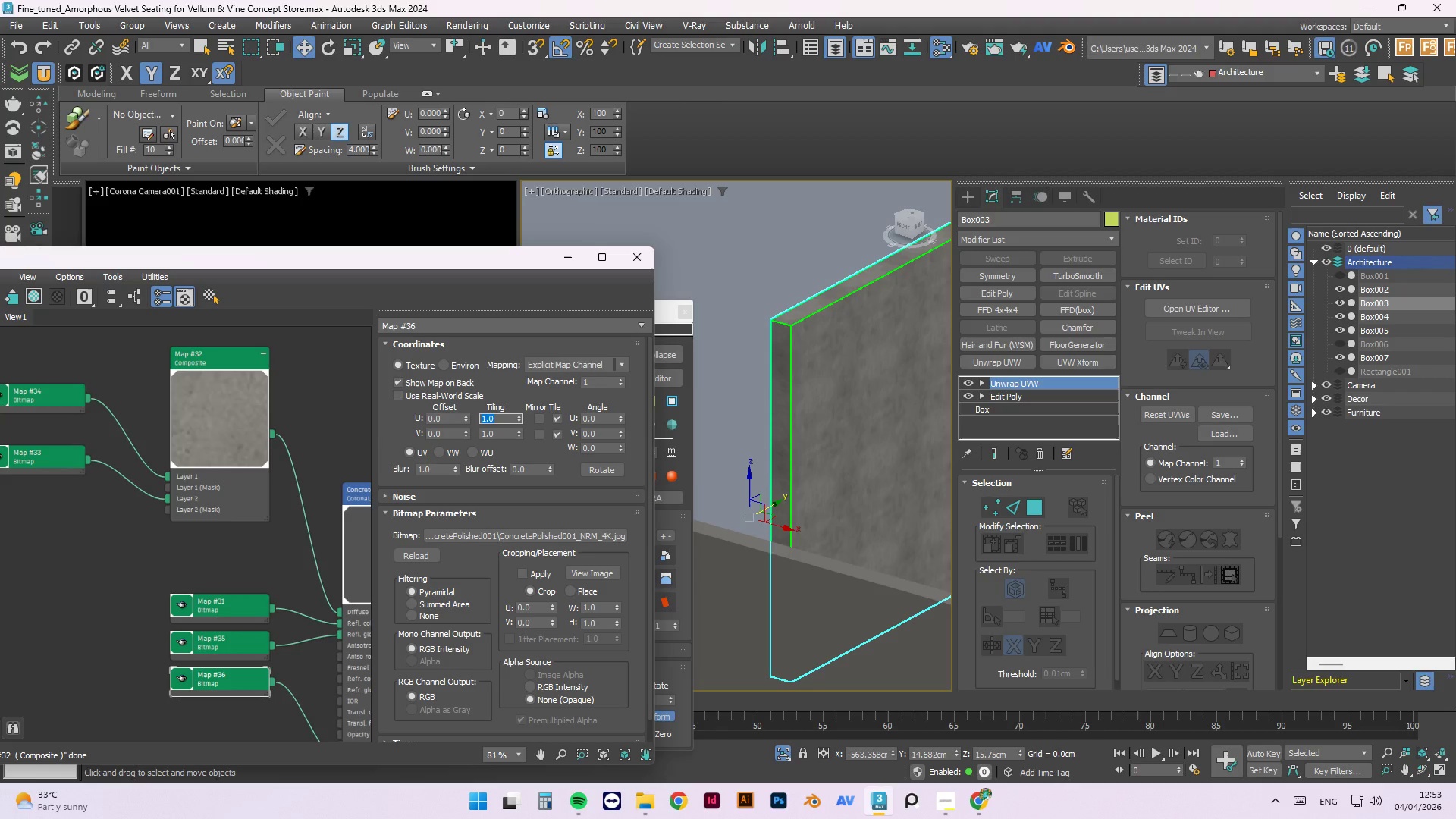 
key(Numpad1)
 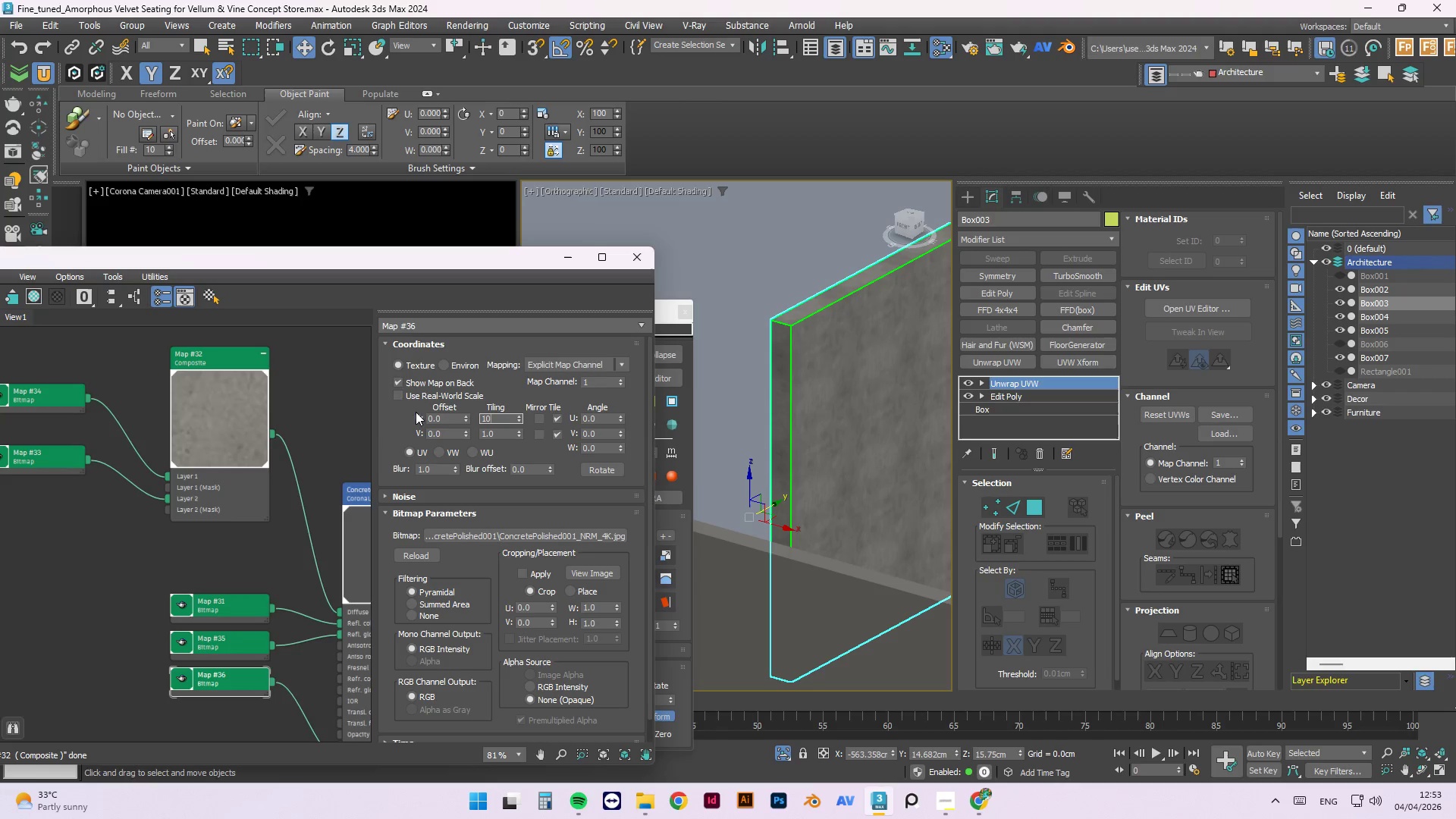 
key(Numpad0)
 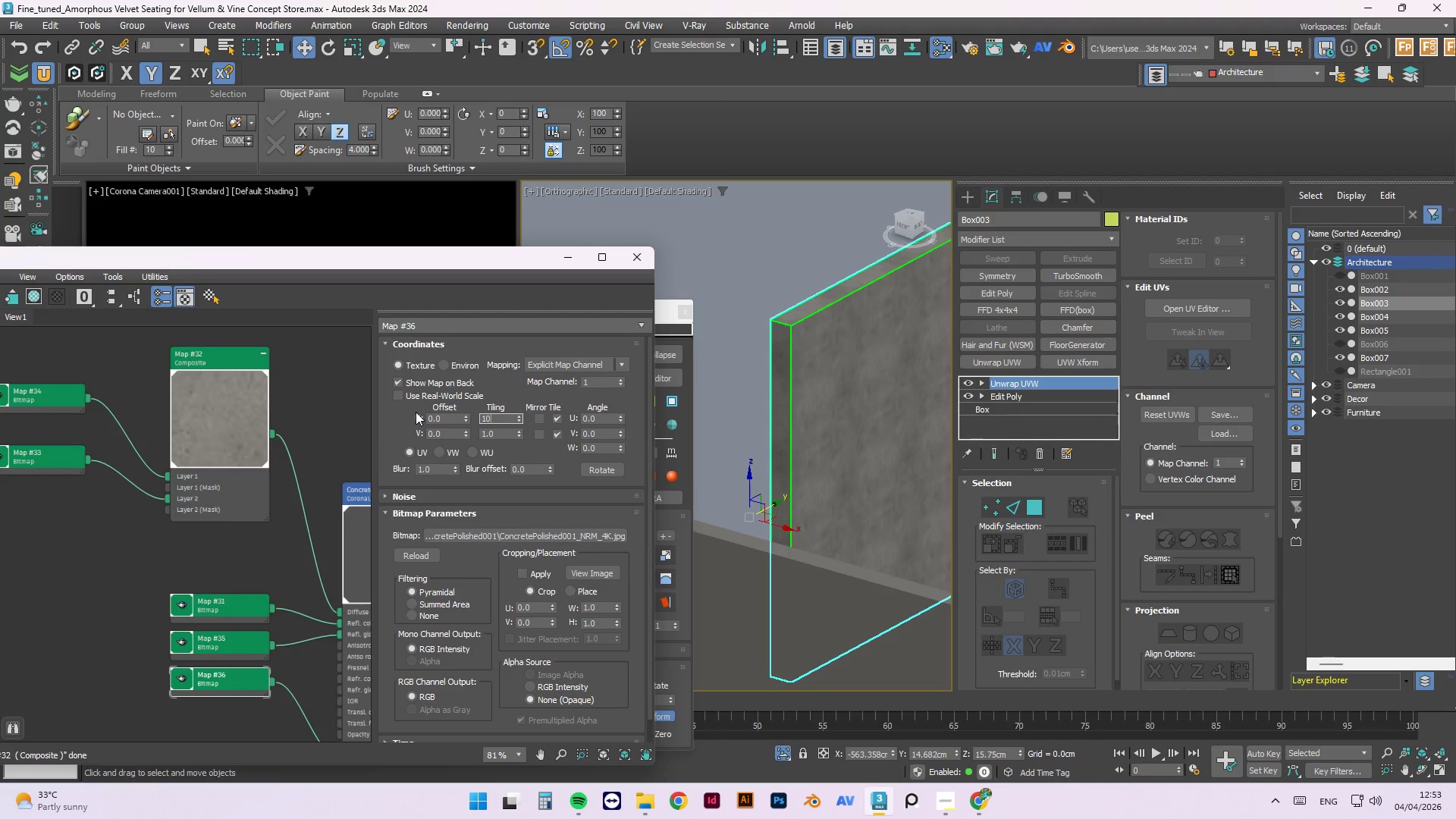 
key(Numpad0)
 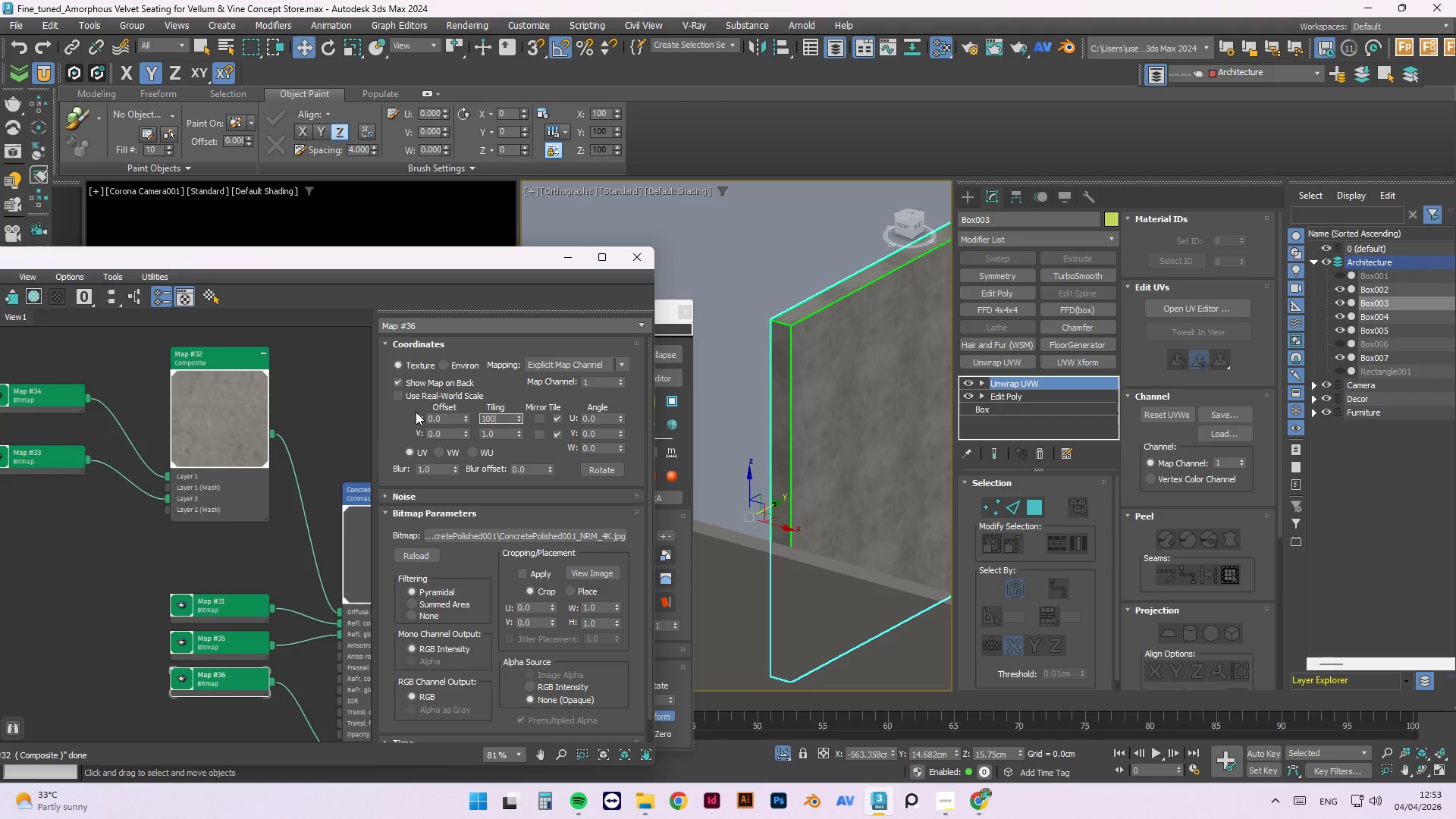 
key(Tab)
 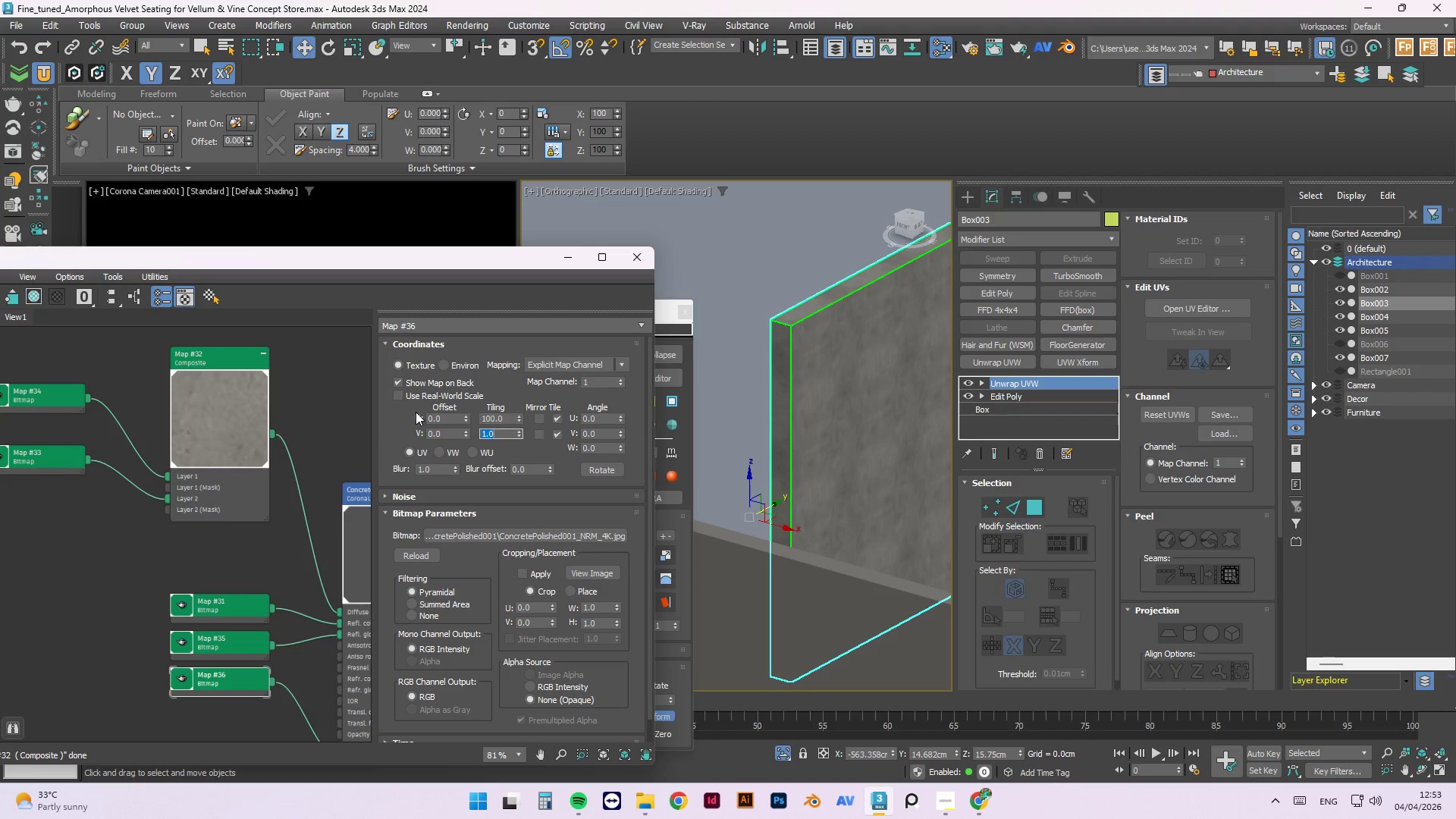 
key(Numpad1)
 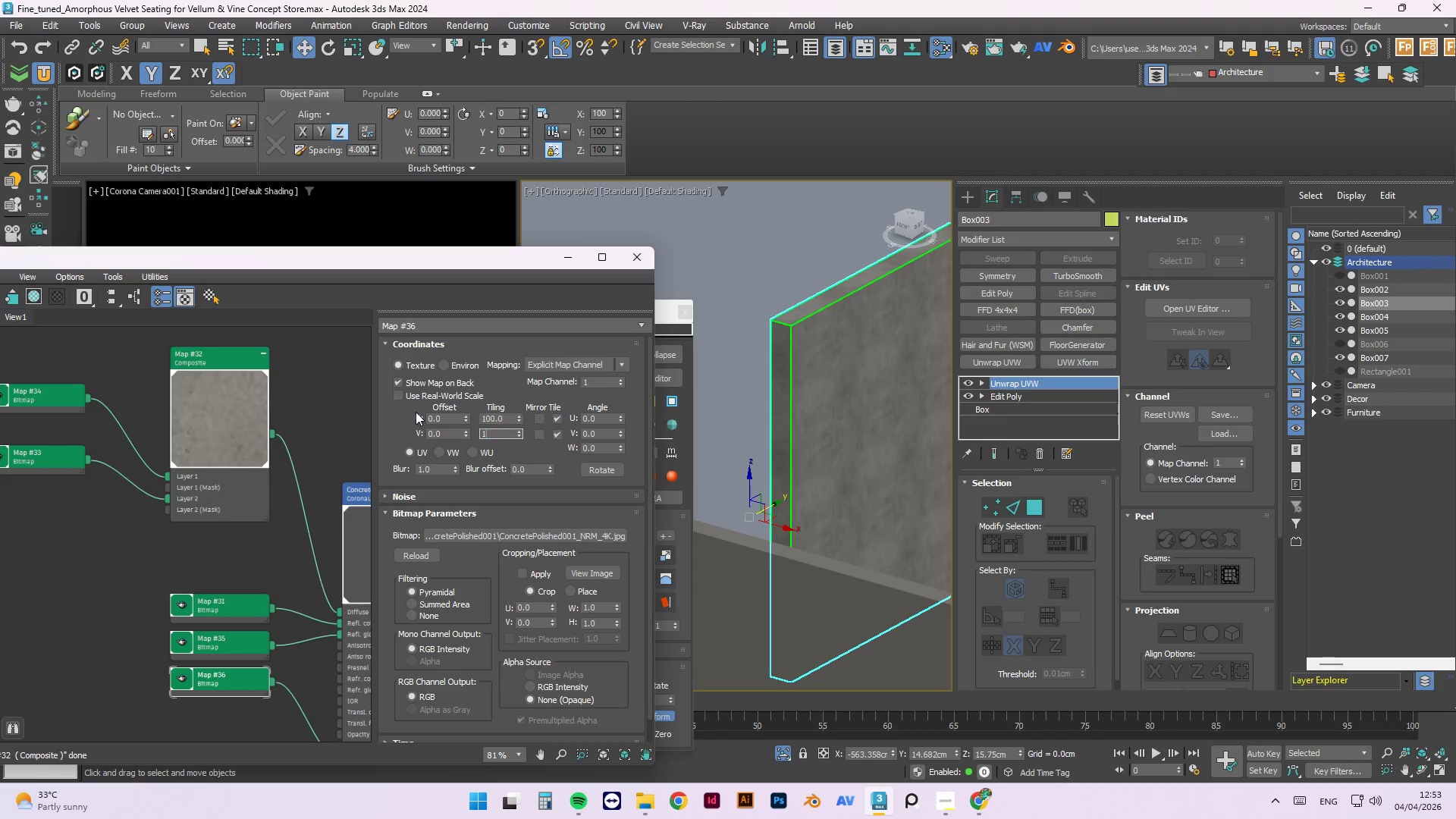 
key(Numpad0)
 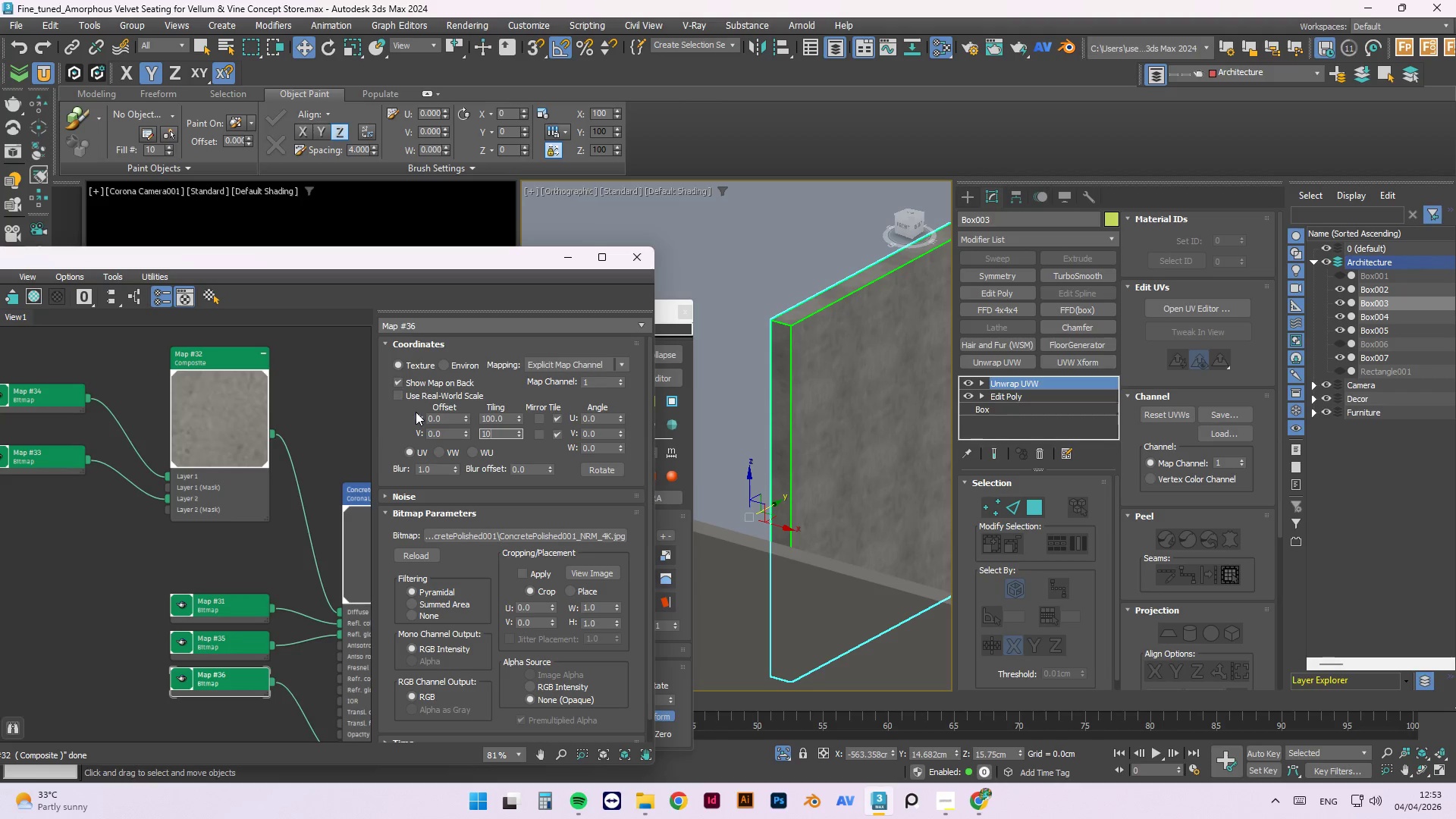 
key(Numpad0)
 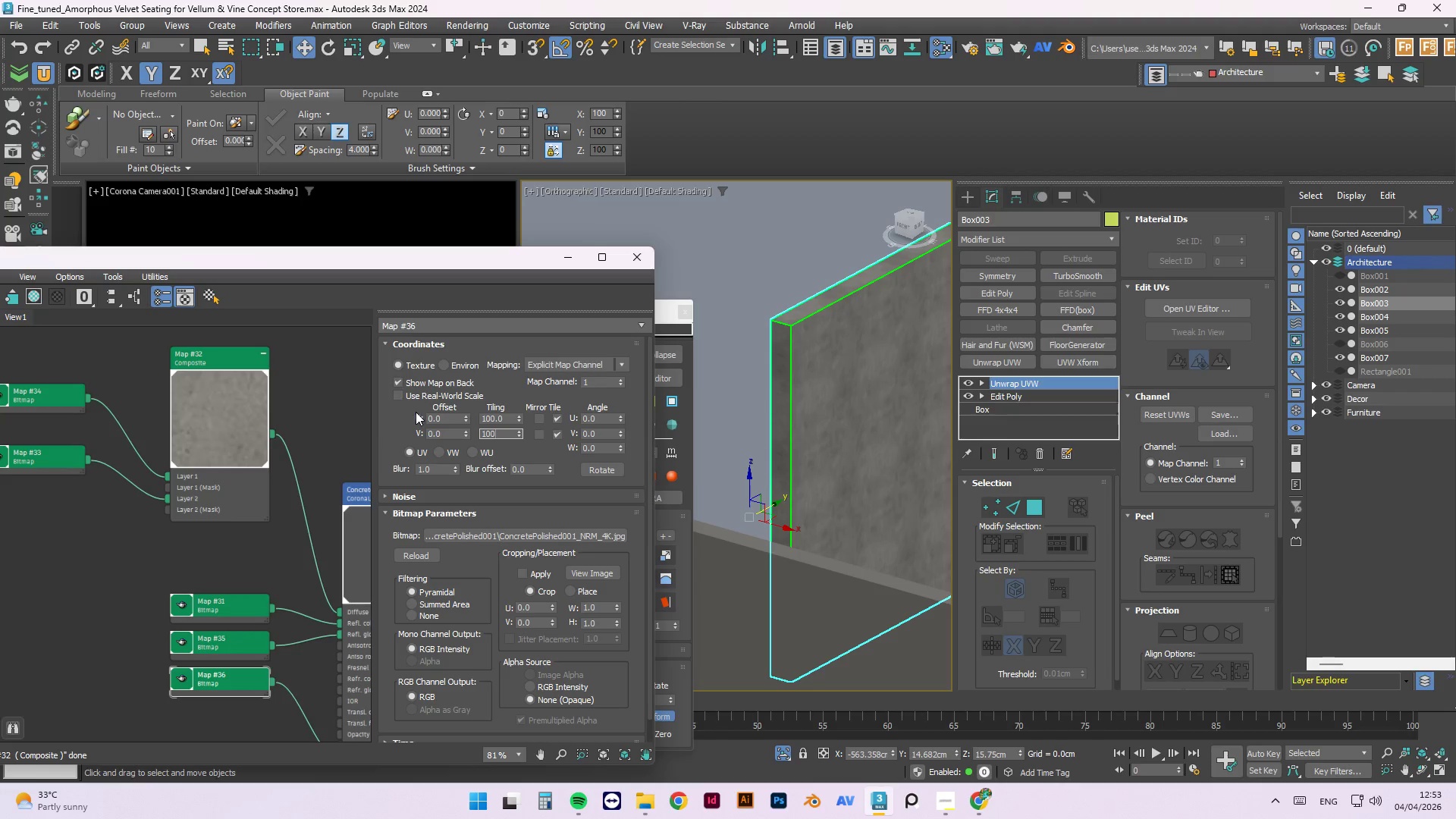 
key(NumpadEnter)
 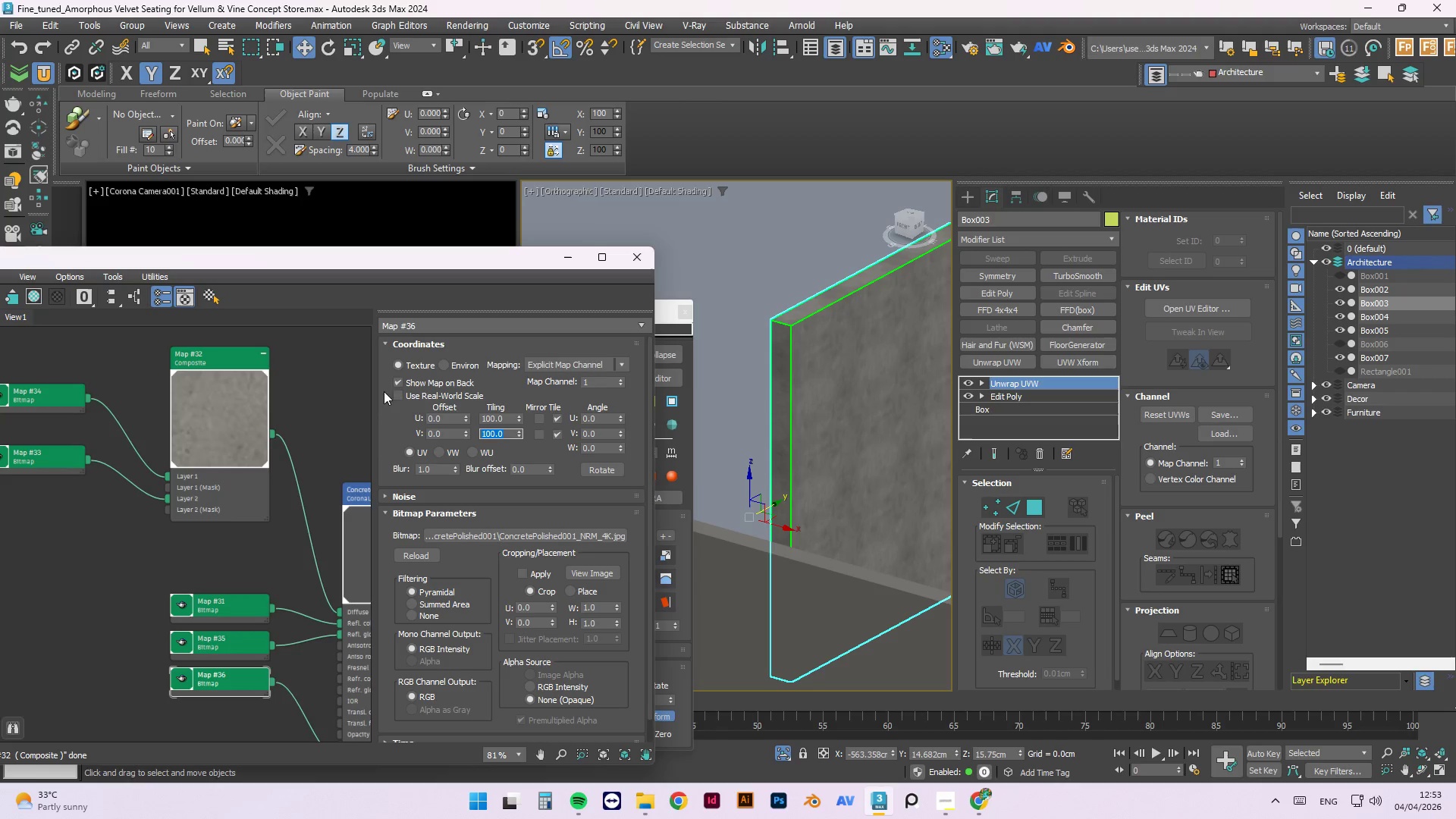 
left_click([396, 394])
 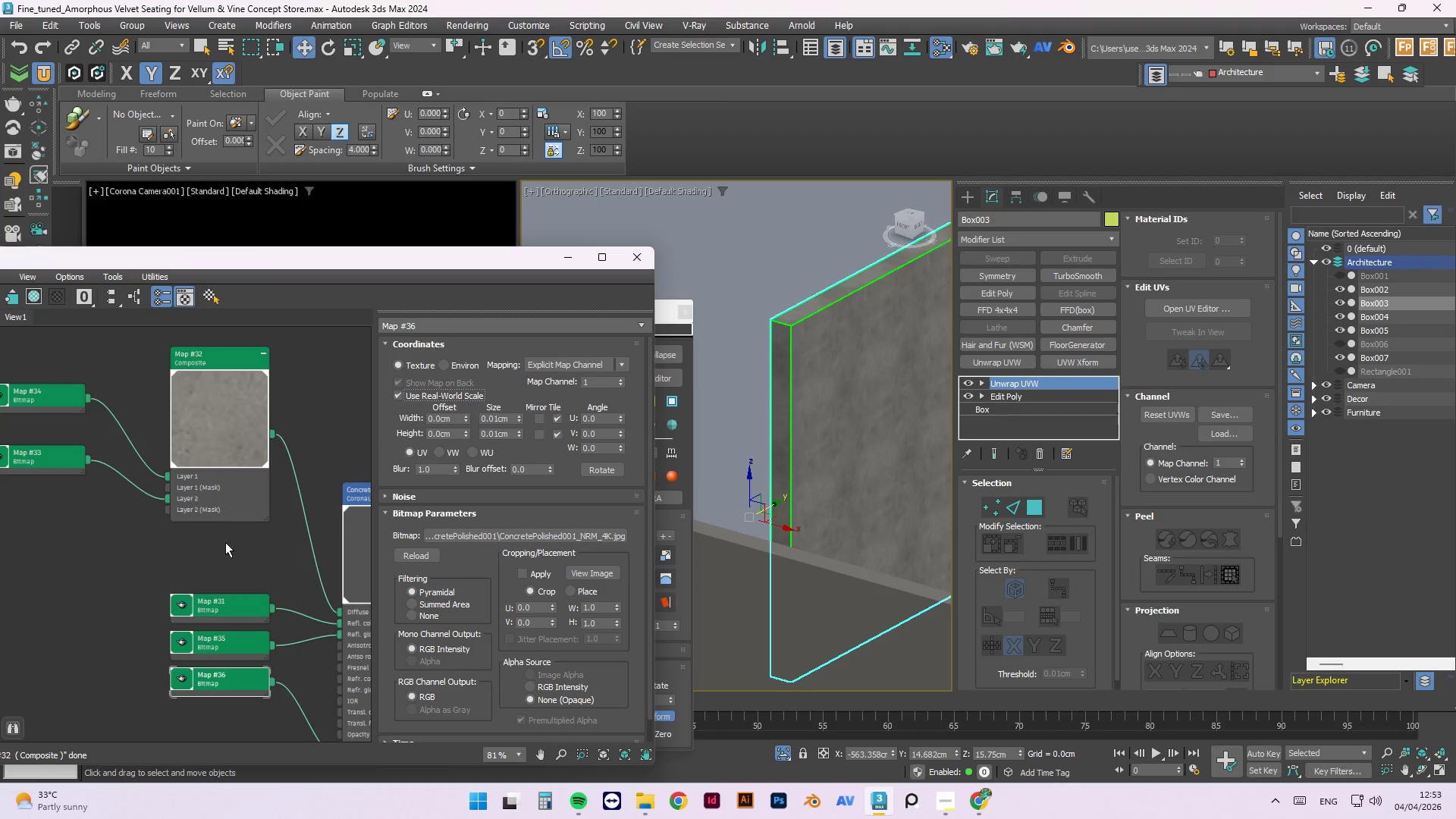 
right_click([332, 535])
 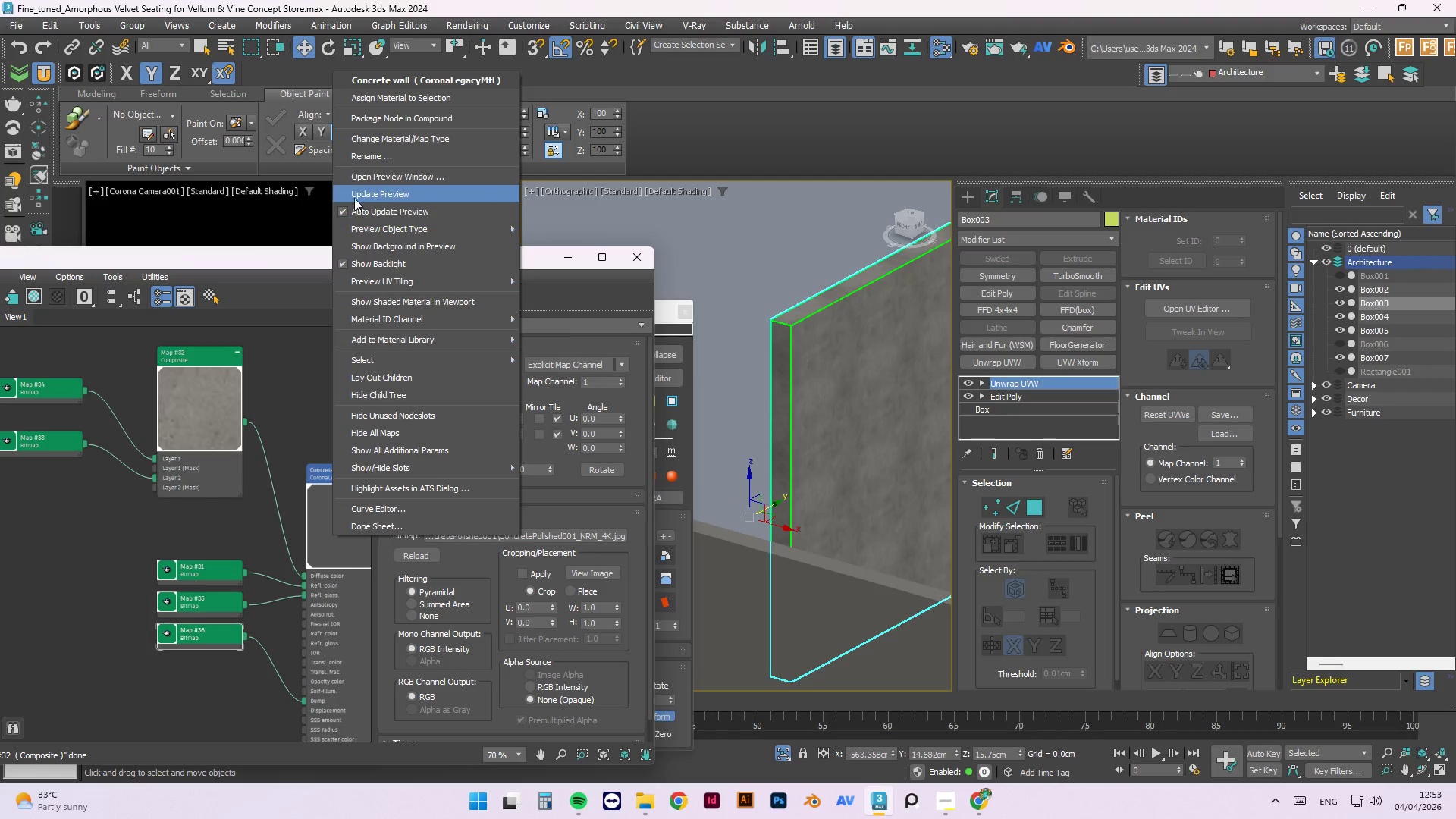 
scroll: coordinate [293, 560], scroll_direction: down, amount: 1.0
 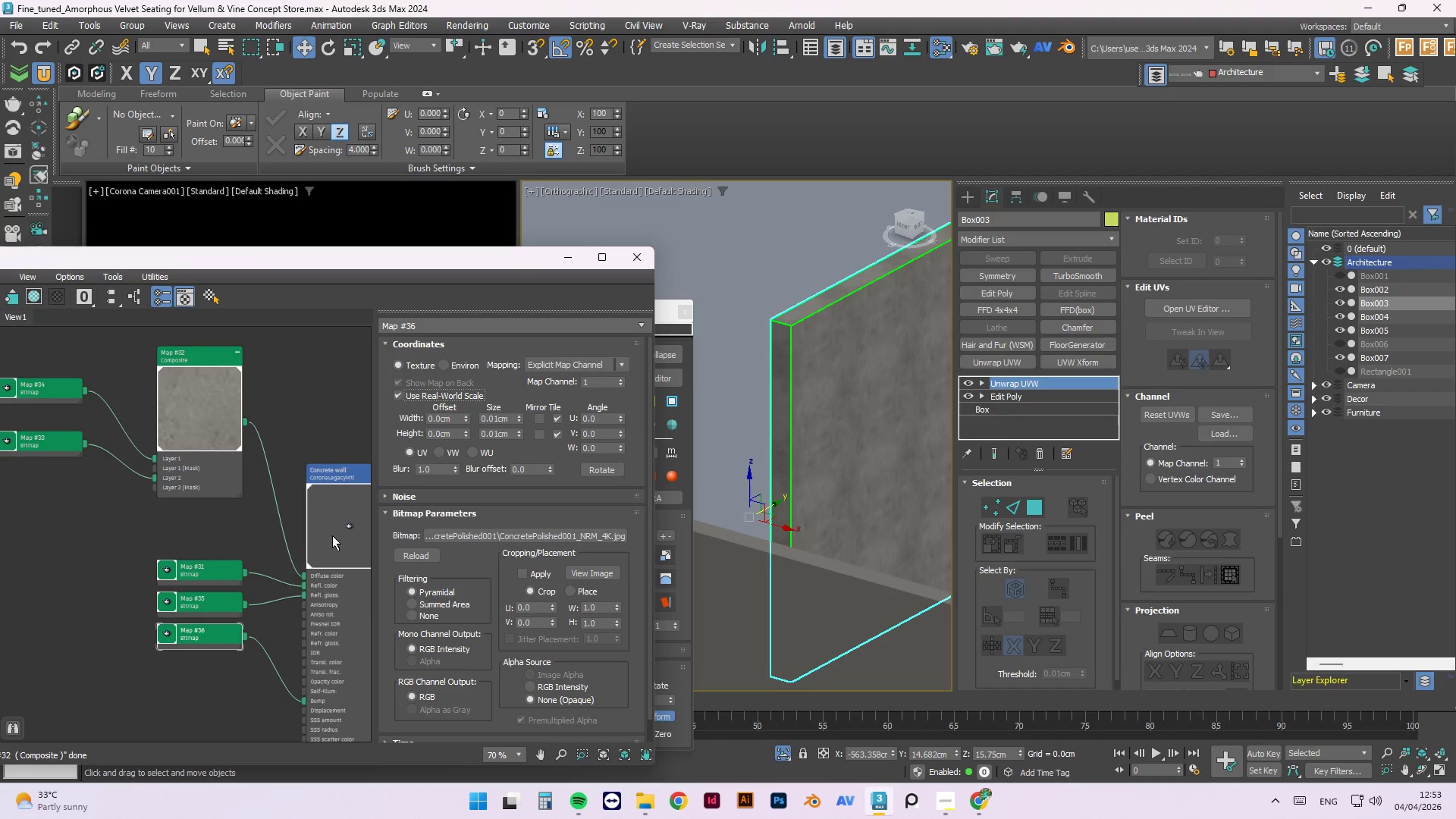 
left_click([359, 193])
 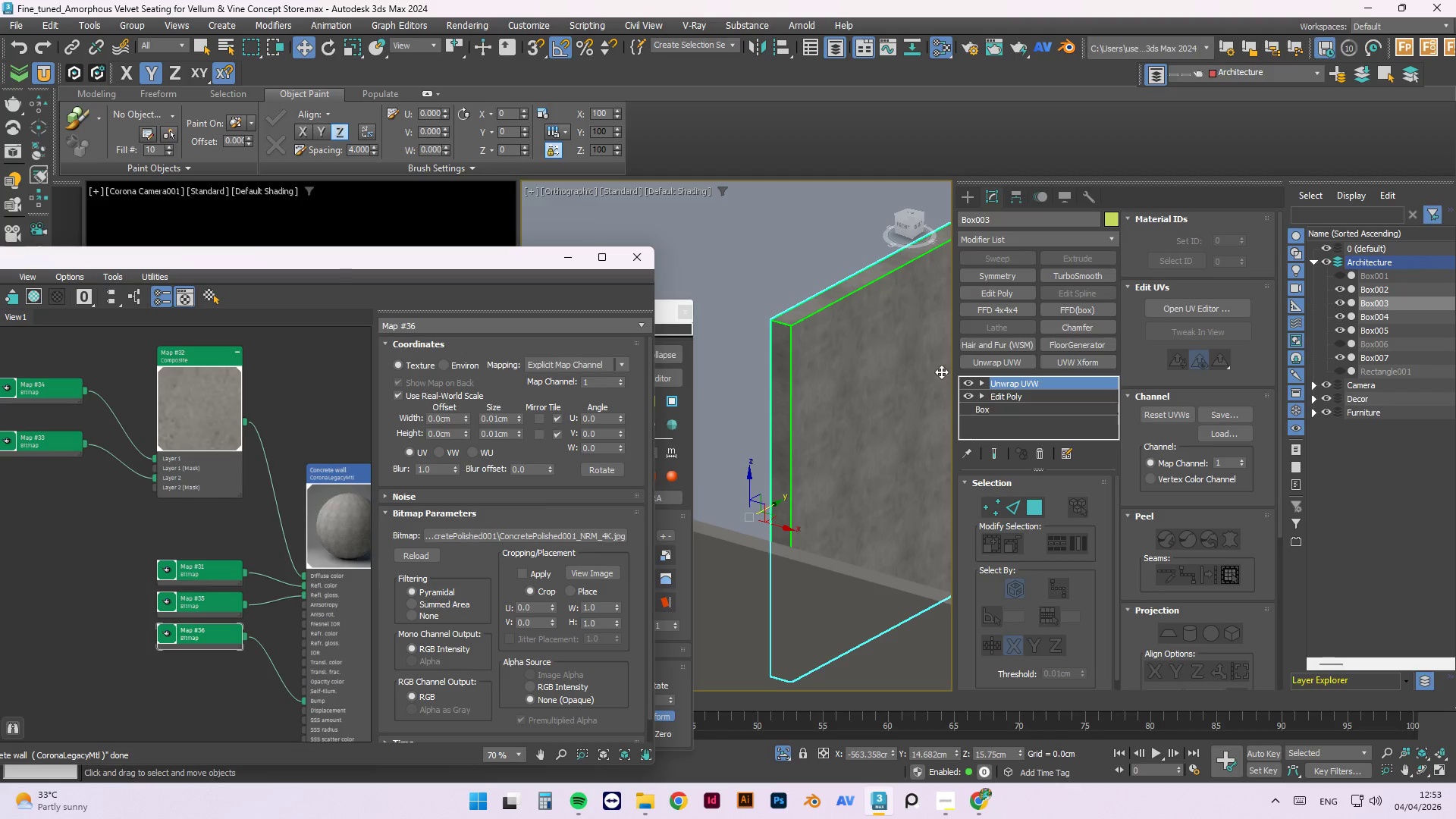 
scroll: coordinate [756, 292], scroll_direction: down, amount: 3.0
 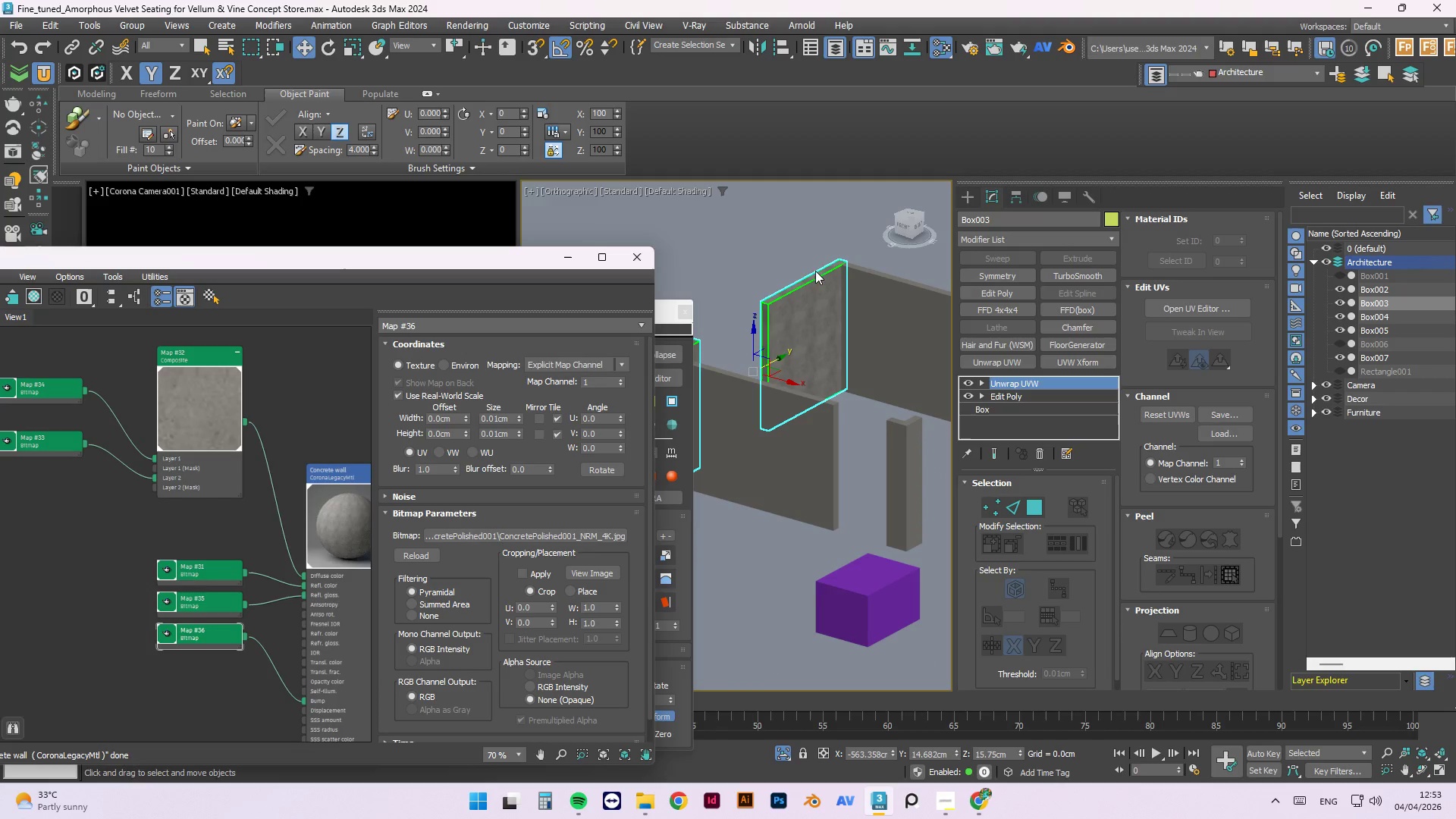 
left_click([792, 249])
 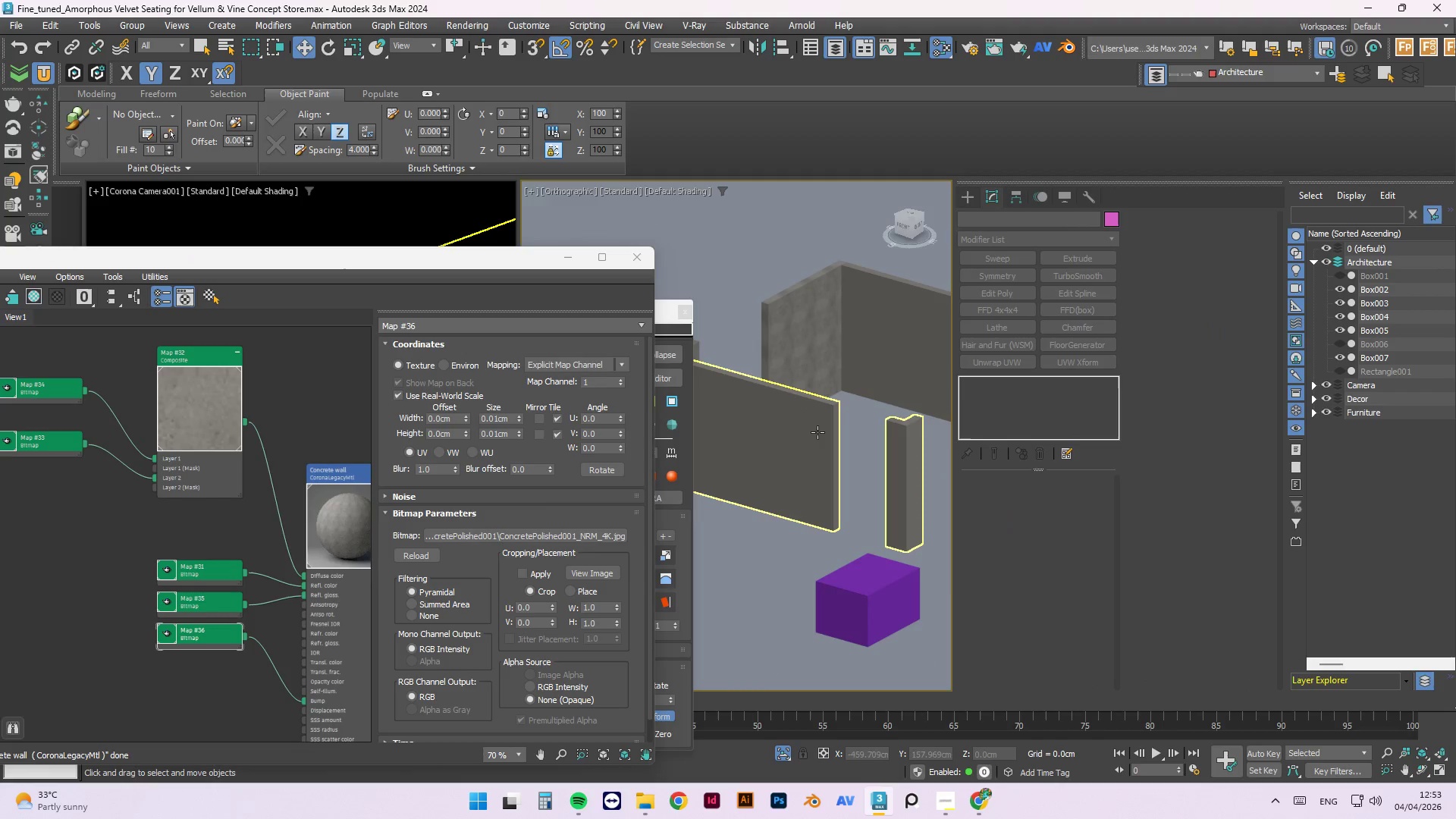 
hold_key(key=AltLeft, duration=0.88)
 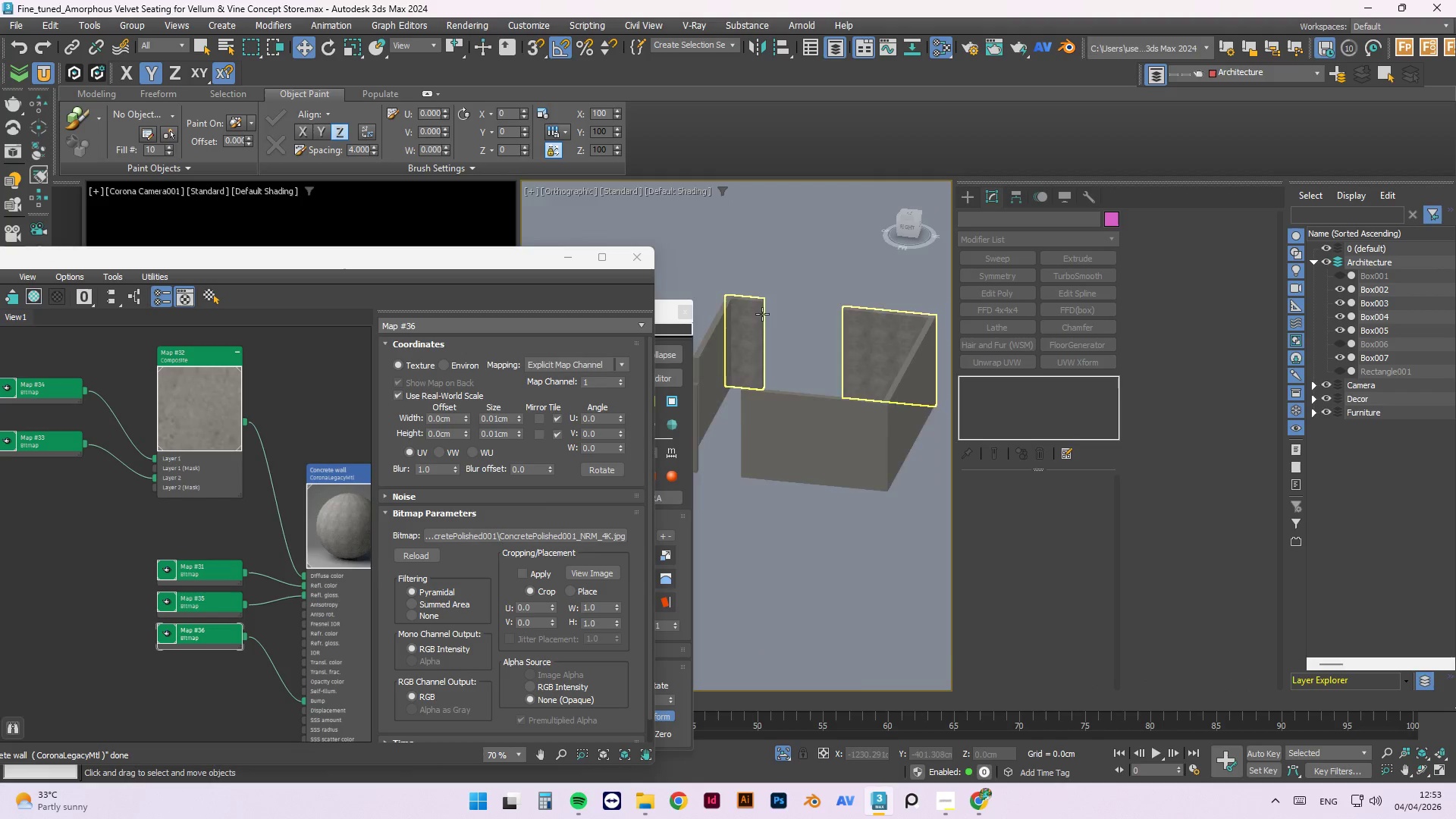 
scroll: coordinate [845, 407], scroll_direction: down, amount: 1.0
 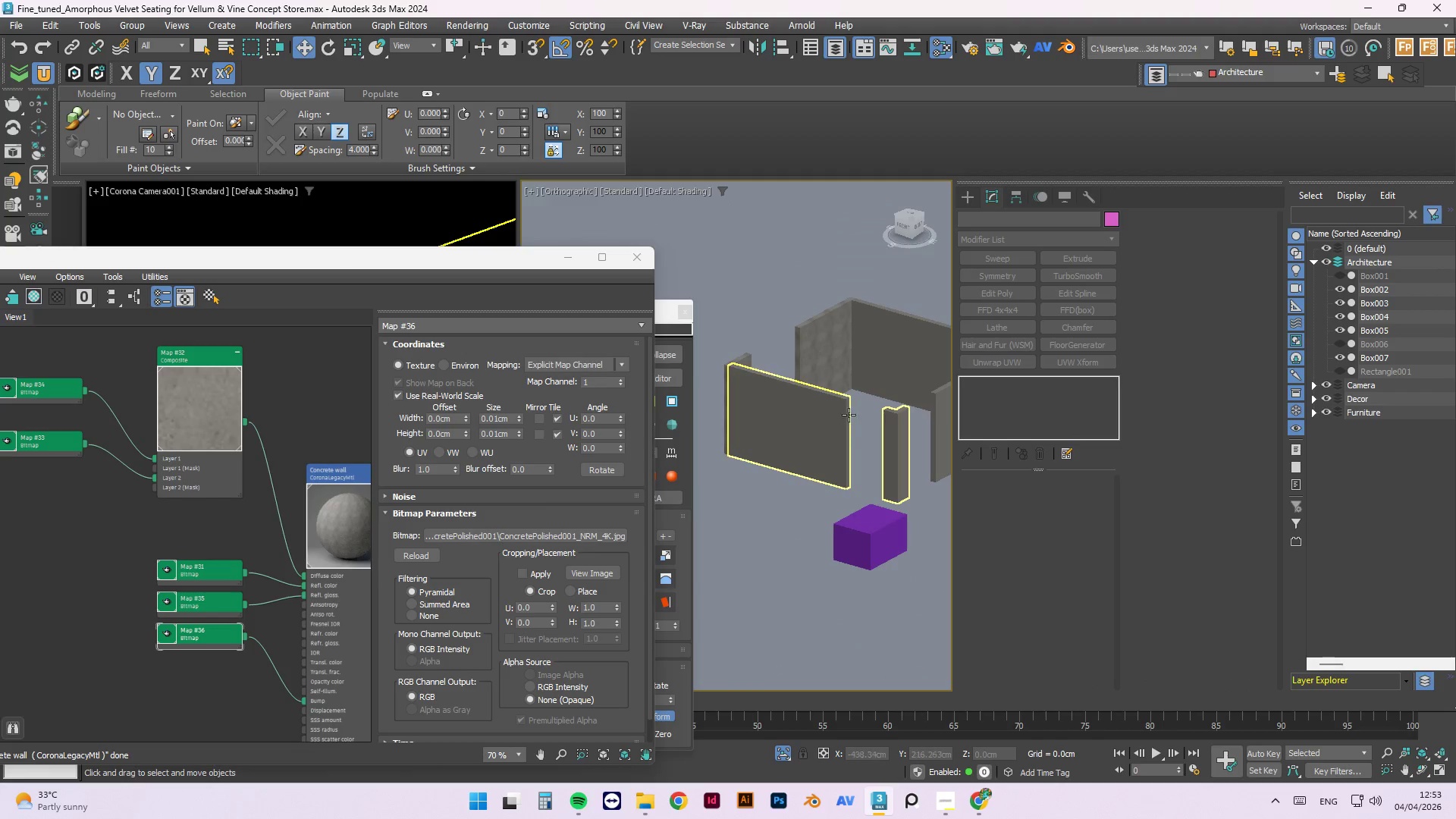 
scroll: coordinate [745, 407], scroll_direction: up, amount: 6.0
 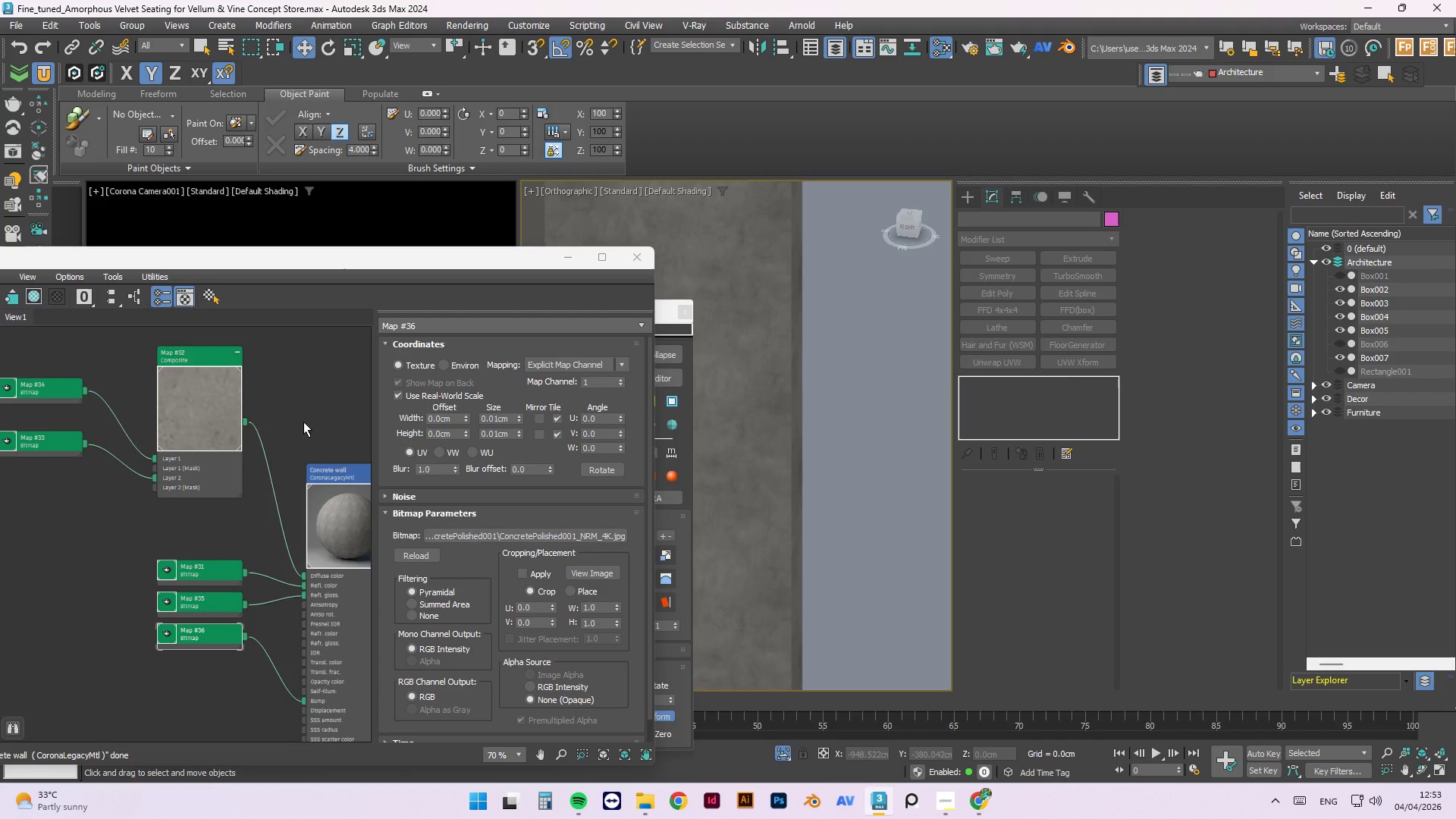 
scroll: coordinate [293, 429], scroll_direction: down, amount: 2.0
 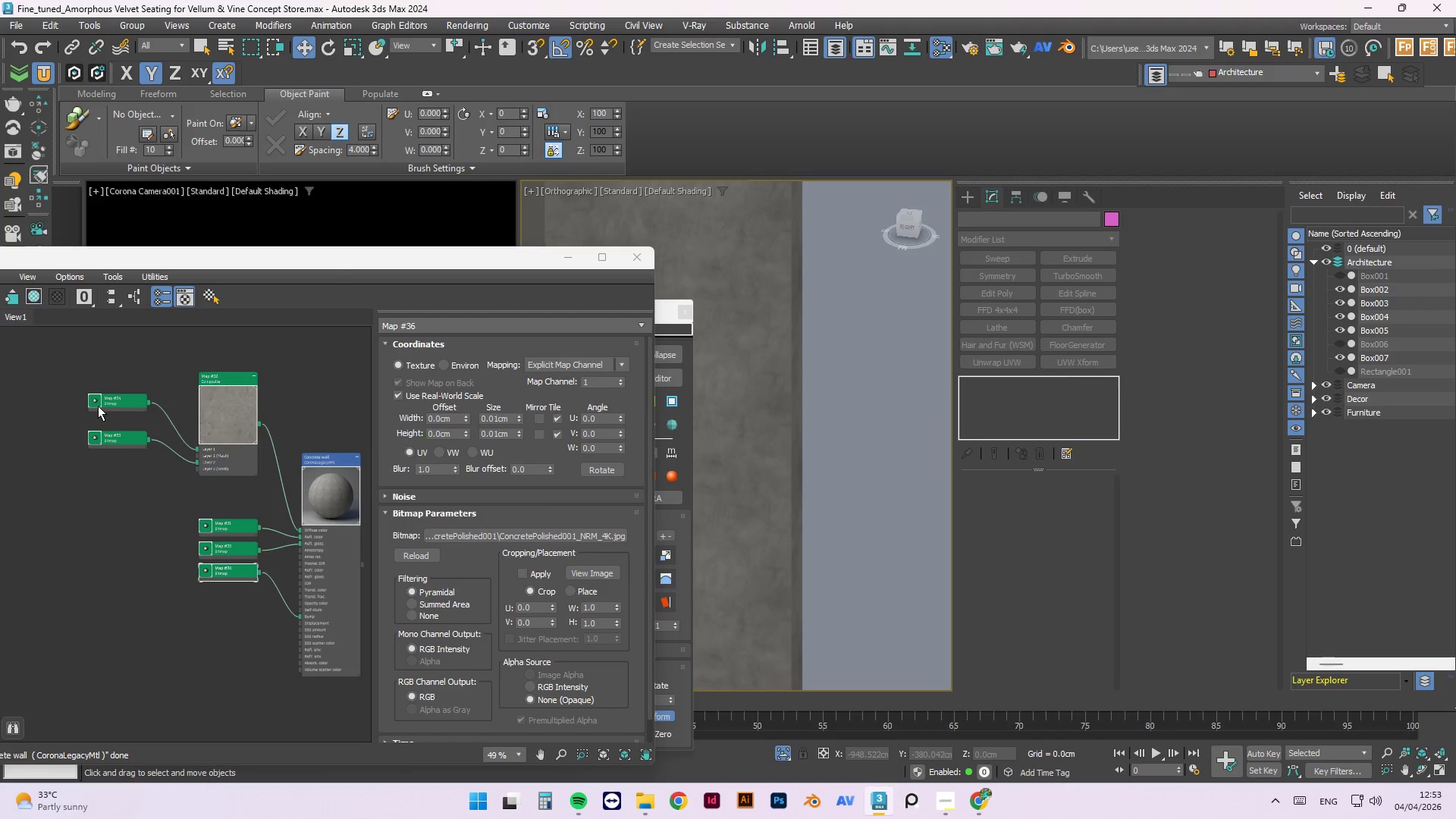 
left_click([97, 406])
 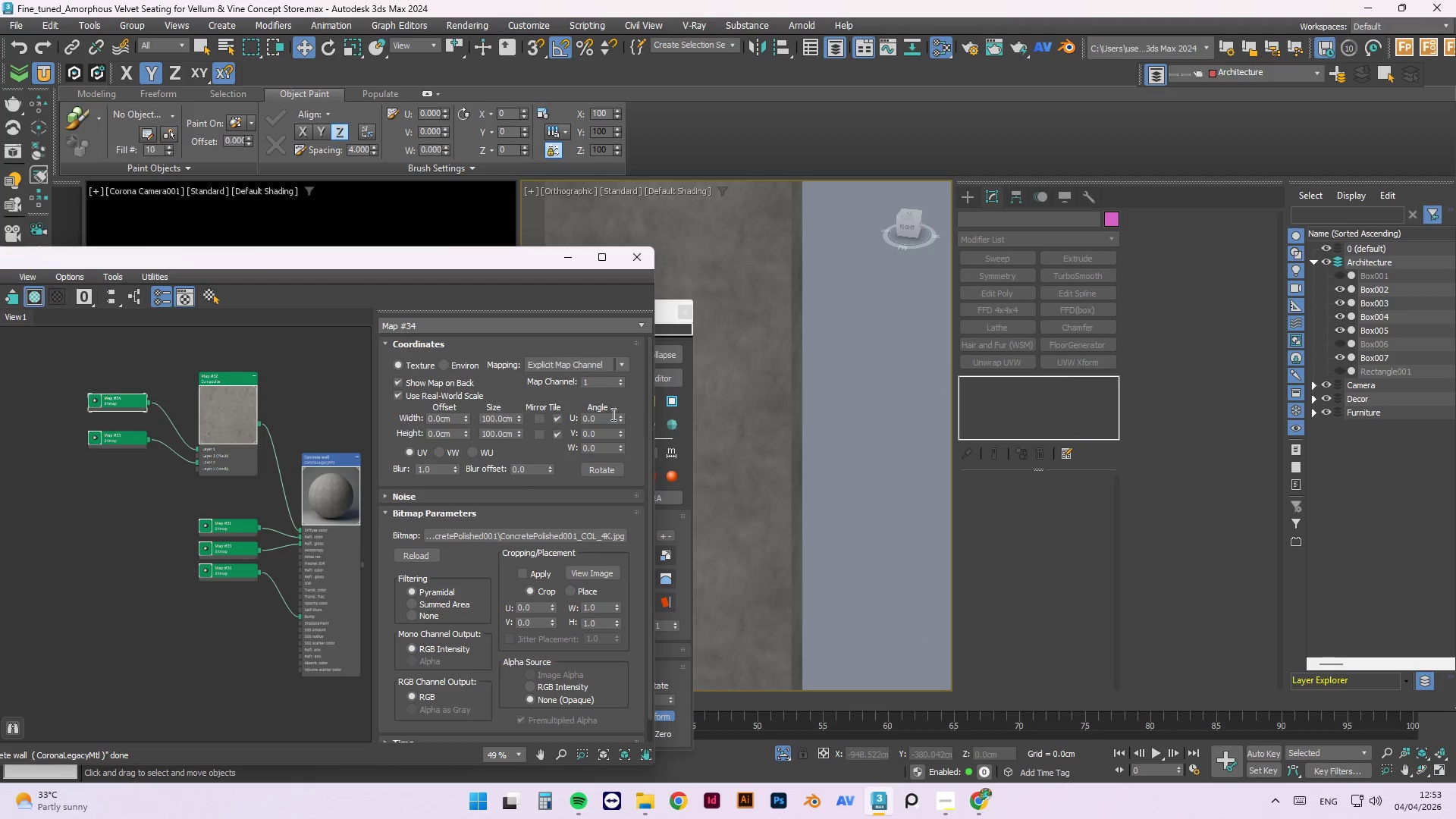 
hold_key(key=AltLeft, duration=0.56)
 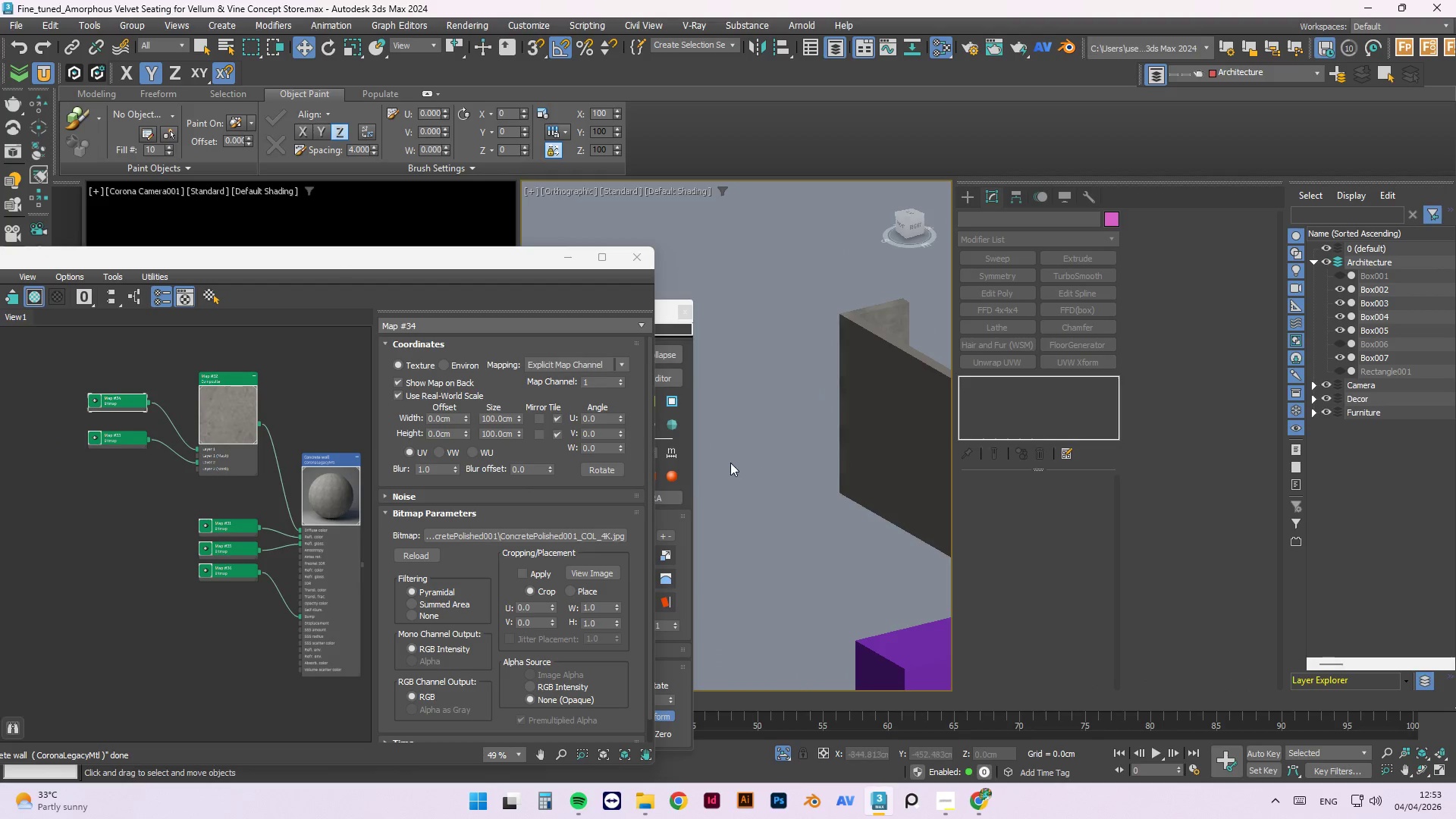 
scroll: coordinate [858, 453], scroll_direction: down, amount: 4.0
 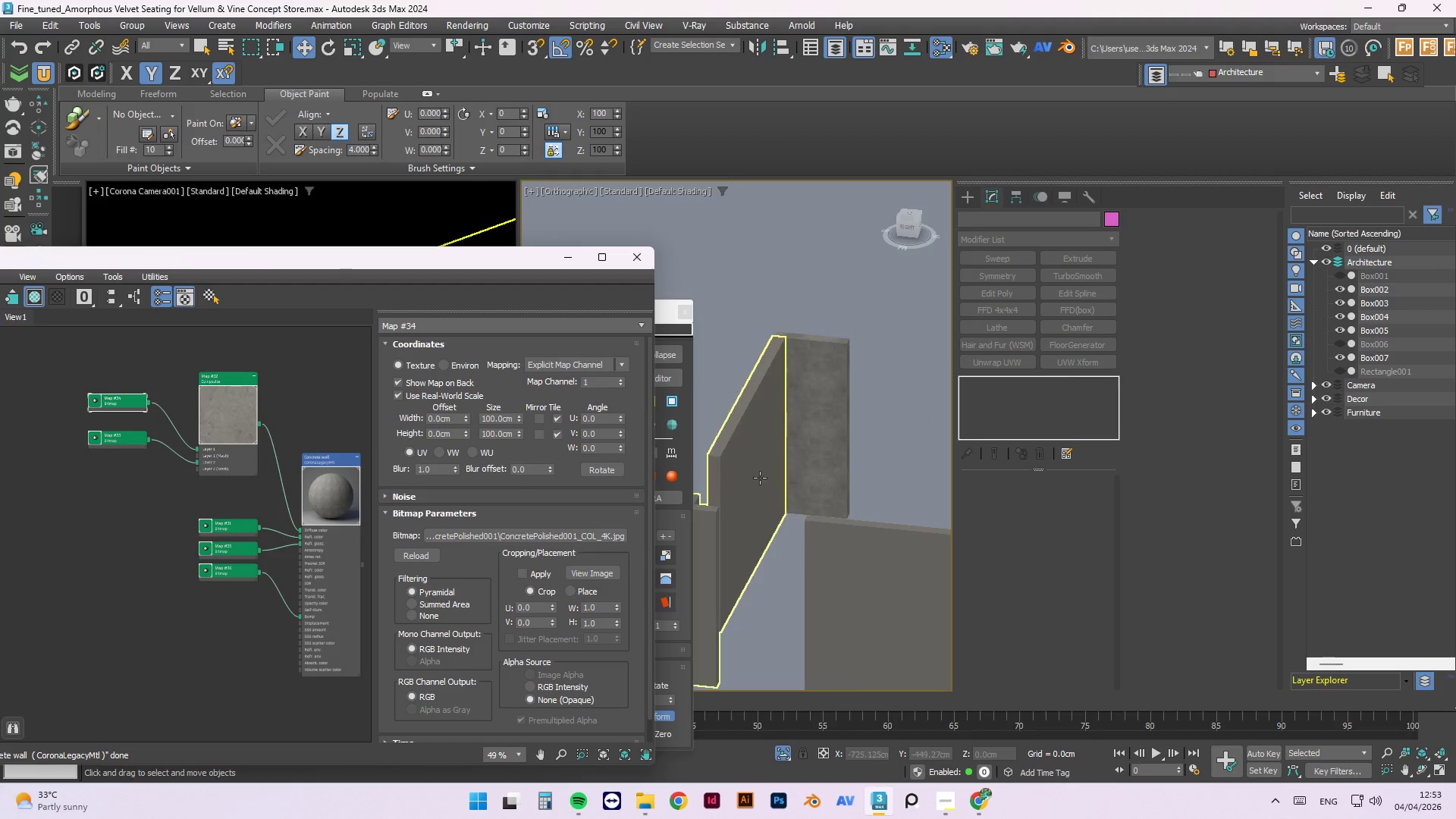 
left_click([855, 400])
 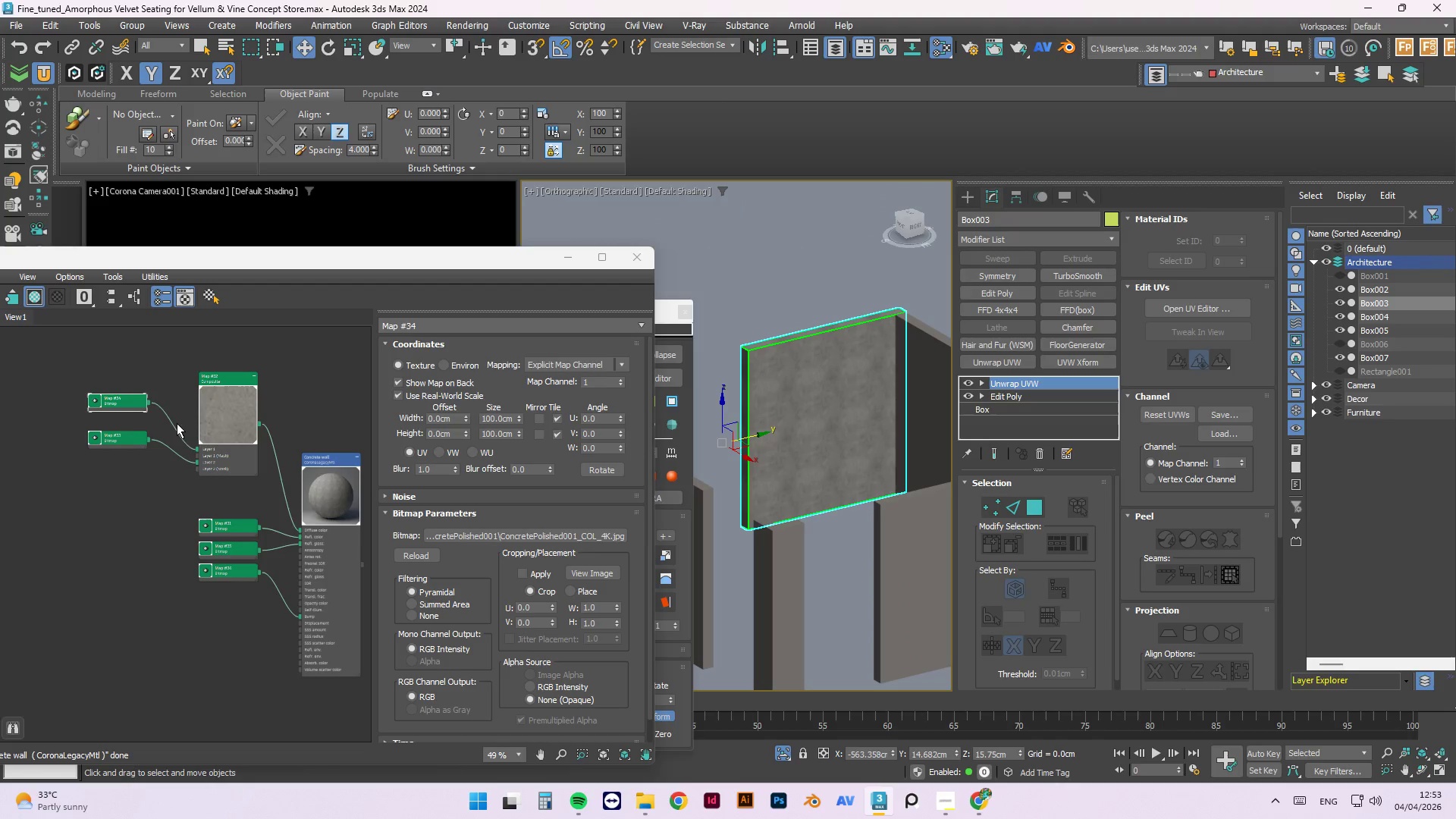 
scroll: coordinate [901, 390], scroll_direction: none, amount: 0.0
 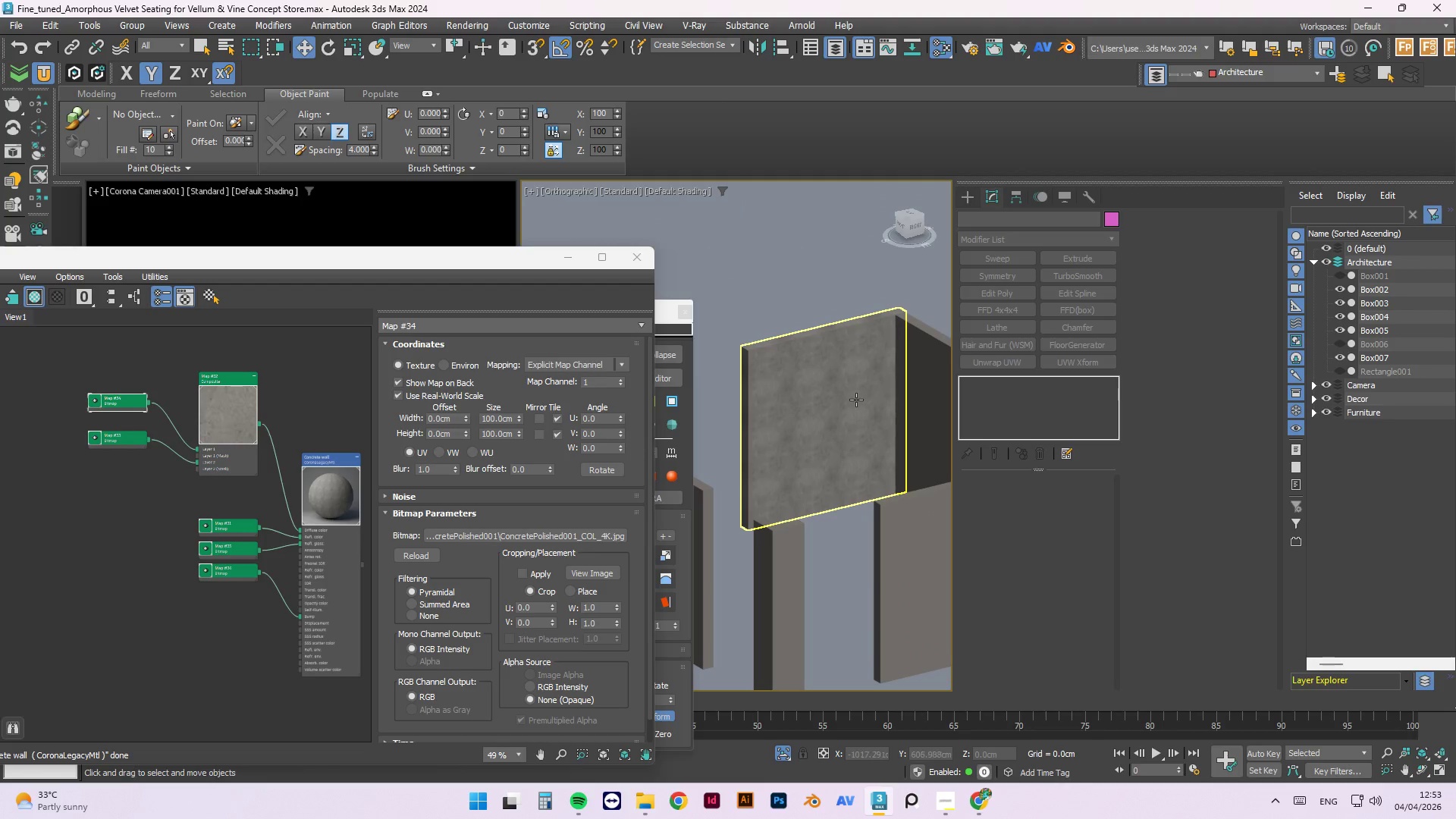 
left_click([112, 408])
 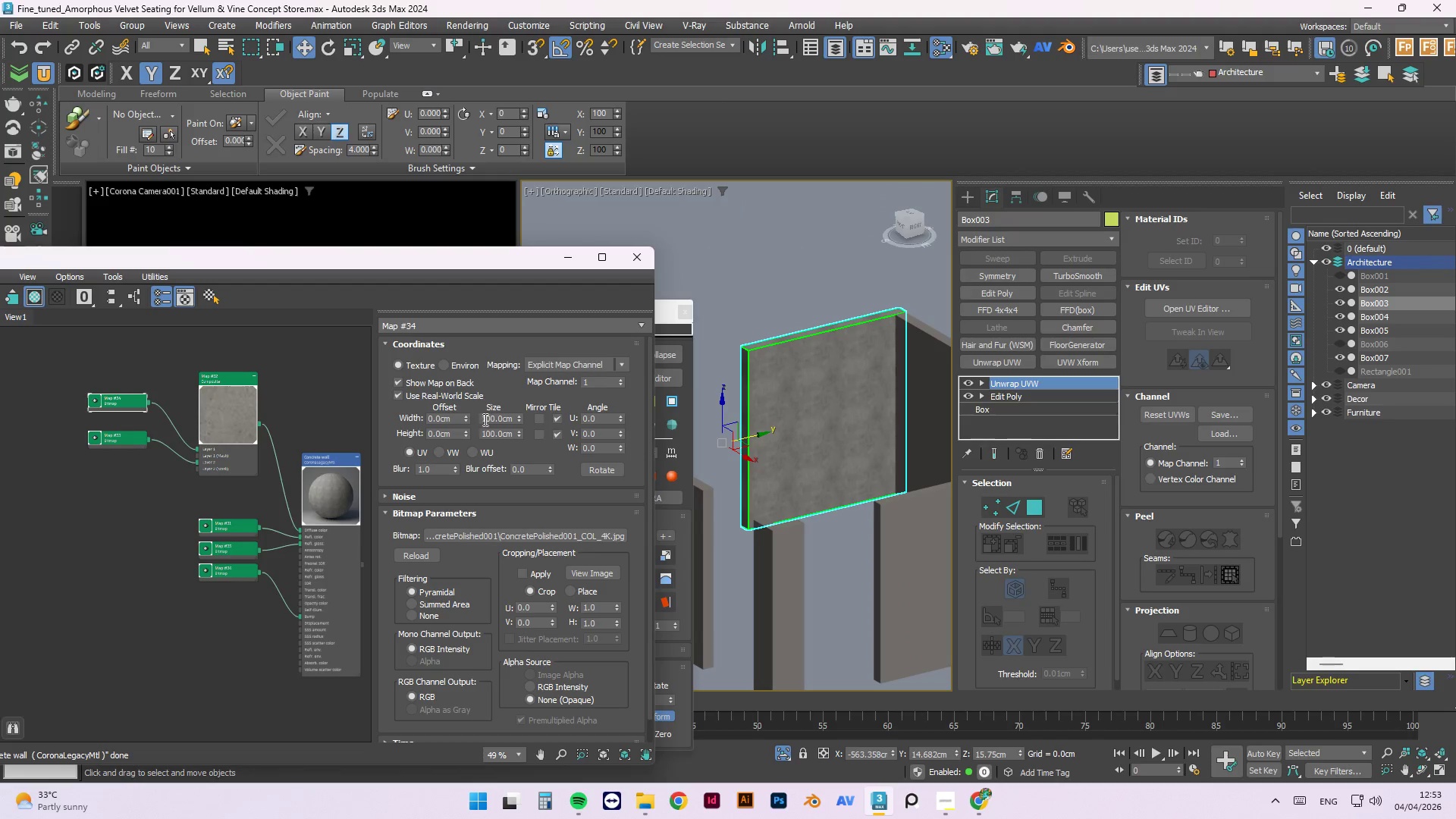 
double_click([486, 422])
 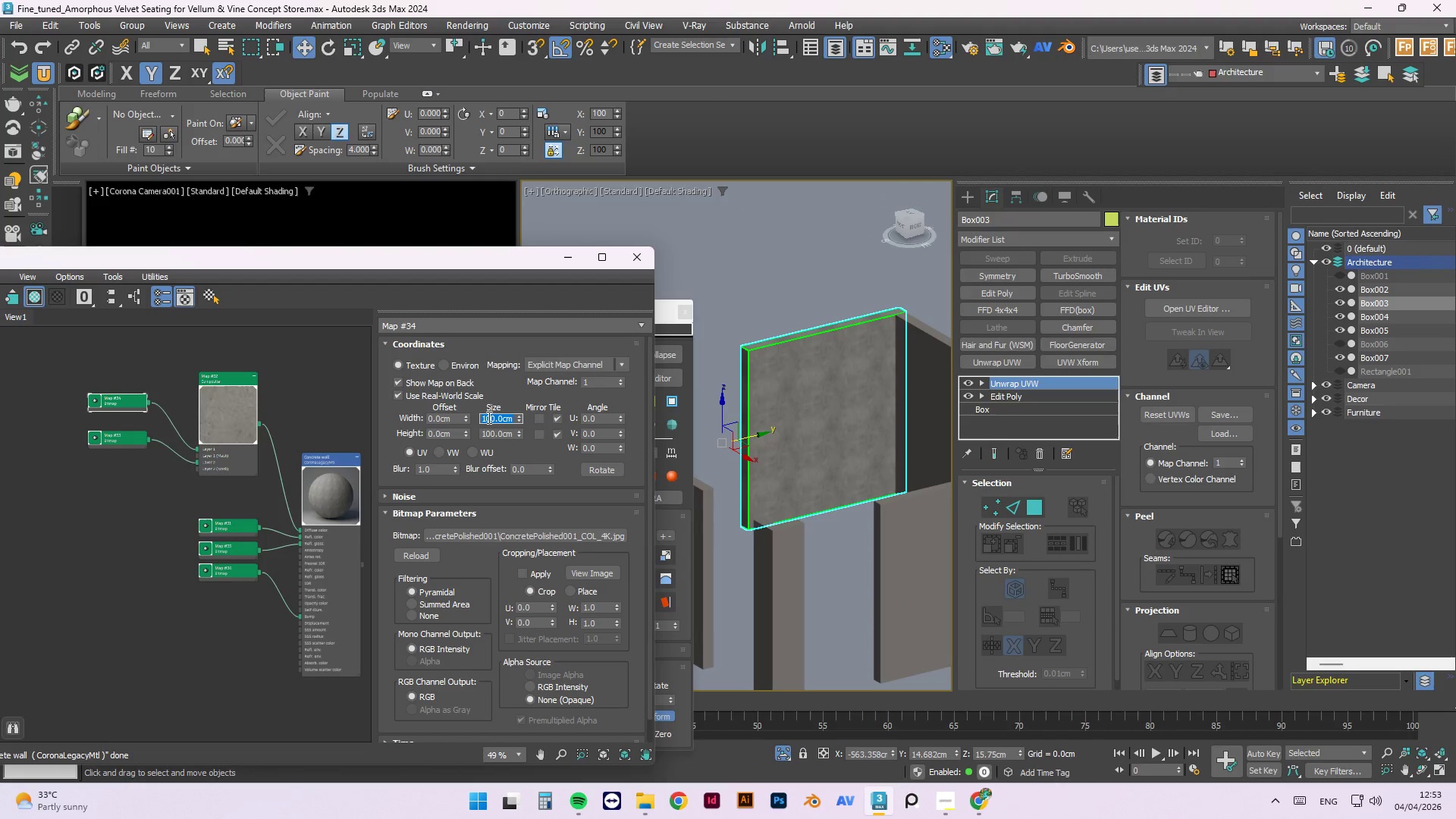 
key(Numpad2)
 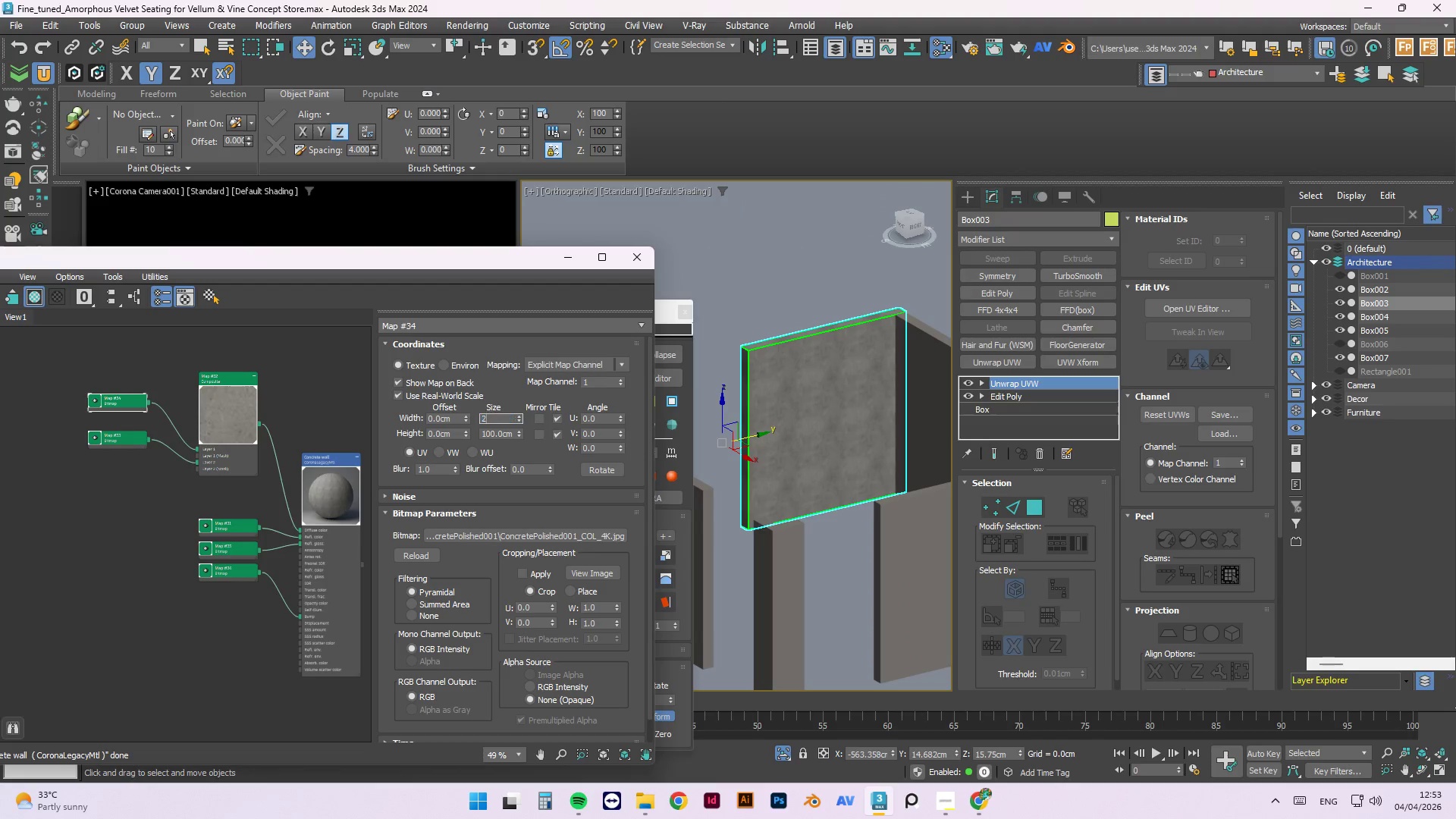 
key(Numpad0)
 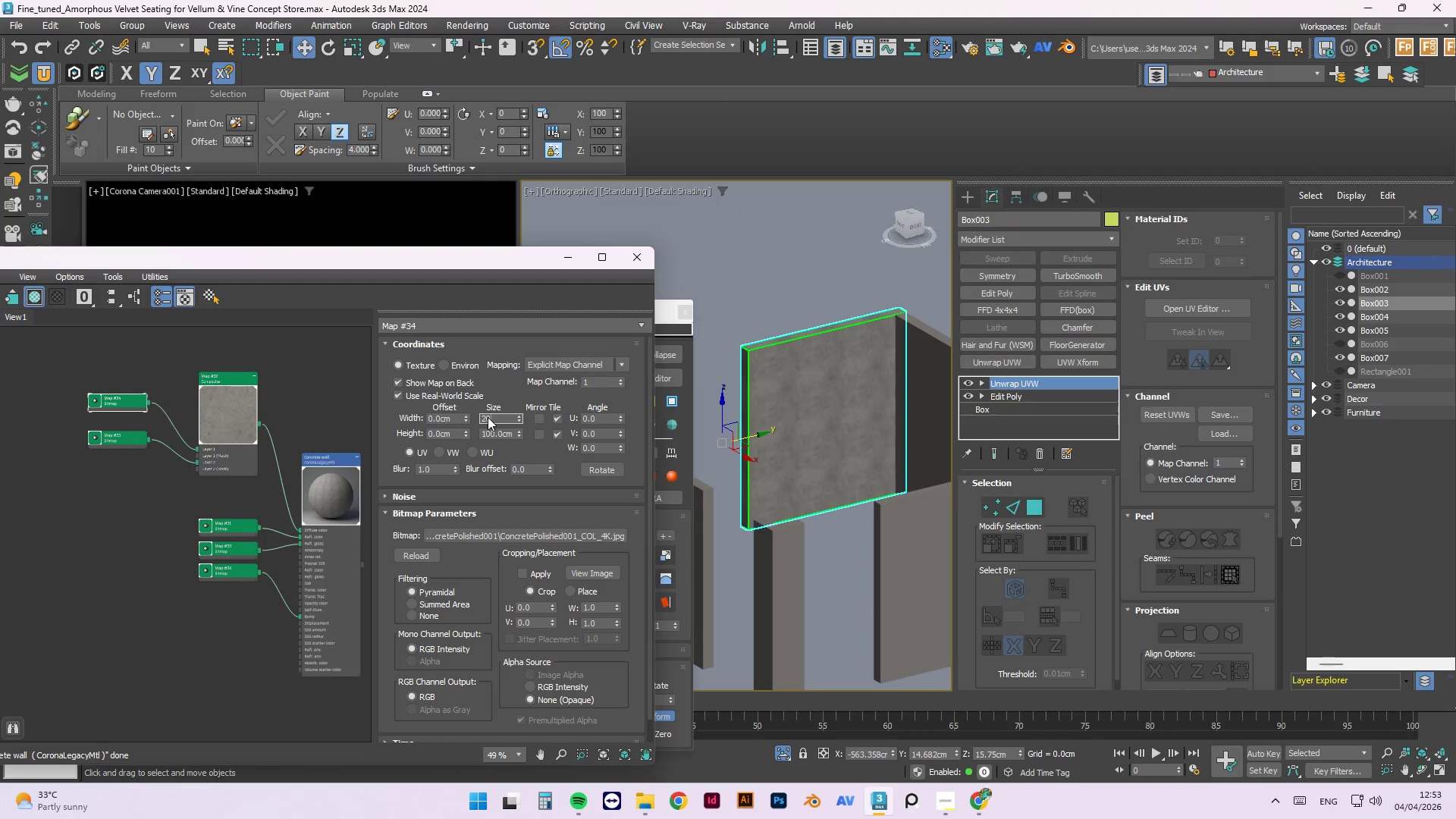 
key(Numpad0)
 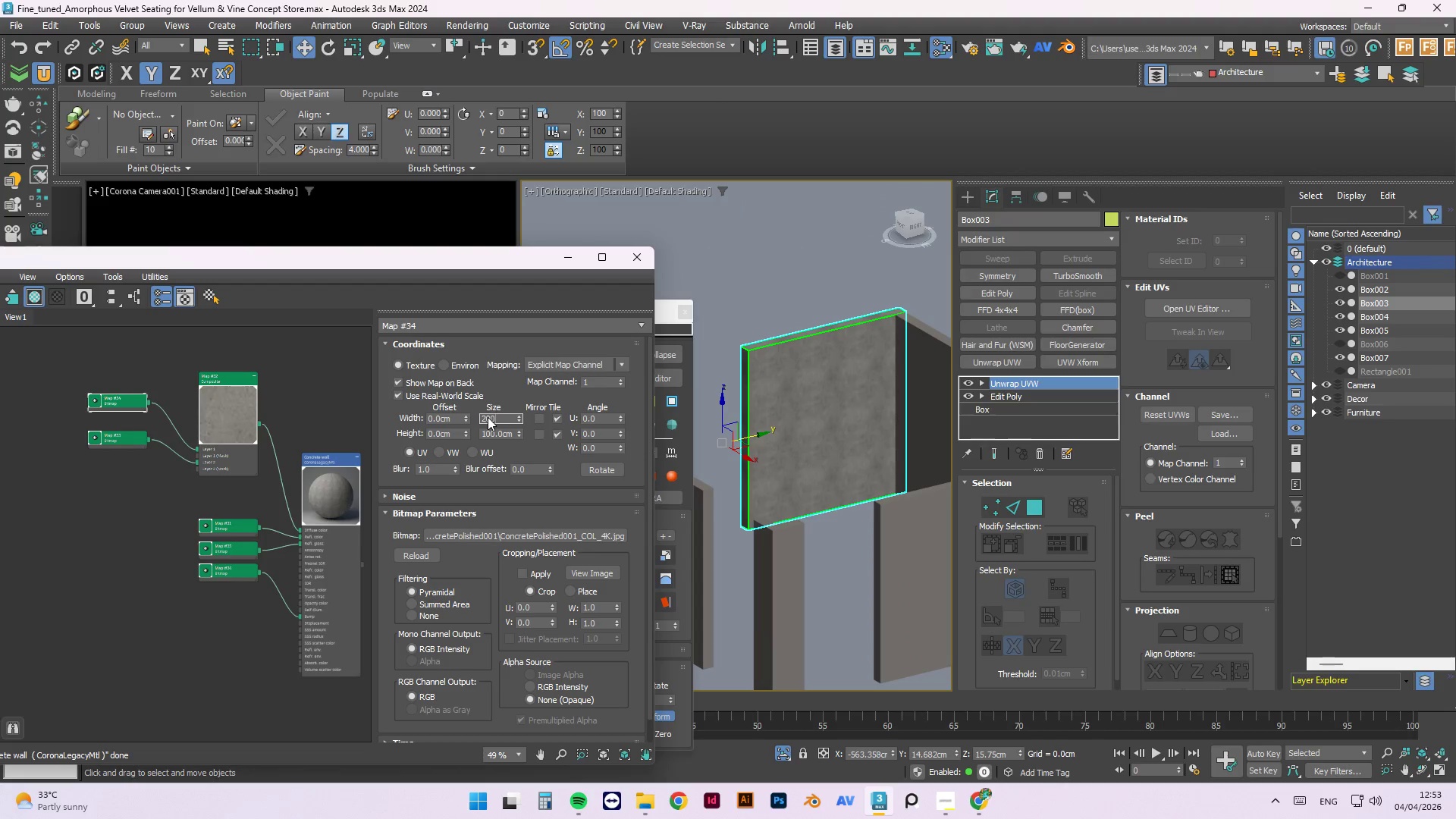 
key(Tab)
 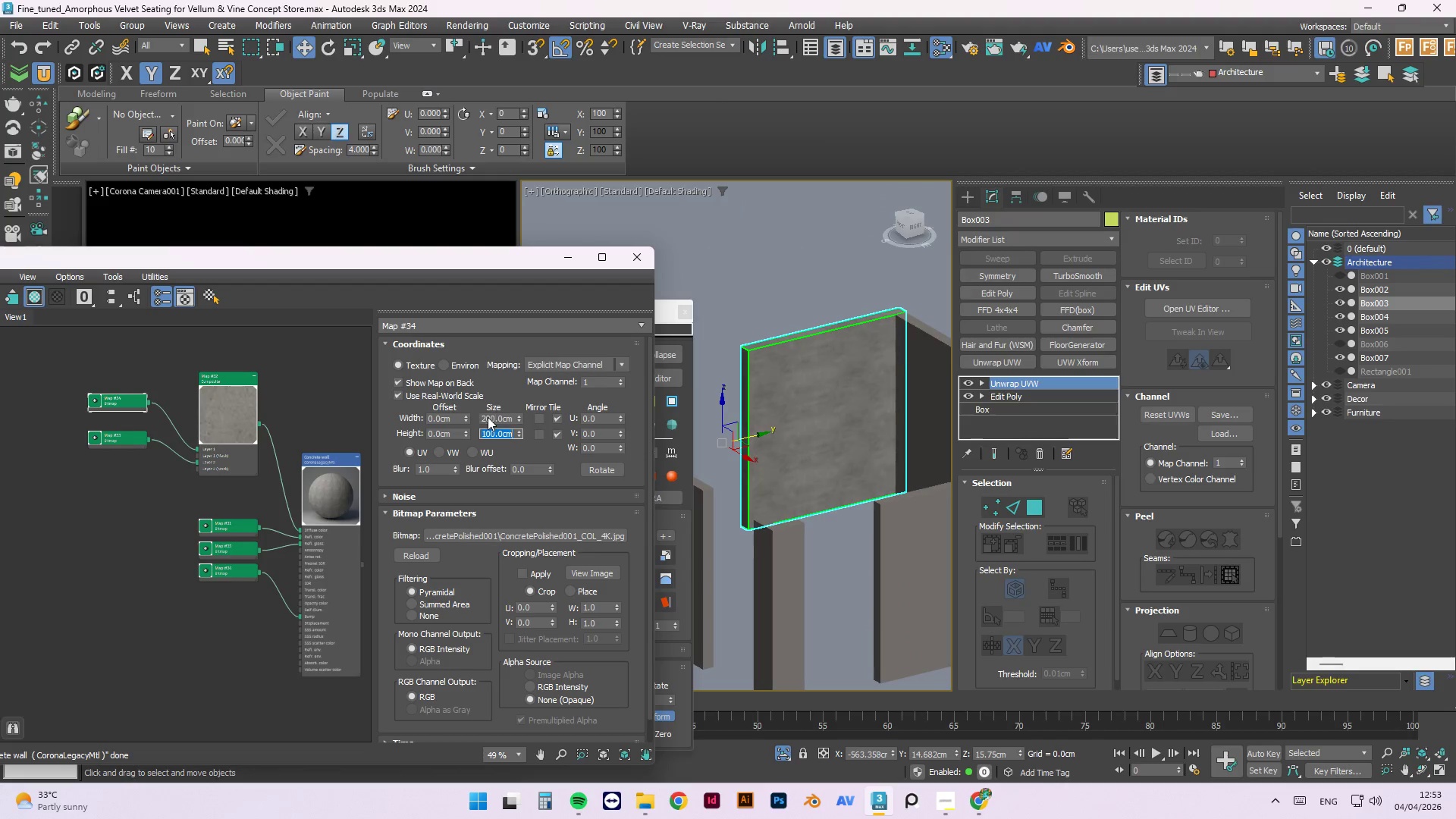 
key(Numpad2)
 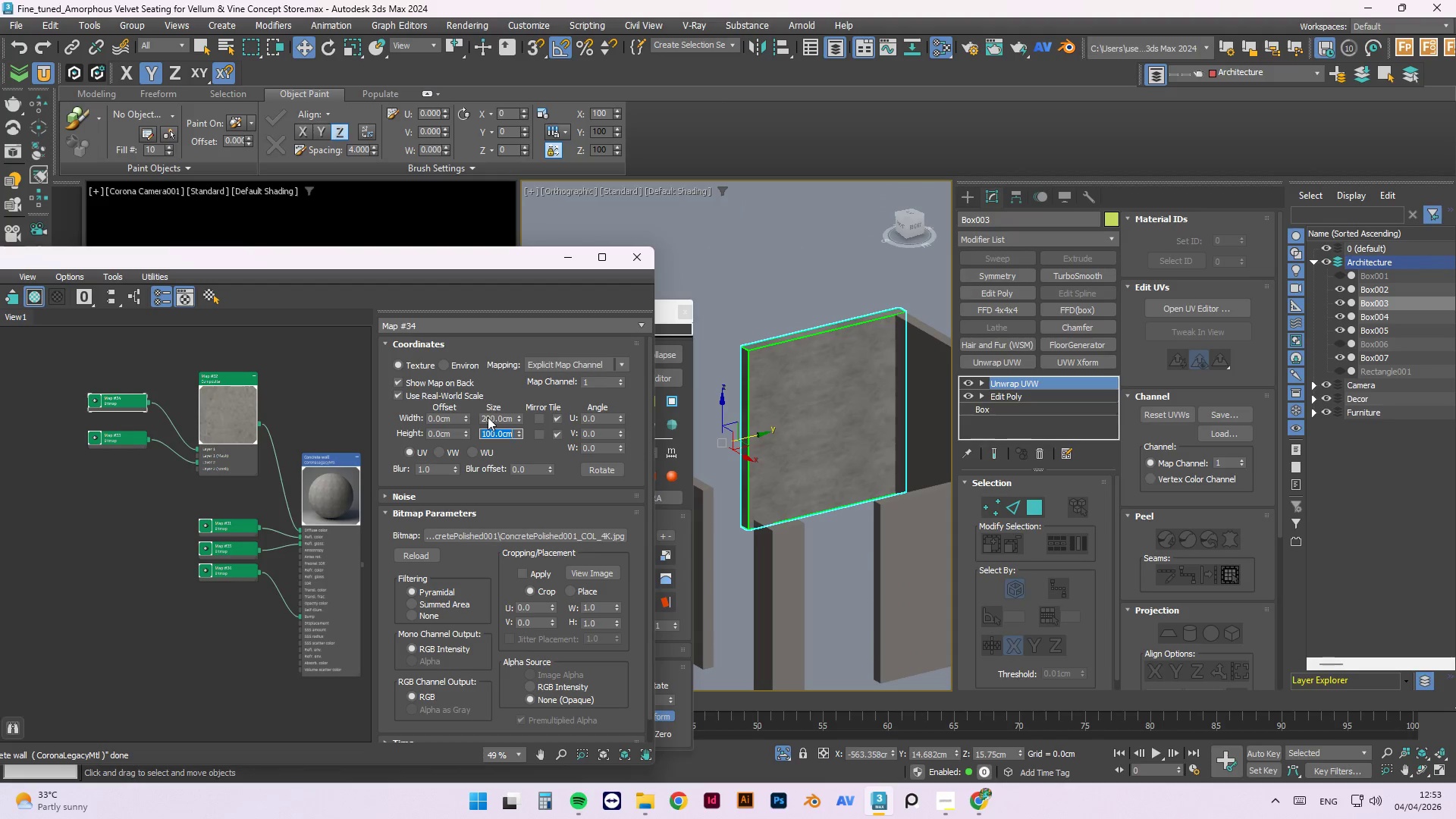 
key(Numpad0)
 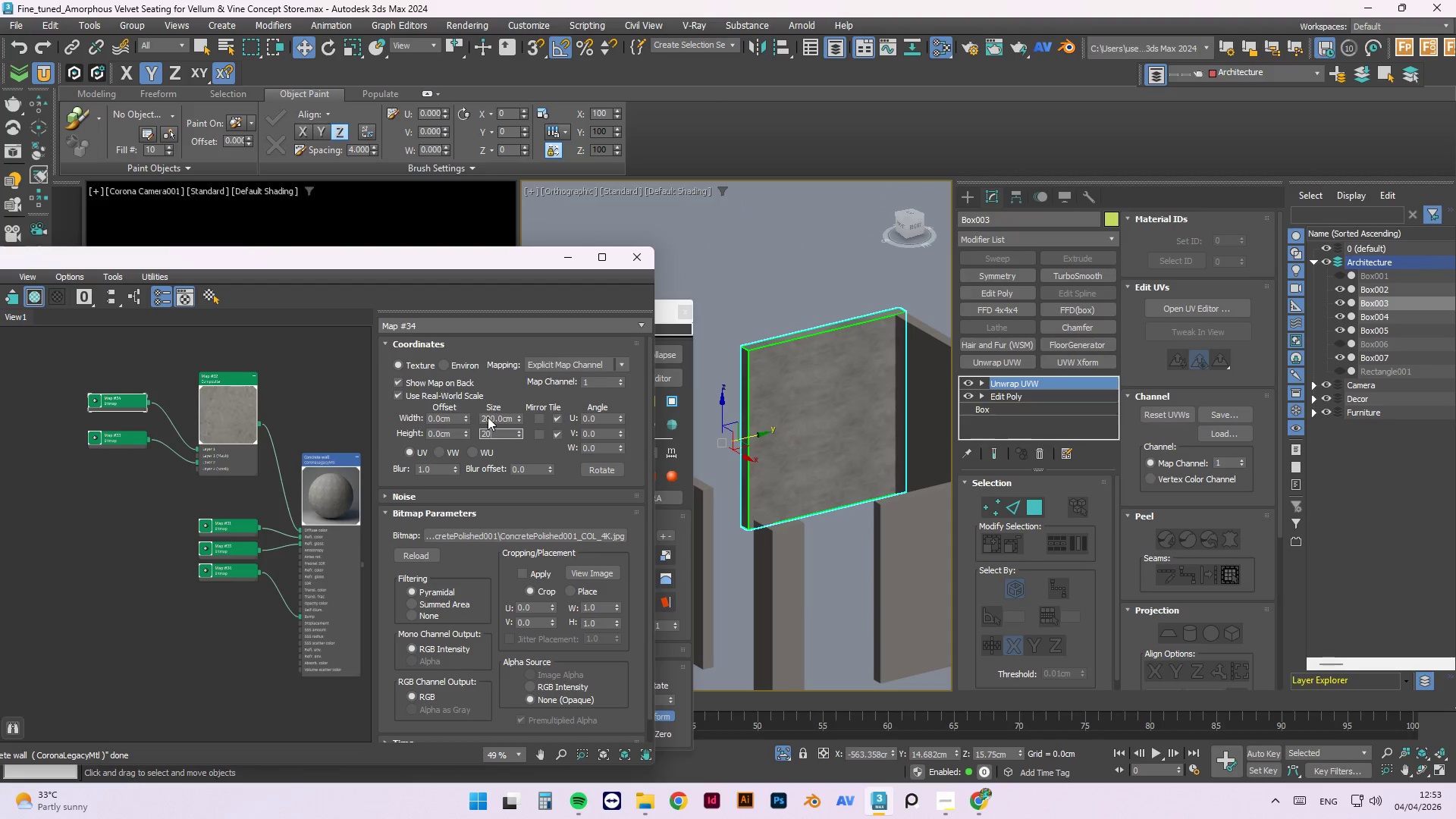 
key(Numpad0)
 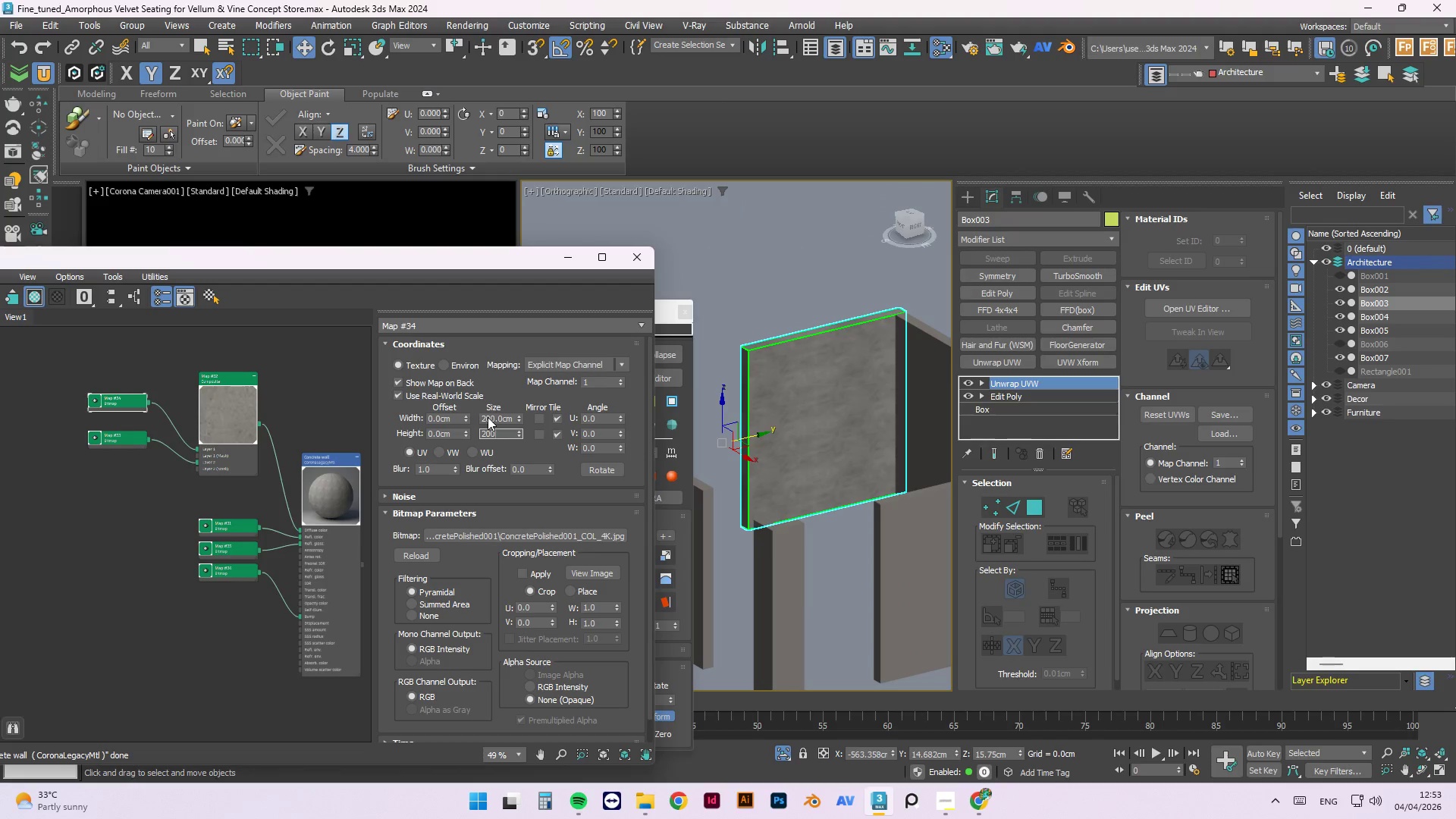 
key(NumpadEnter)
 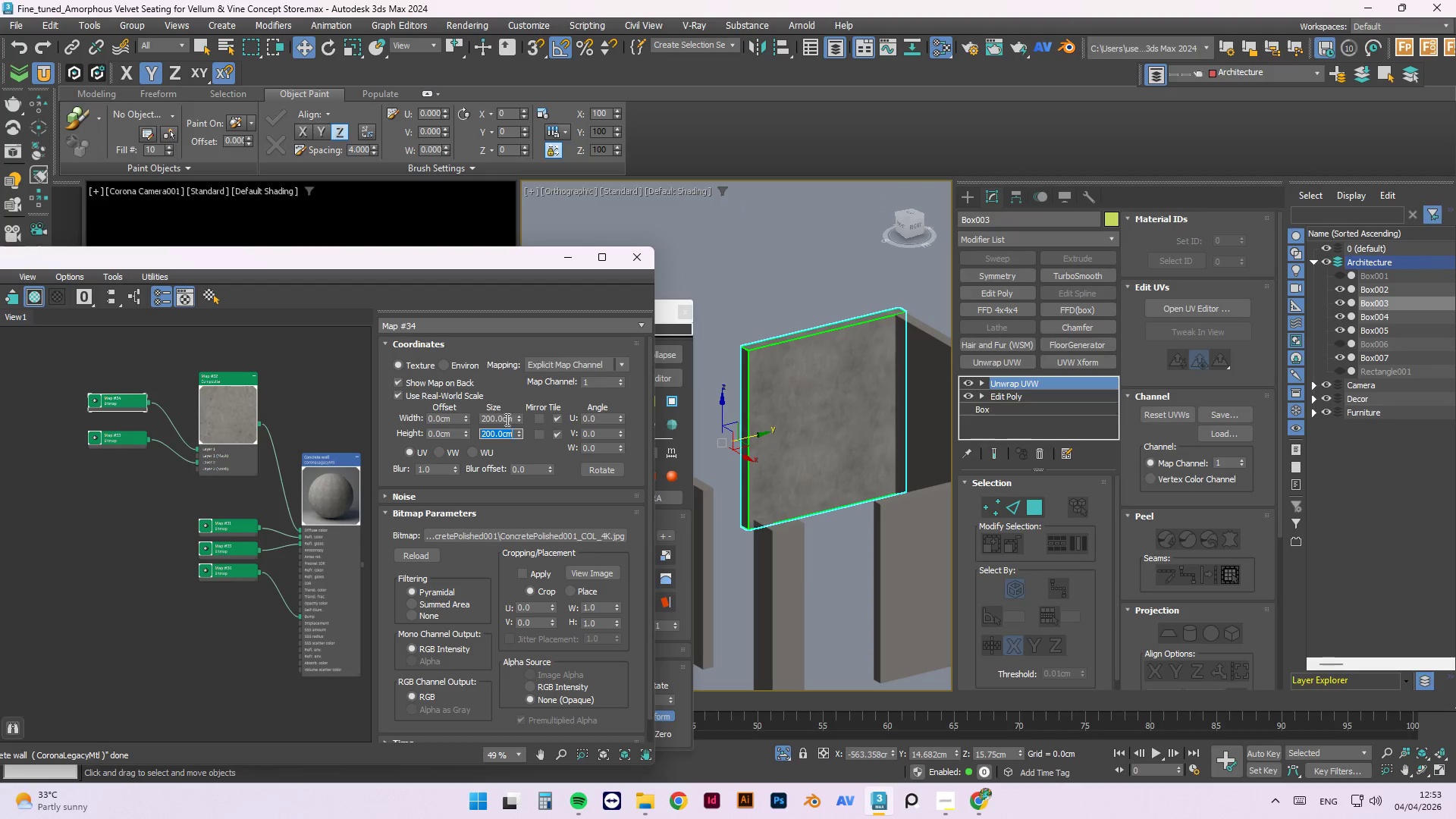 
double_click([491, 422])
 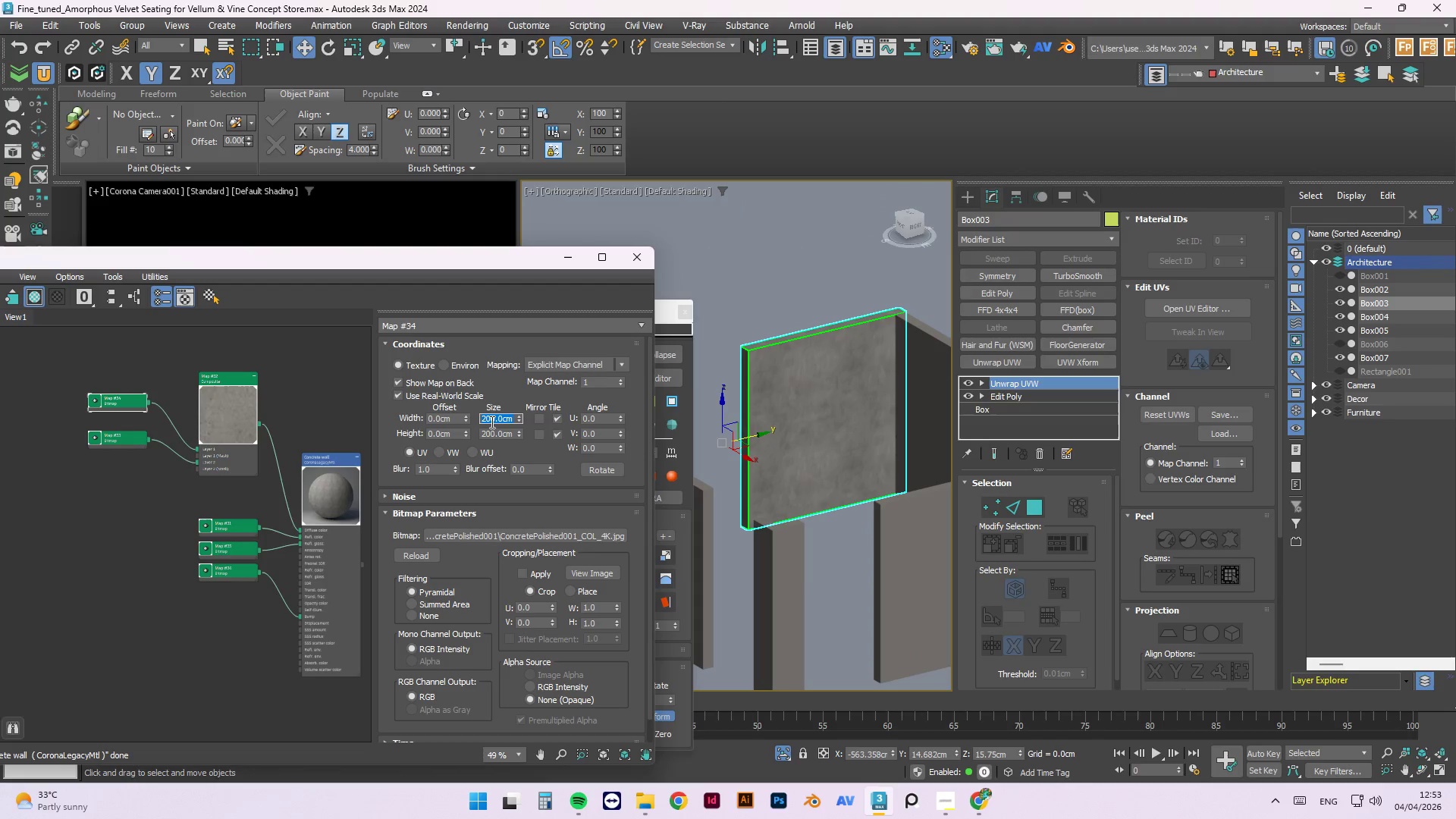 
key(Numpad3)
 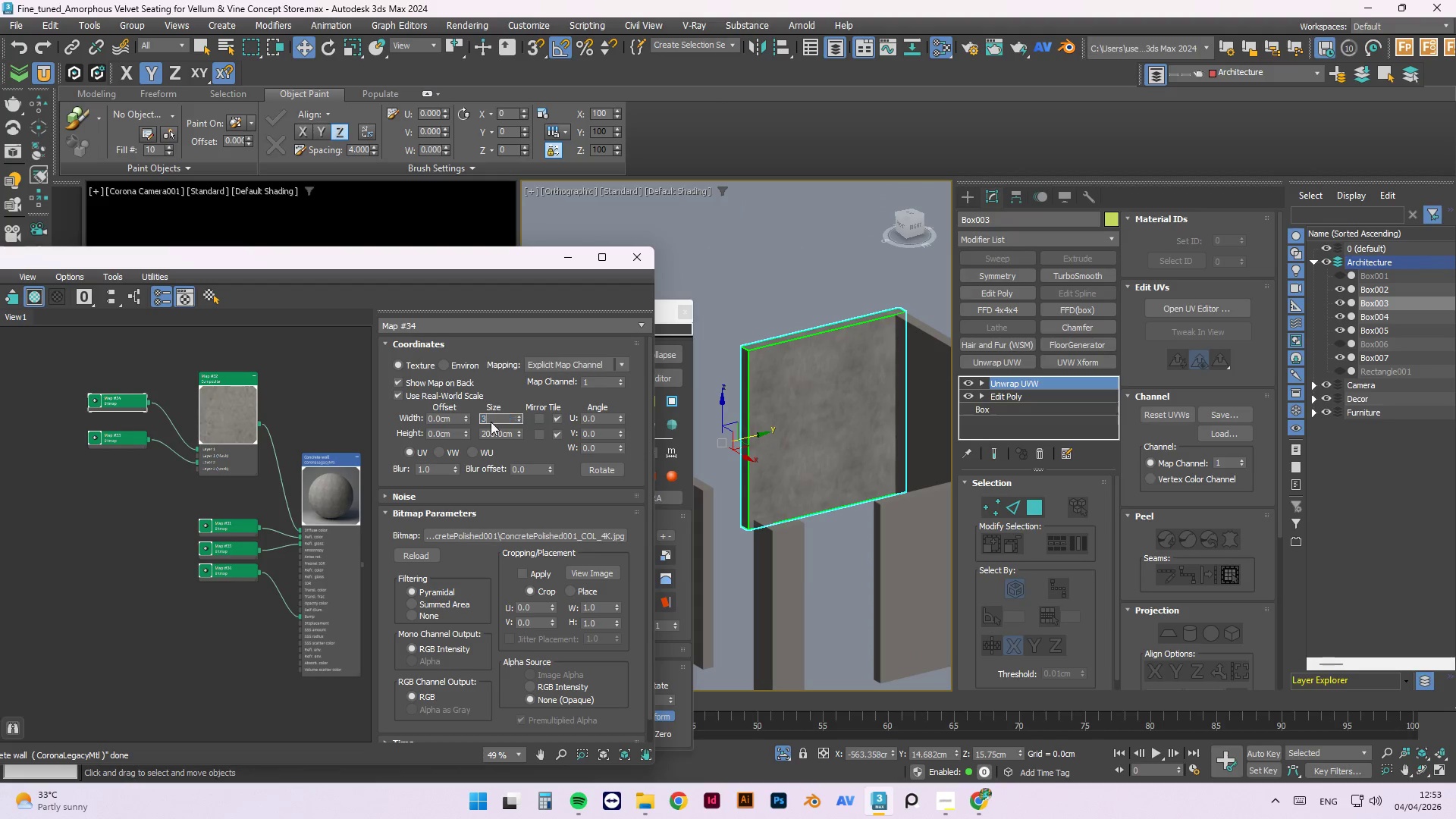 
key(Numpad0)
 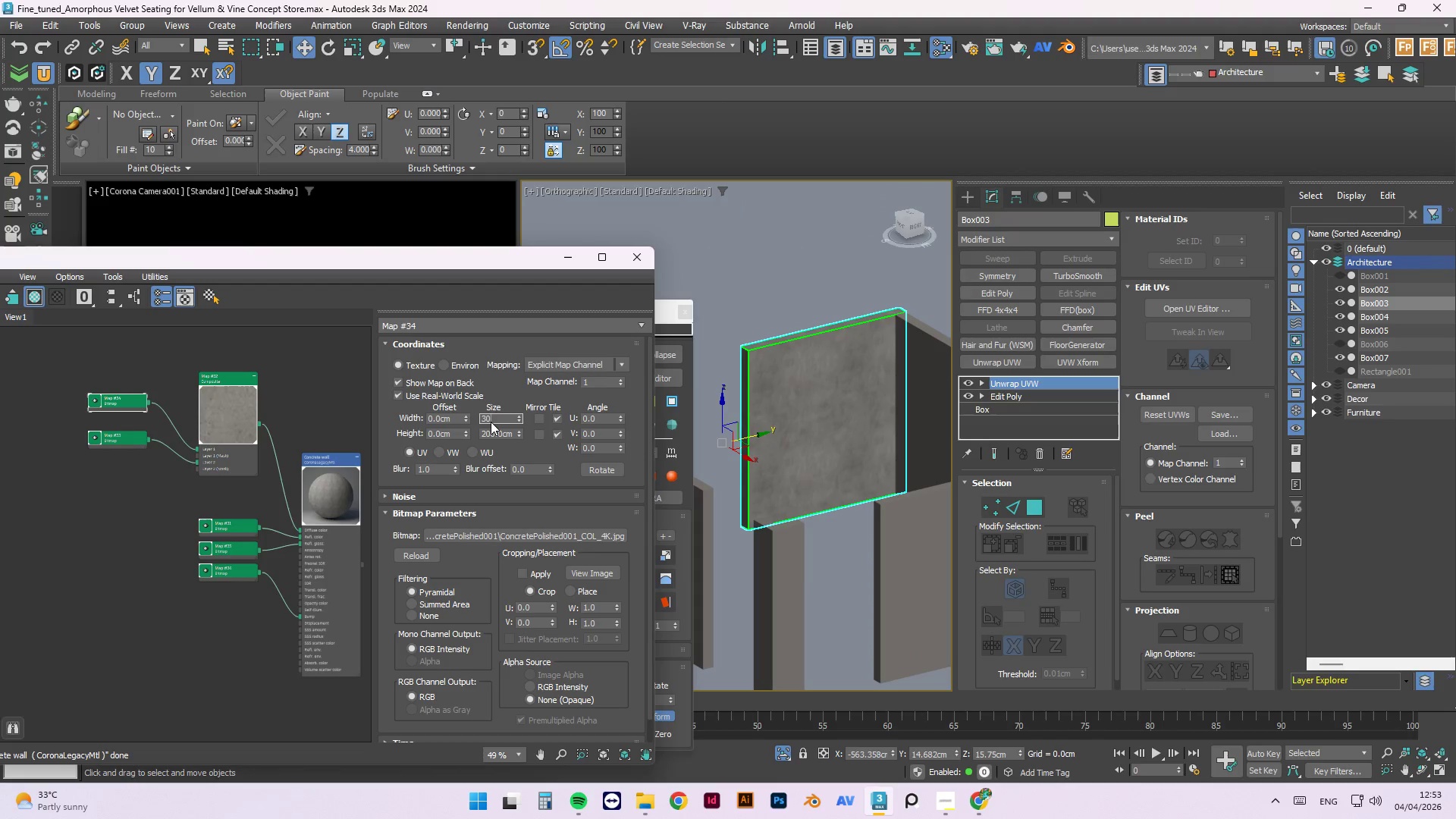 
key(Numpad0)
 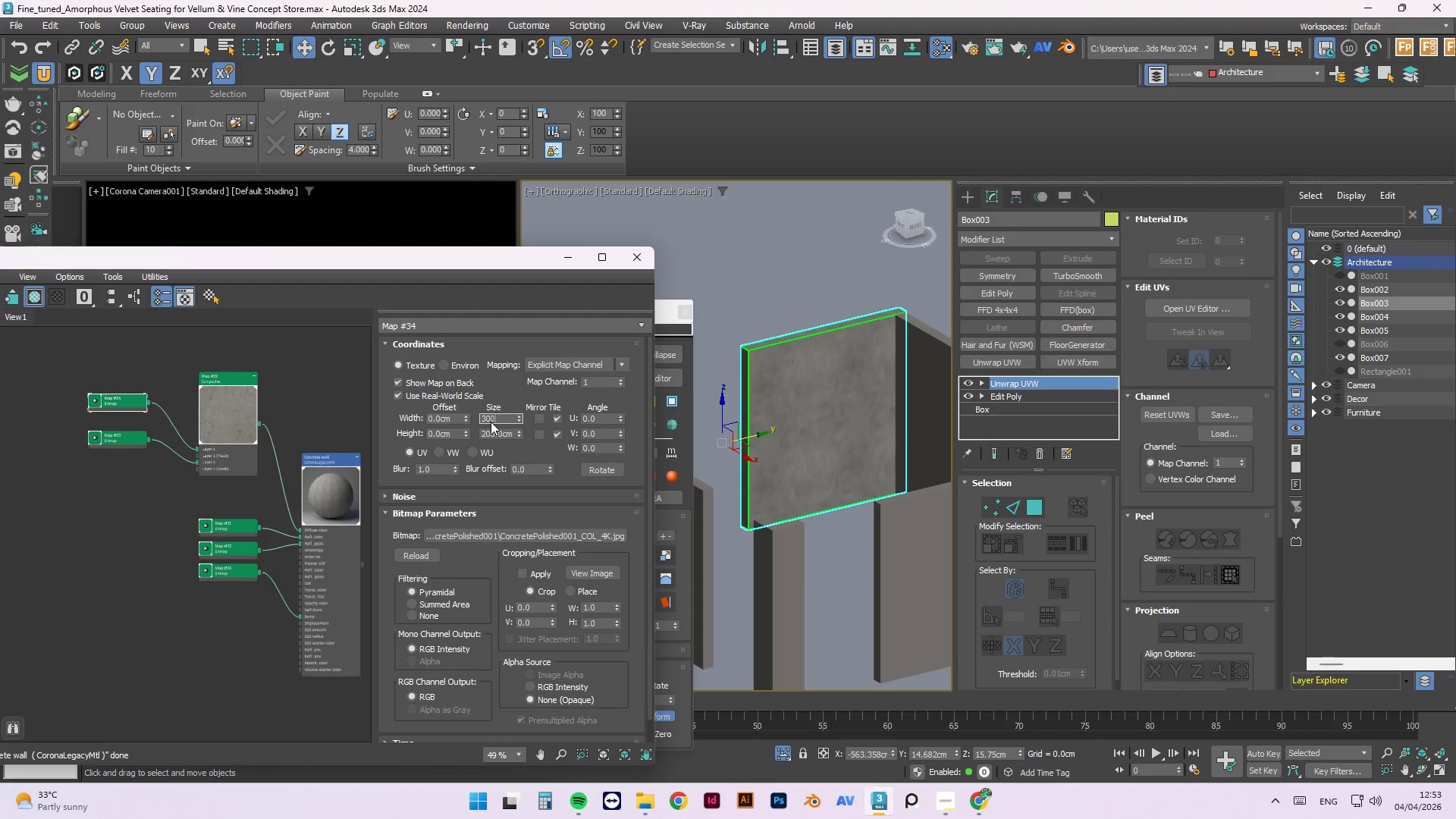 
key(Tab)
 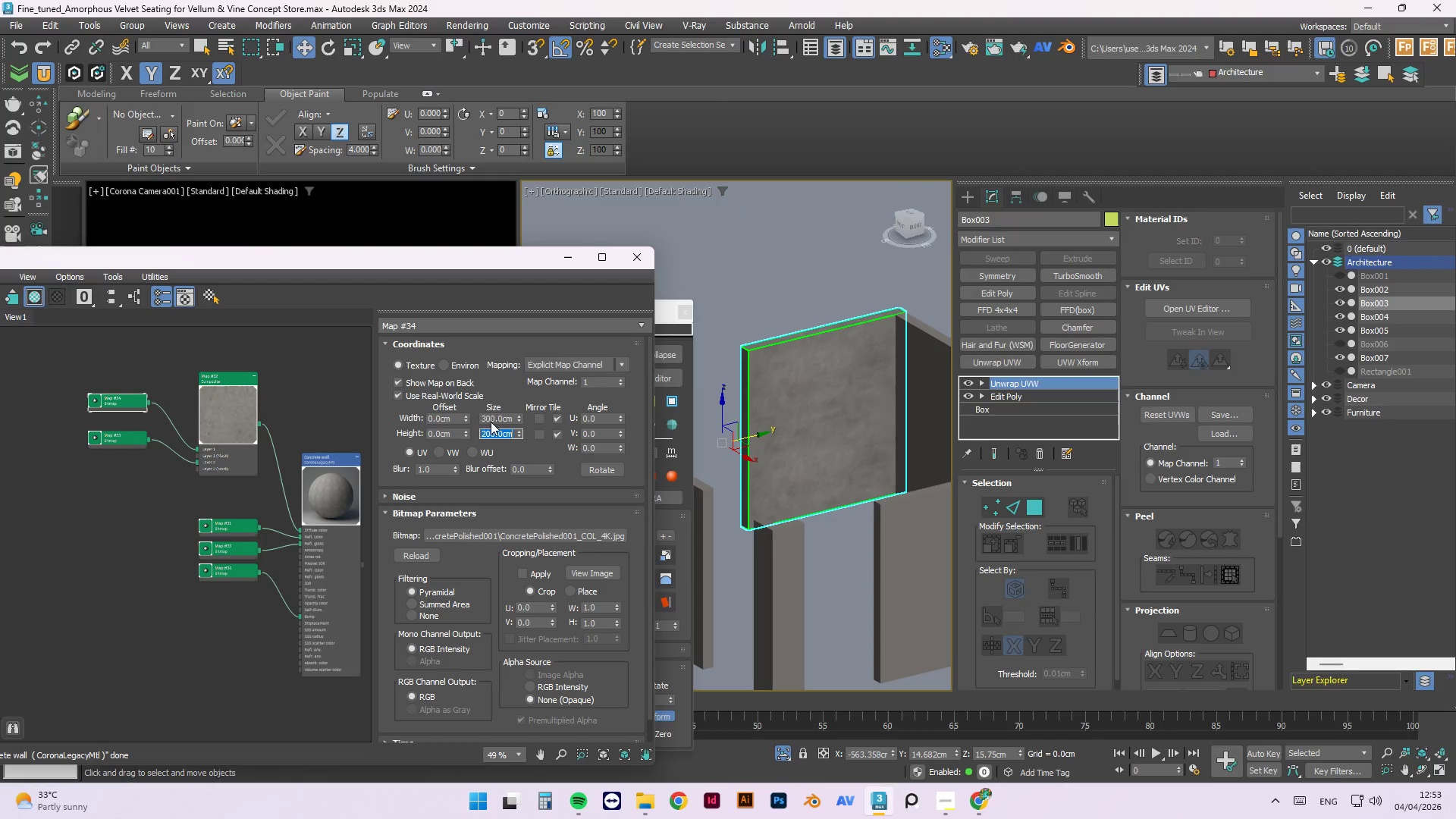 
key(Numpad3)
 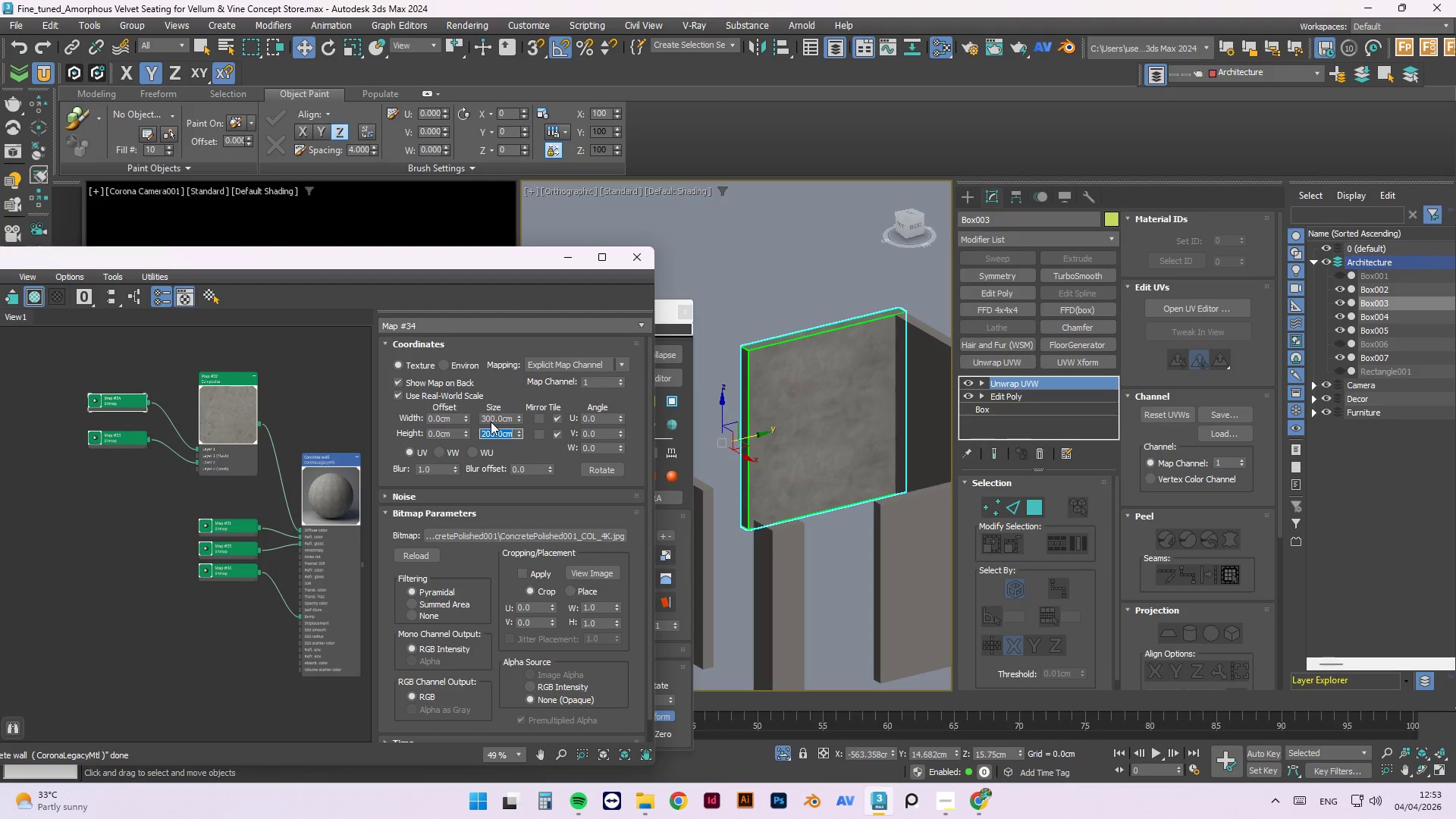 
key(Numpad0)
 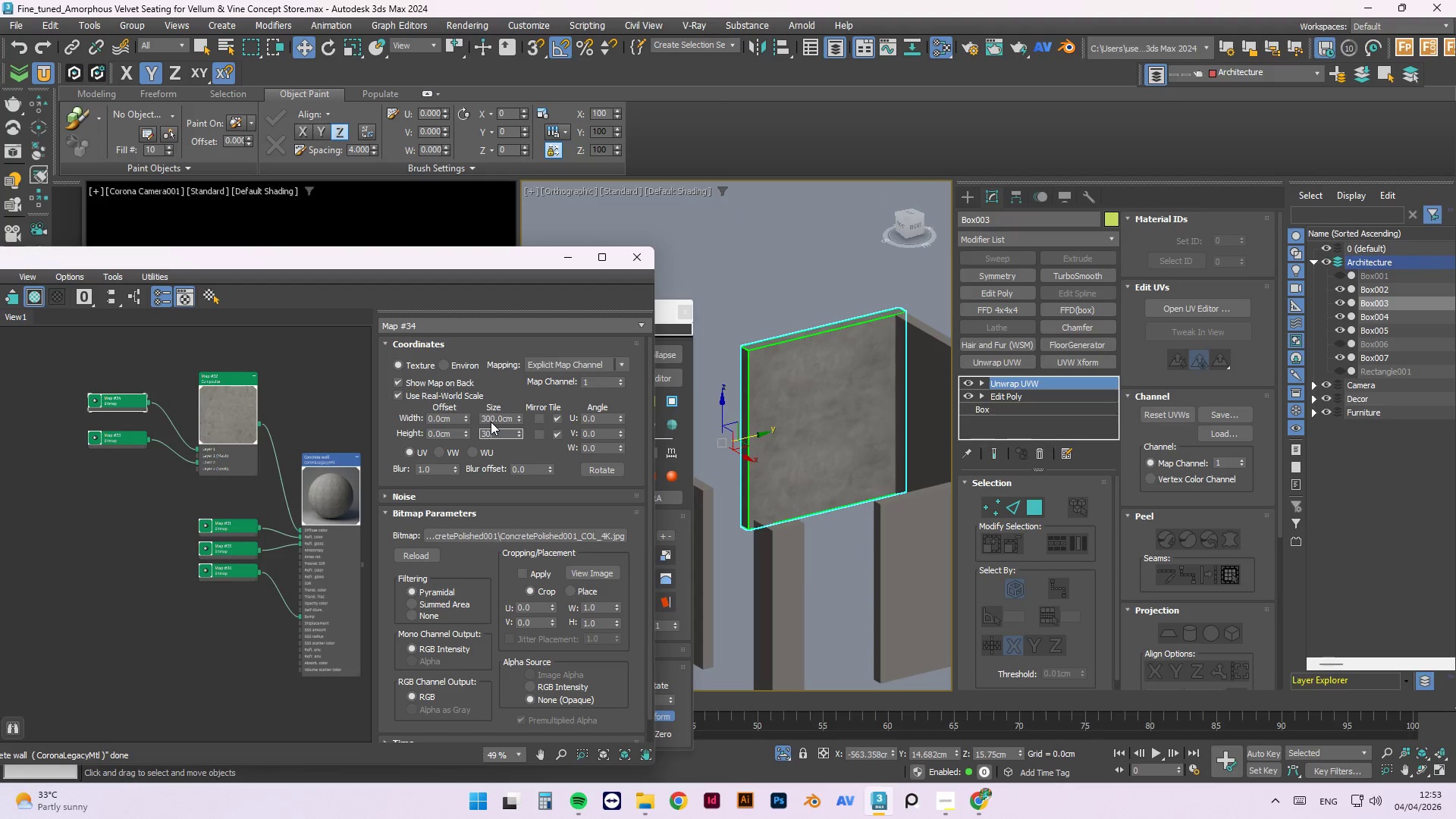 
key(Numpad0)
 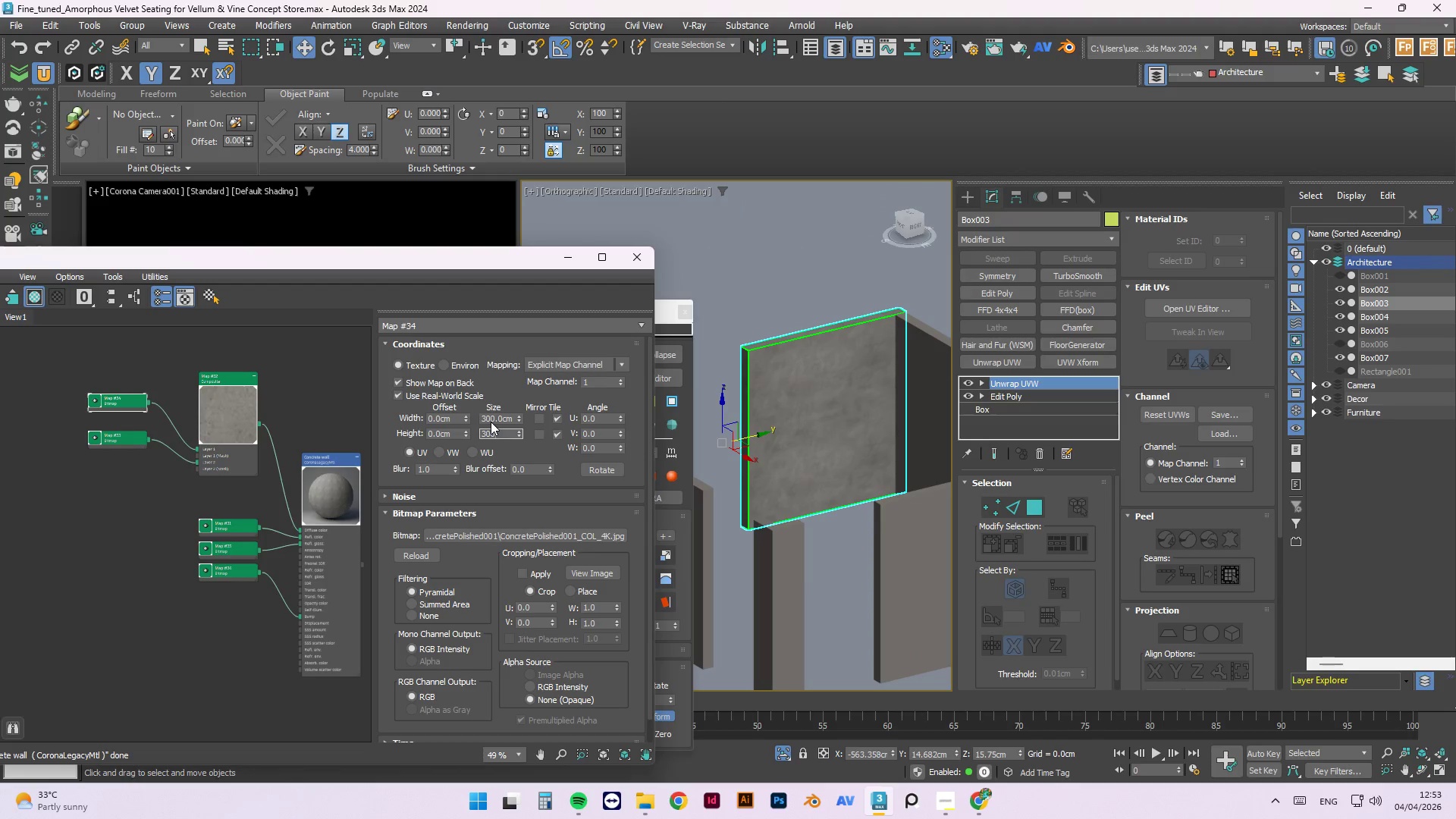 
key(NumpadEnter)
 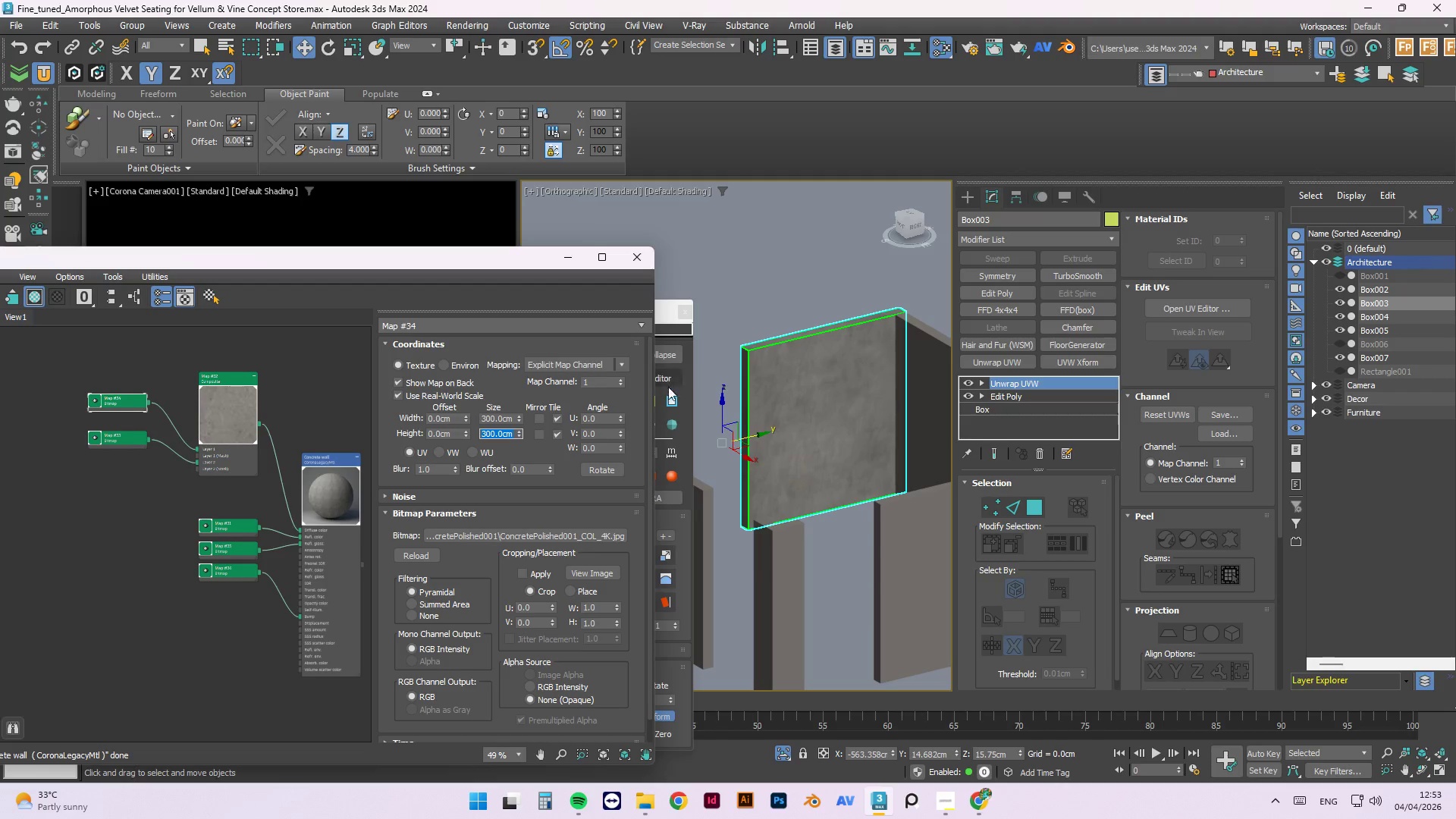 
scroll: coordinate [789, 462], scroll_direction: up, amount: 3.0
 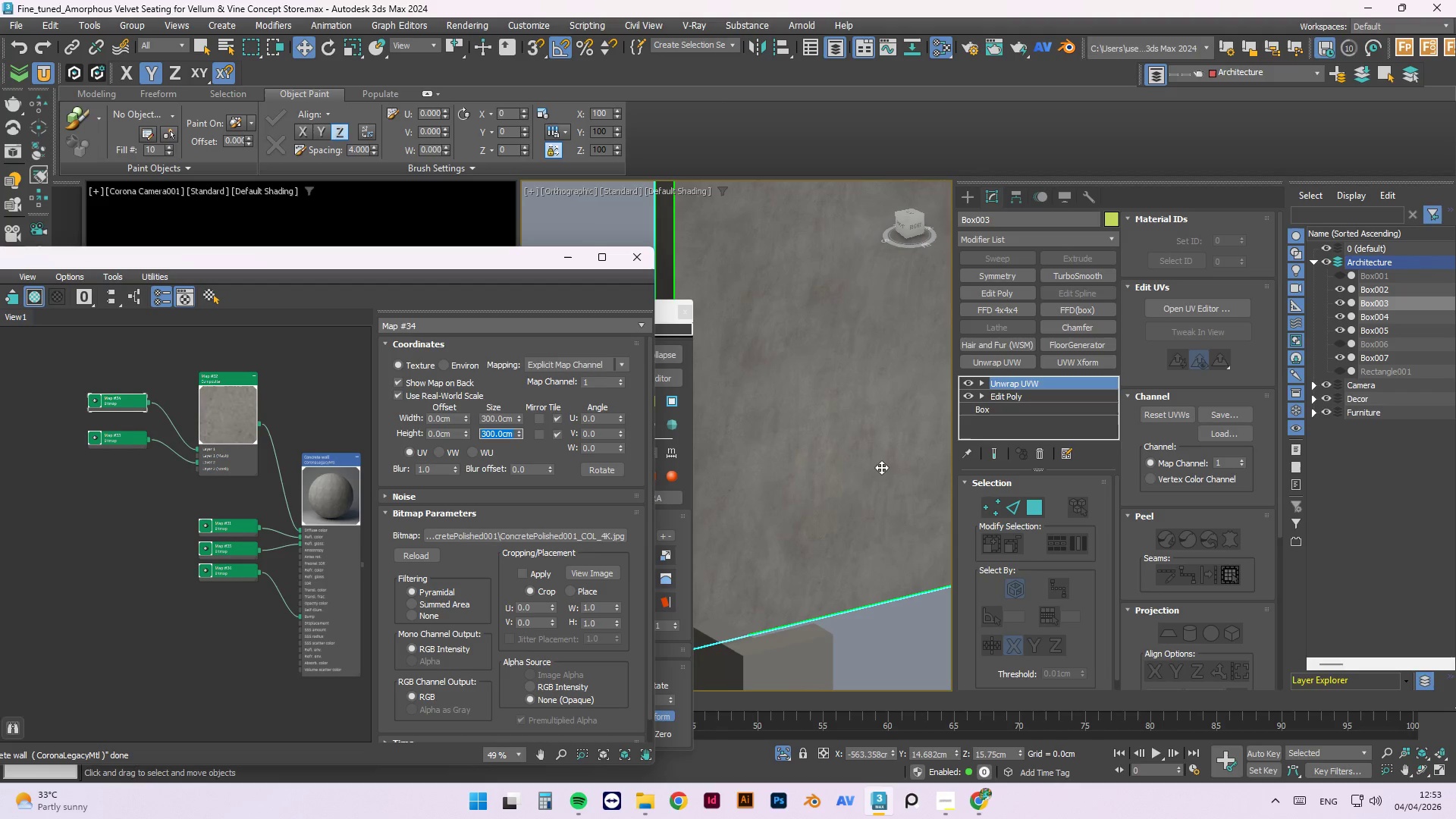 
hold_key(key=AltLeft, duration=0.56)
 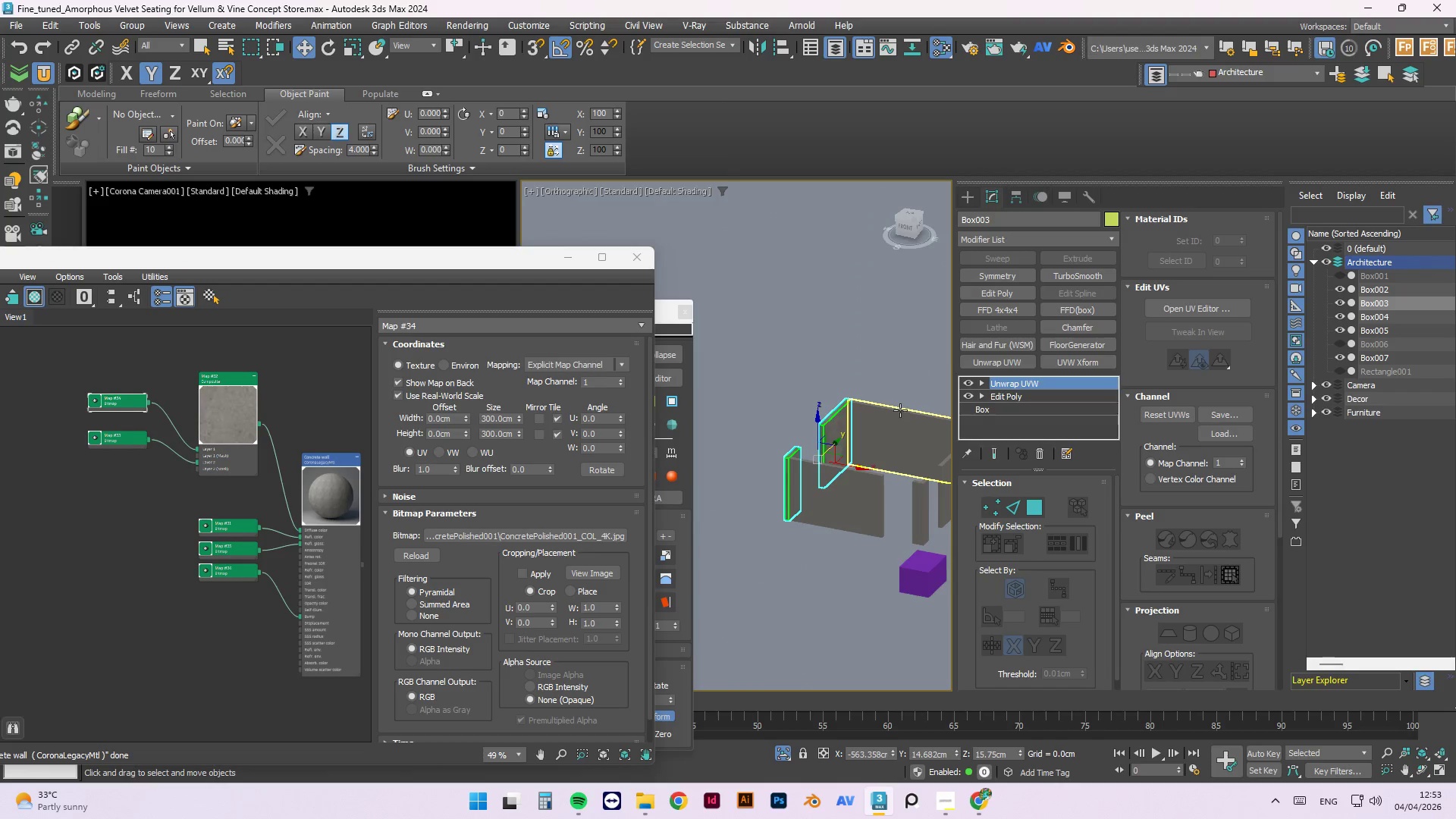 
scroll: coordinate [819, 472], scroll_direction: down, amount: 6.0
 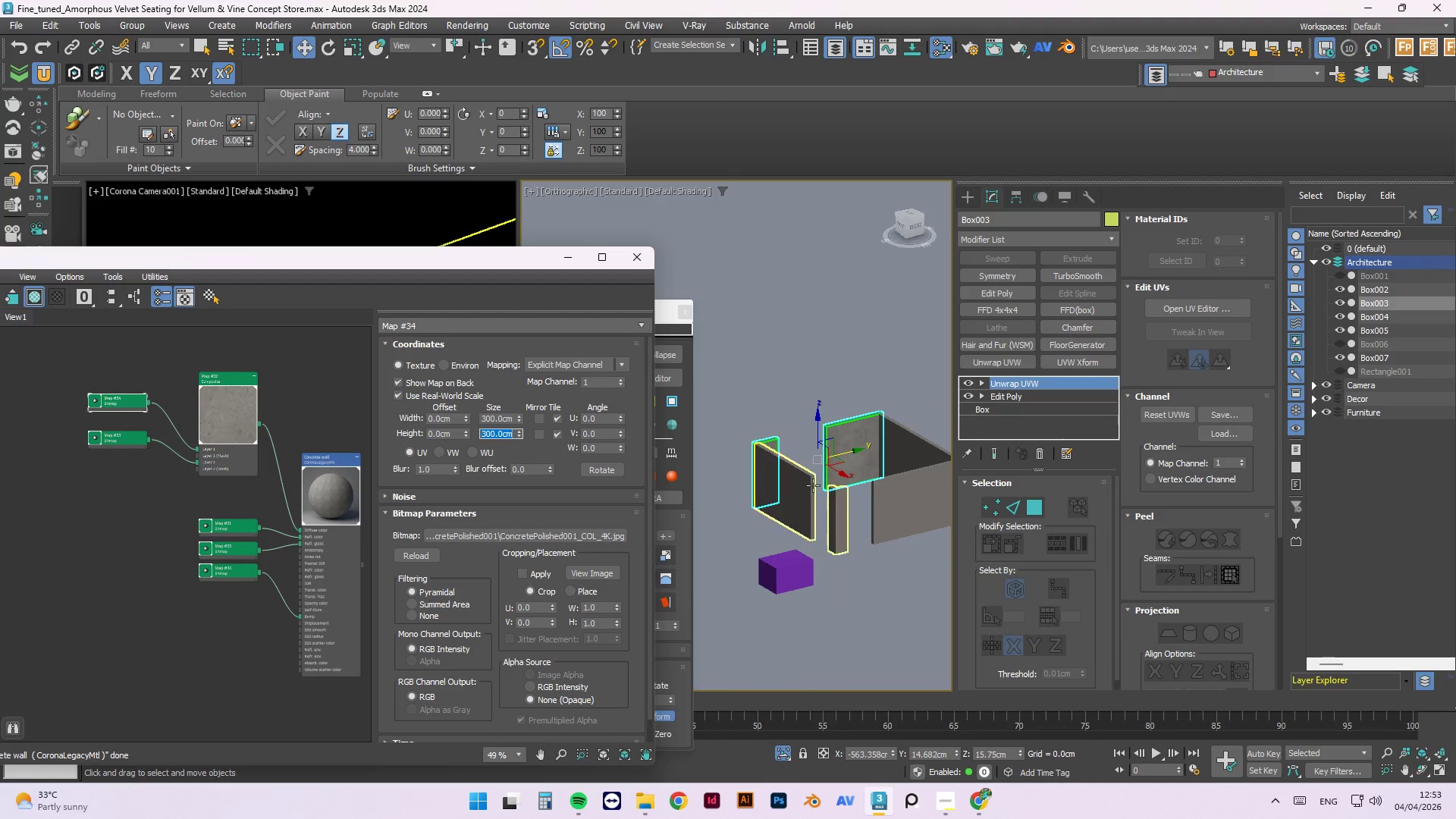 
left_click([900, 410])
 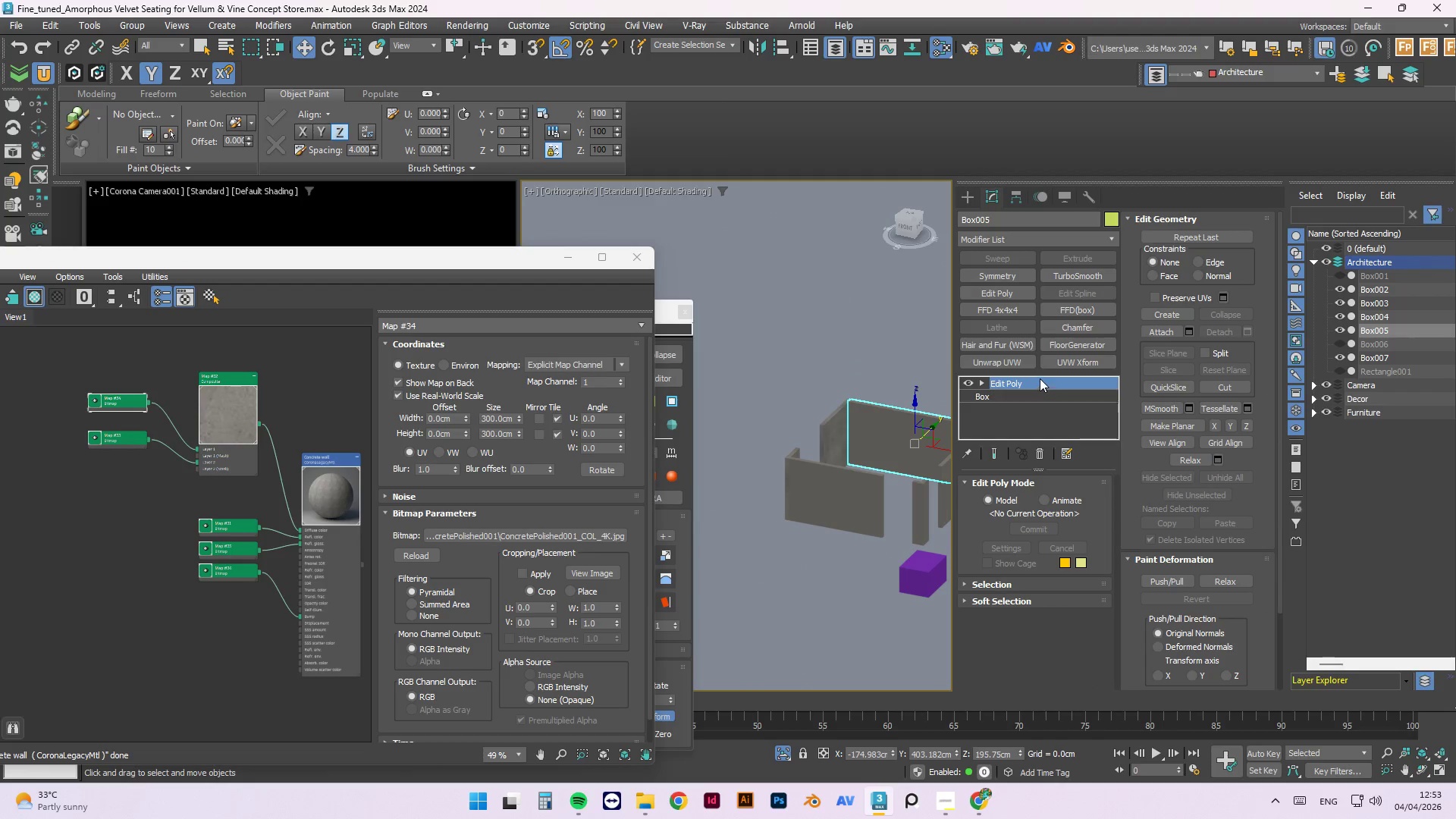 
left_click([1018, 361])
 